 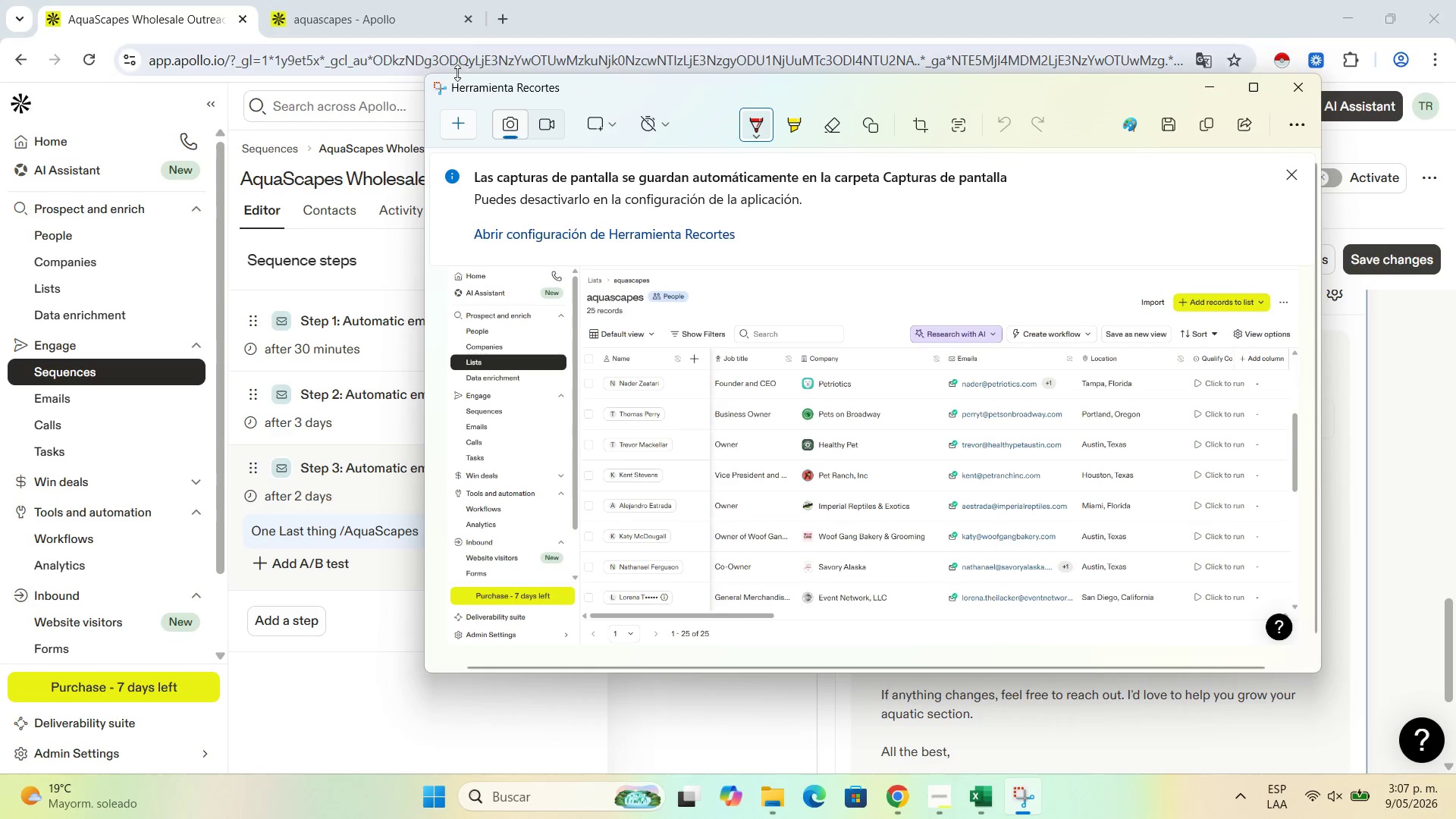 
left_click([453, 124])
 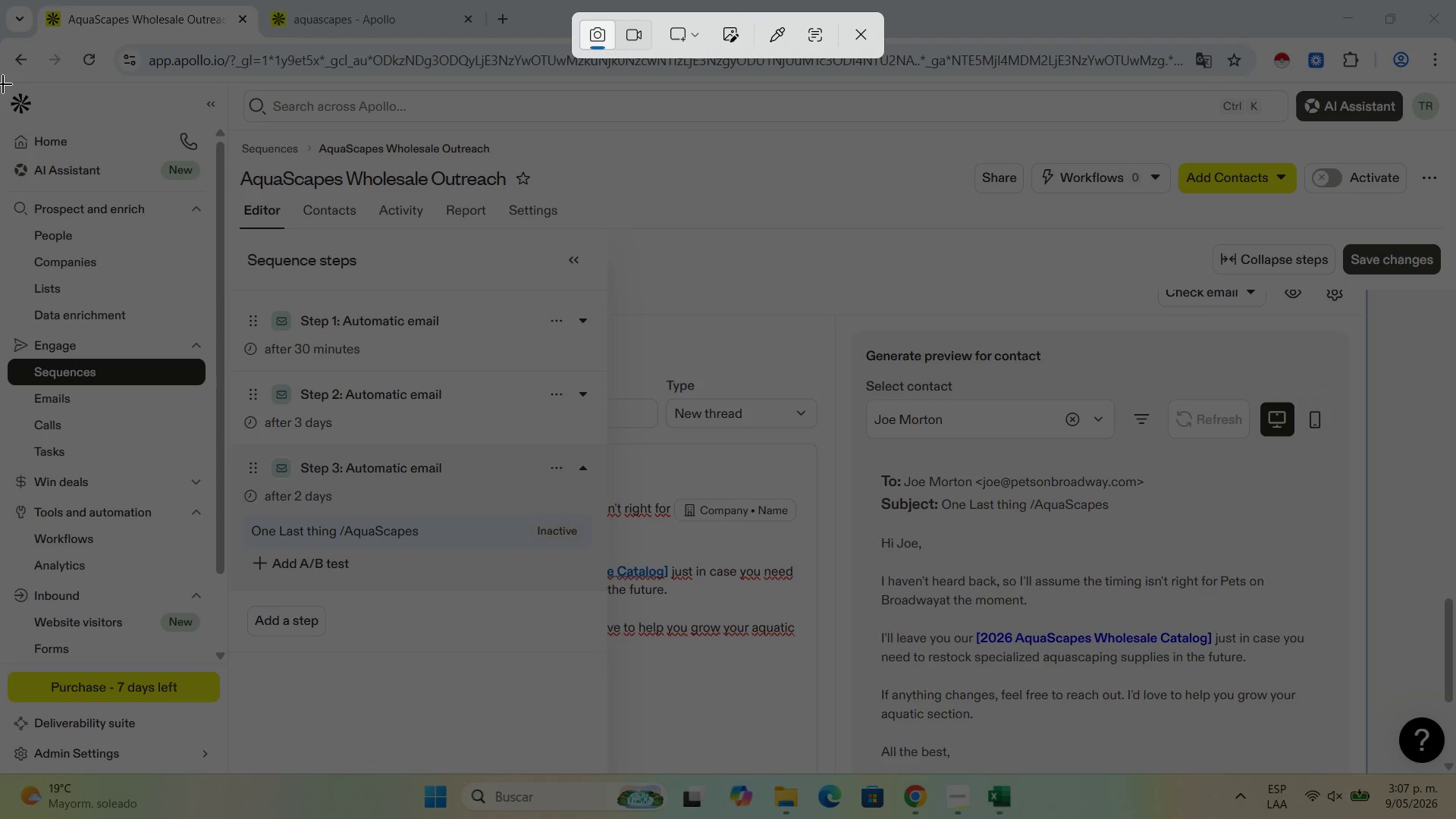 
left_click_drag(start_coordinate=[0, 79], to_coordinate=[1357, 772])
 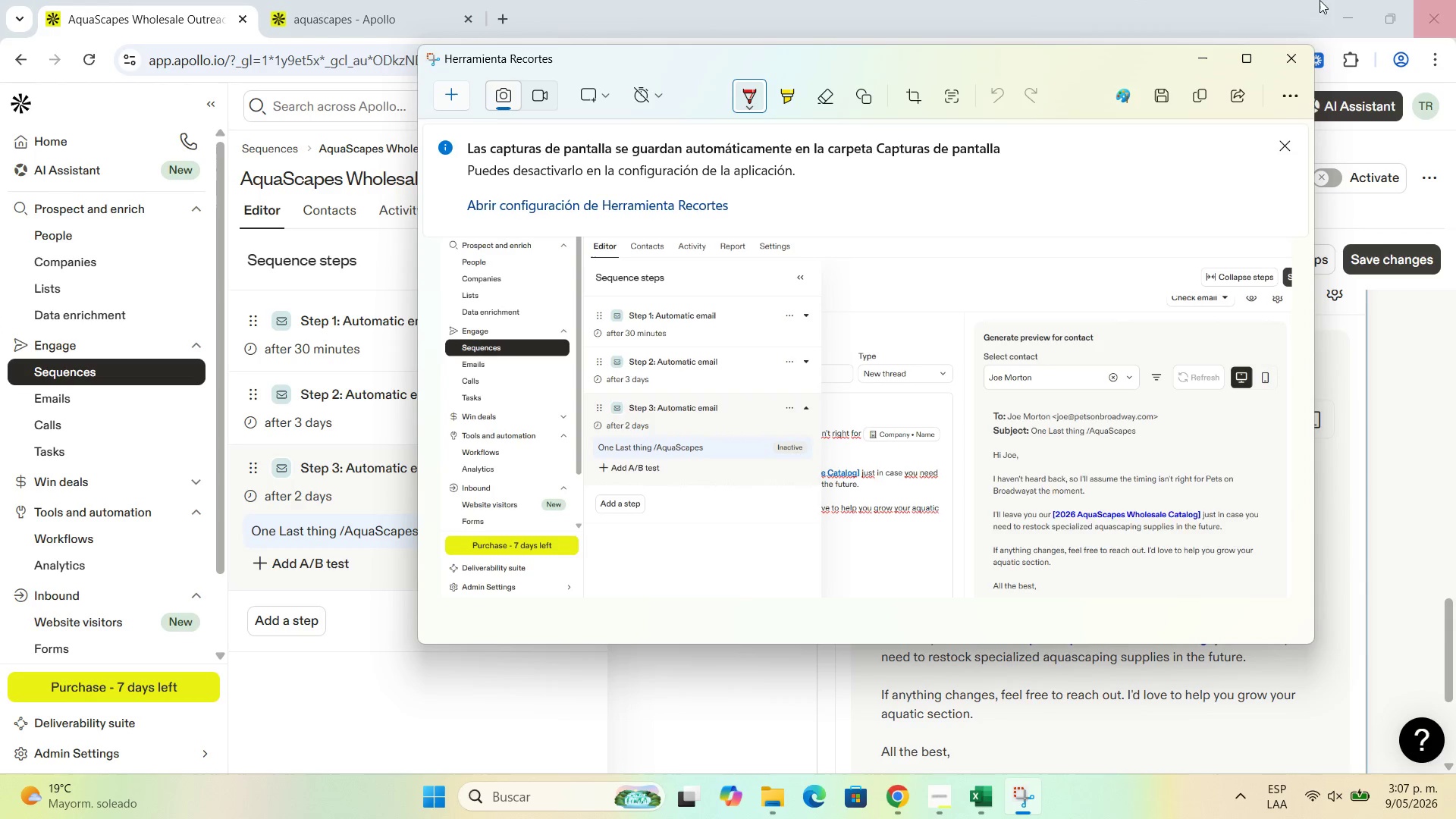 
wait(5.27)
 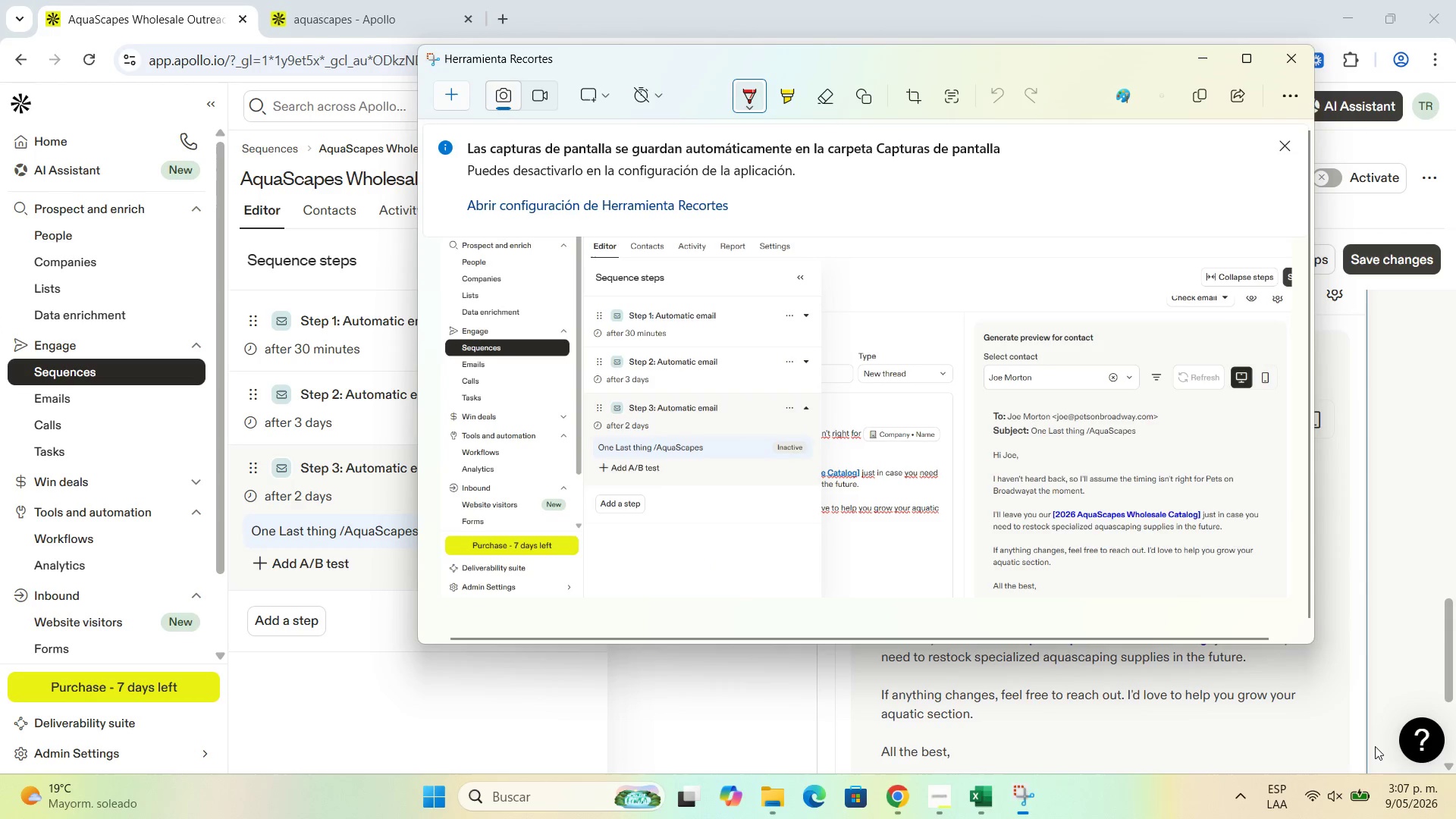 
left_click([1162, 89])
 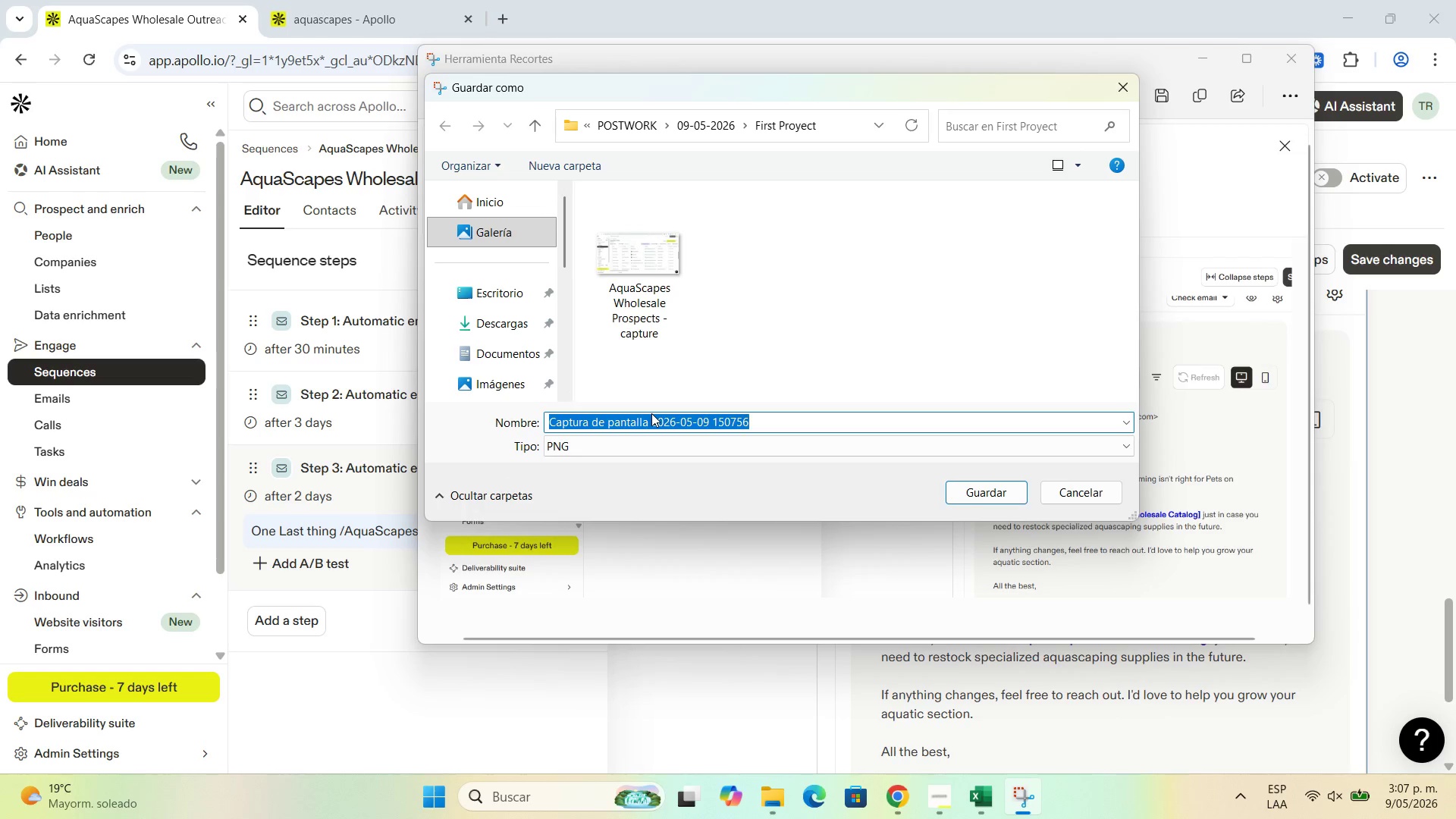 
type(all)
key(Backspace)
key(Backspace)
key(Backspace)
key(Backspace)
type(All steps - )
 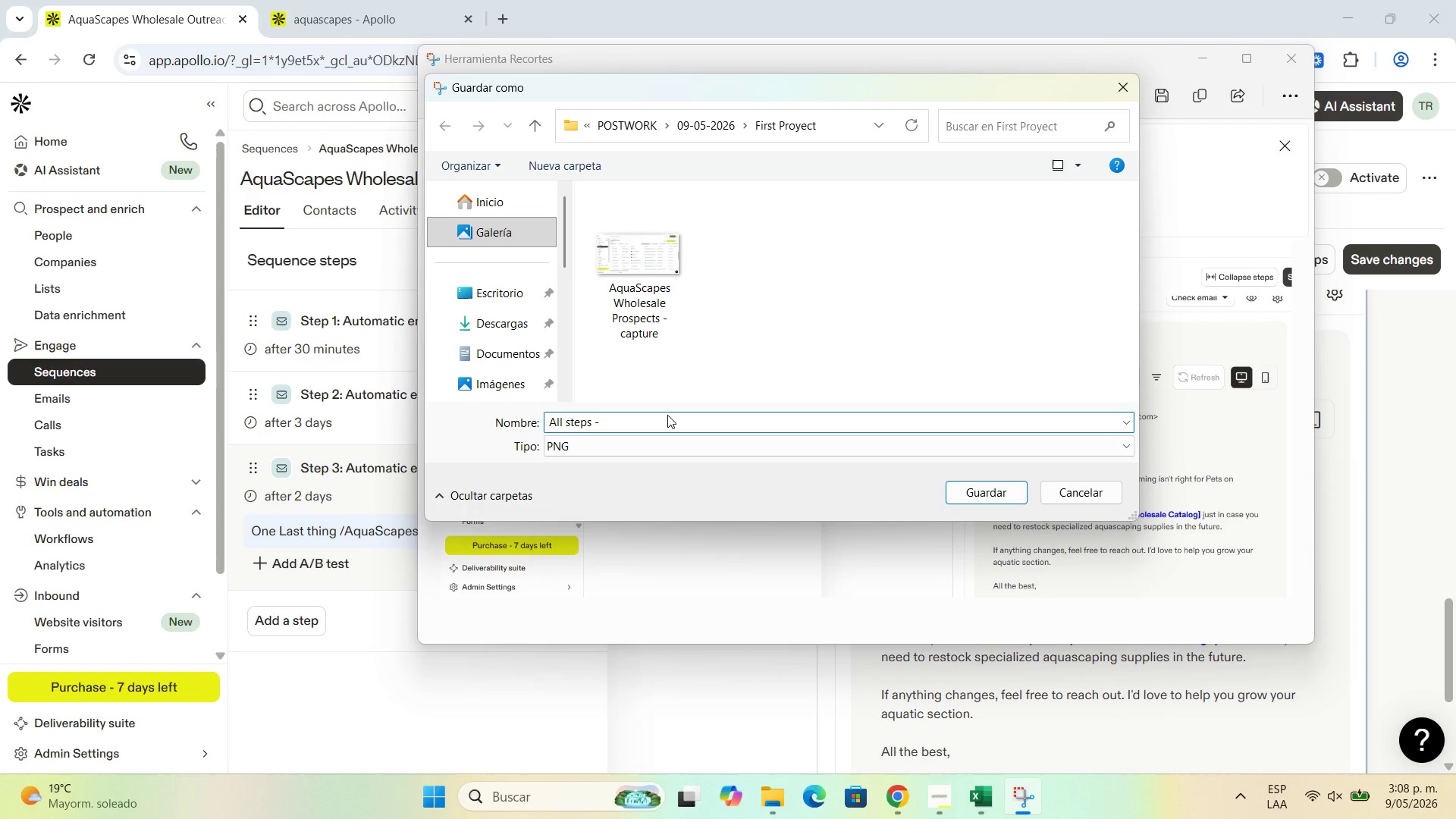 
wait(40.39)
 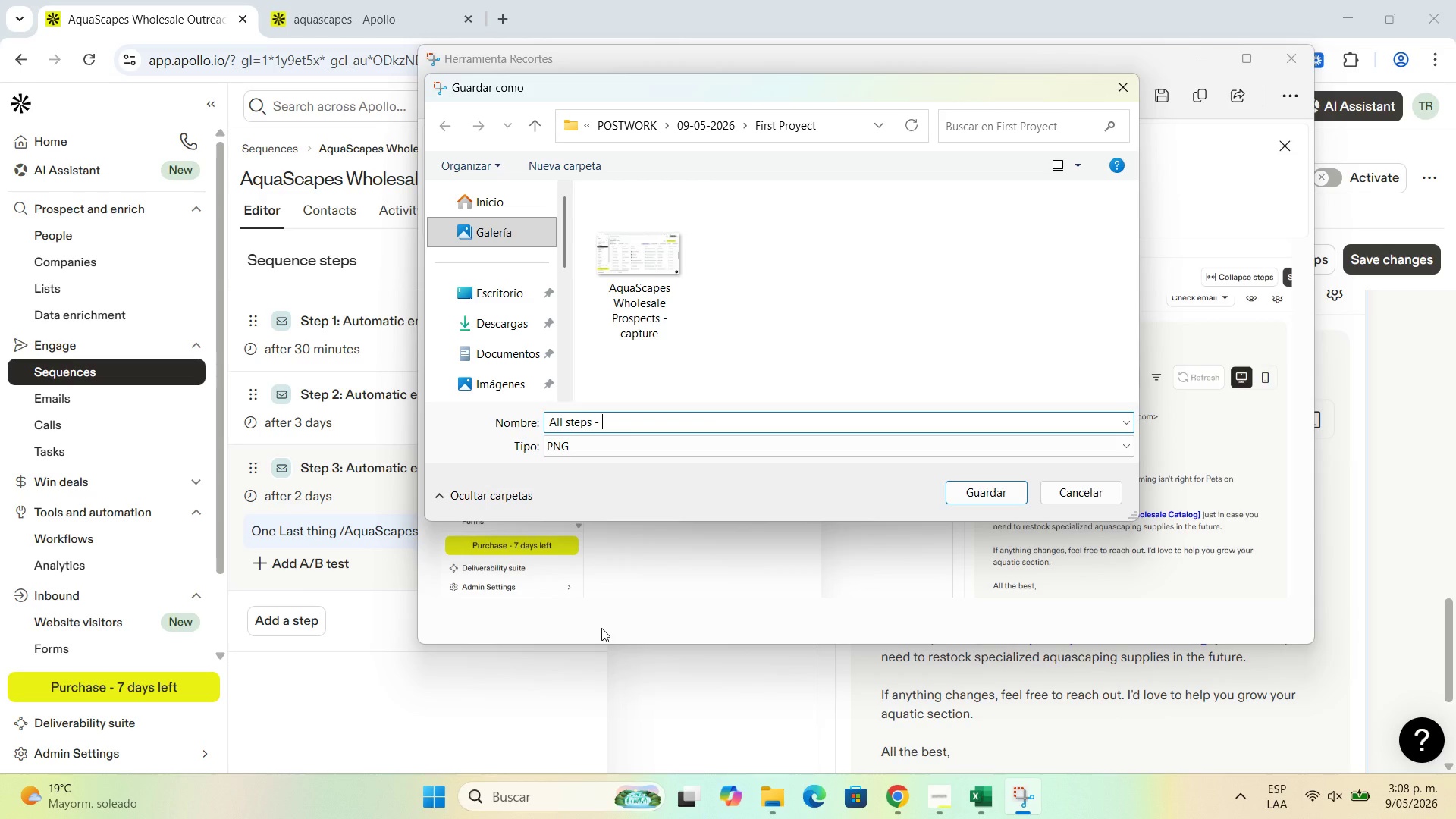 
type(capture)
 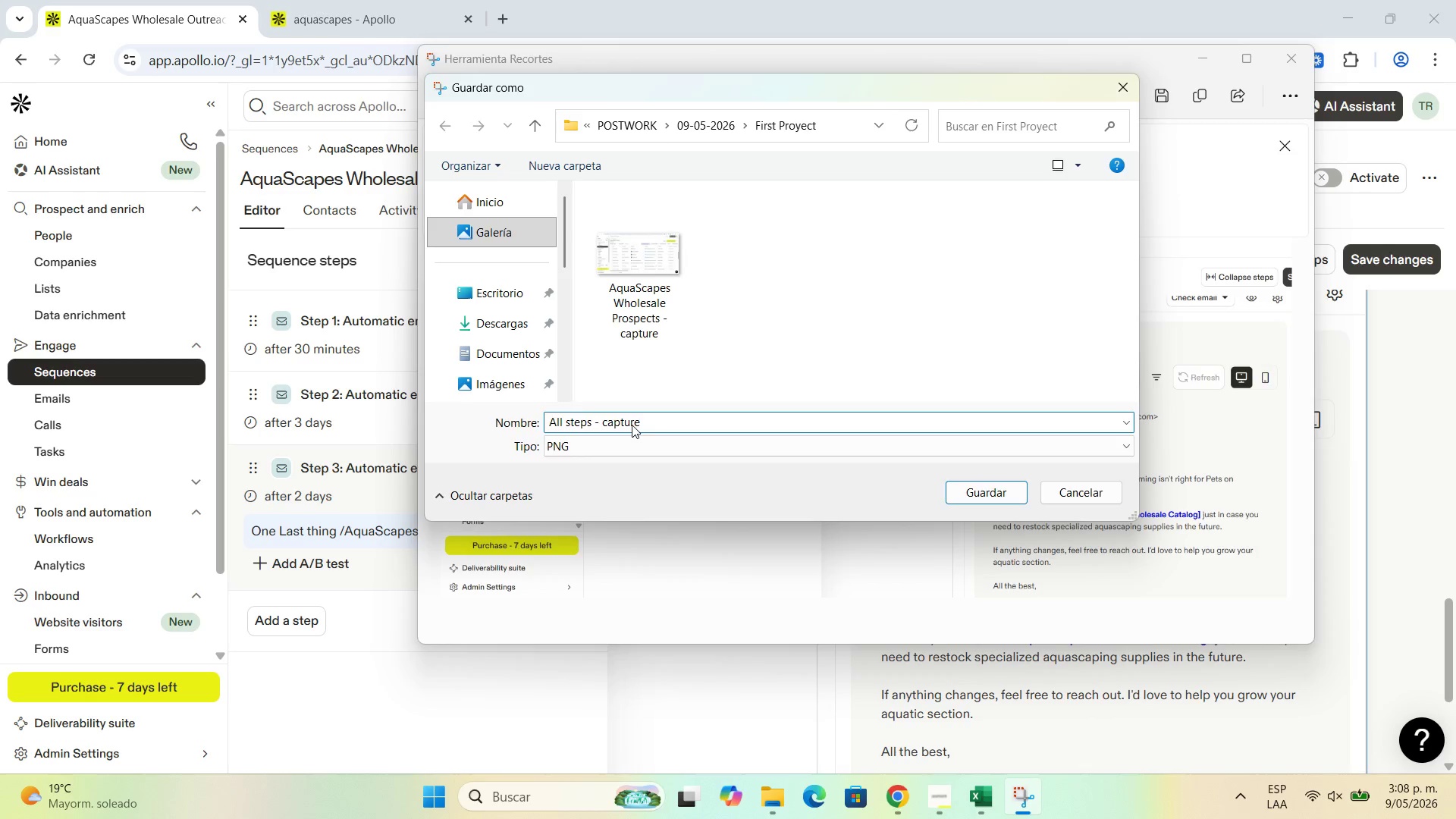 
key(Enter)
 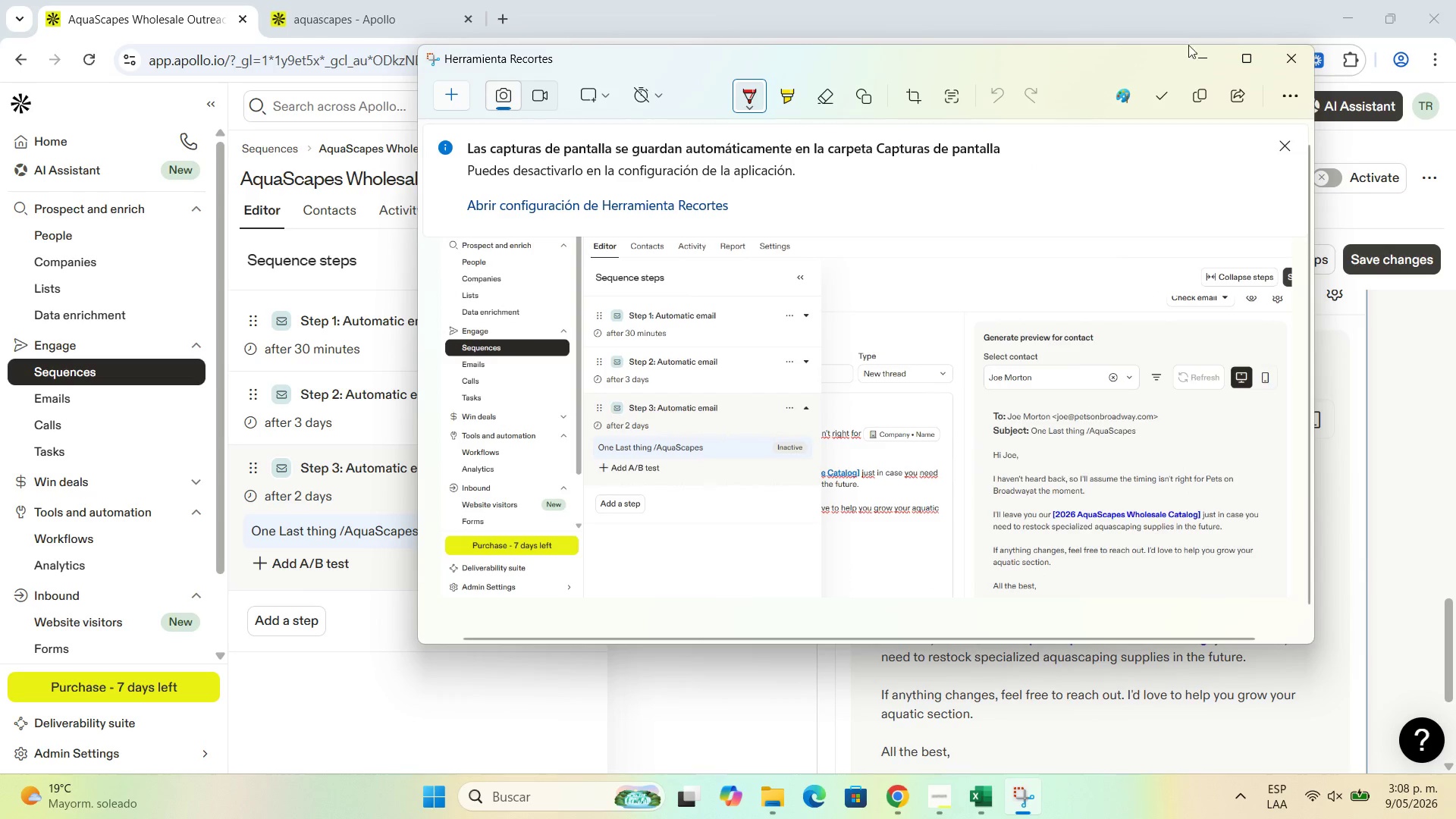 
left_click([1199, 61])
 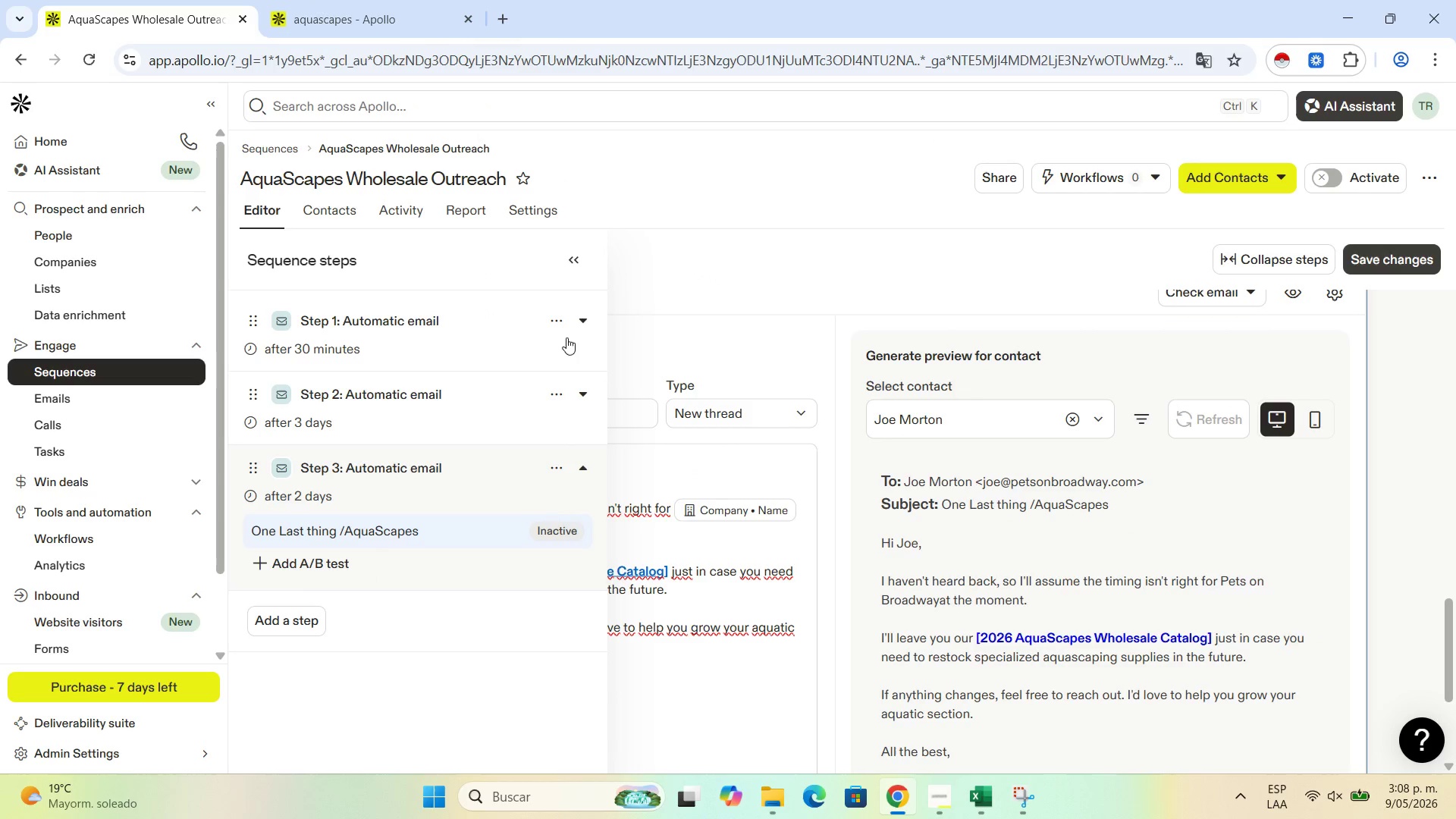 
left_click([566, 271])
 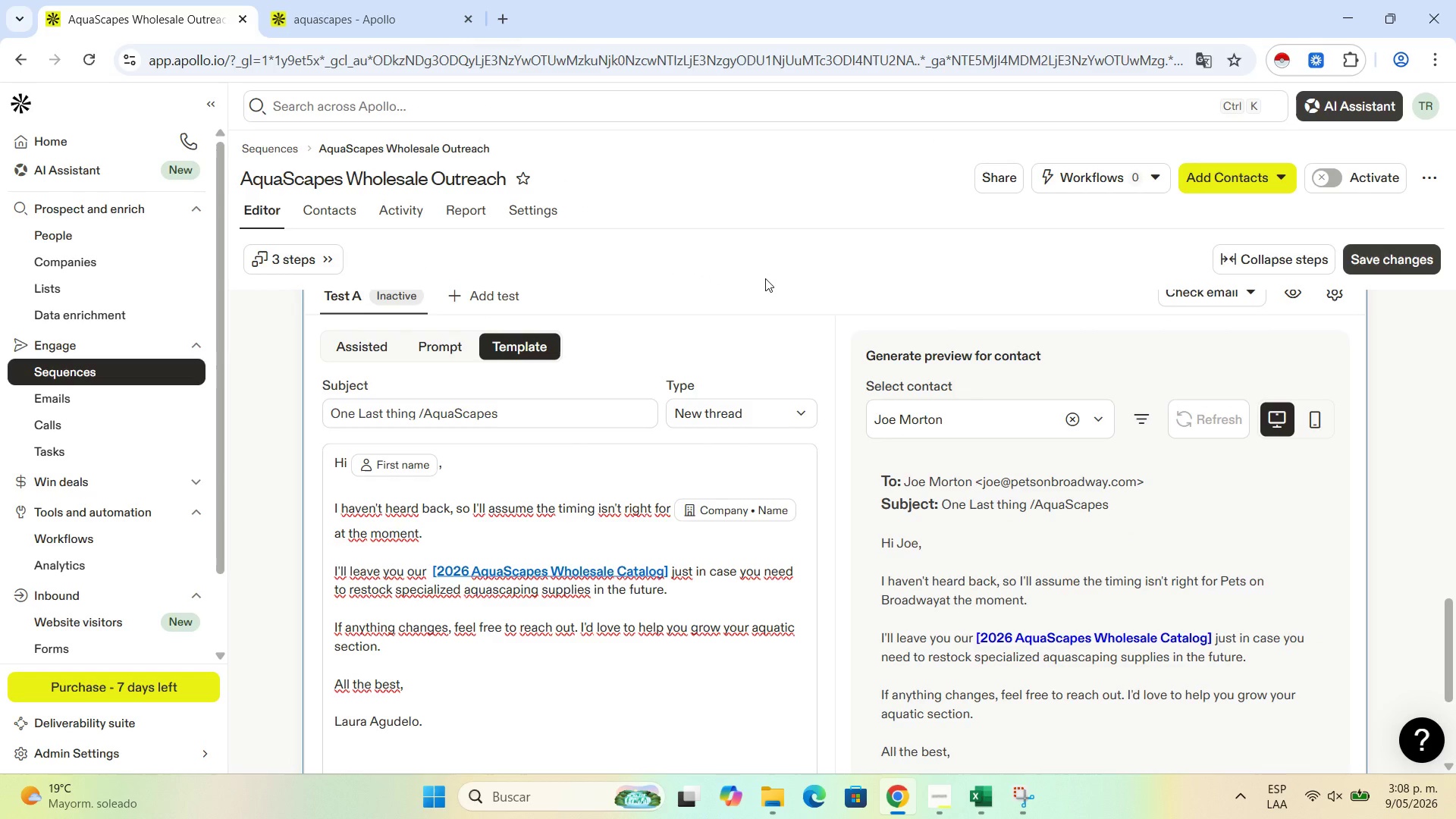 
wait(6.34)
 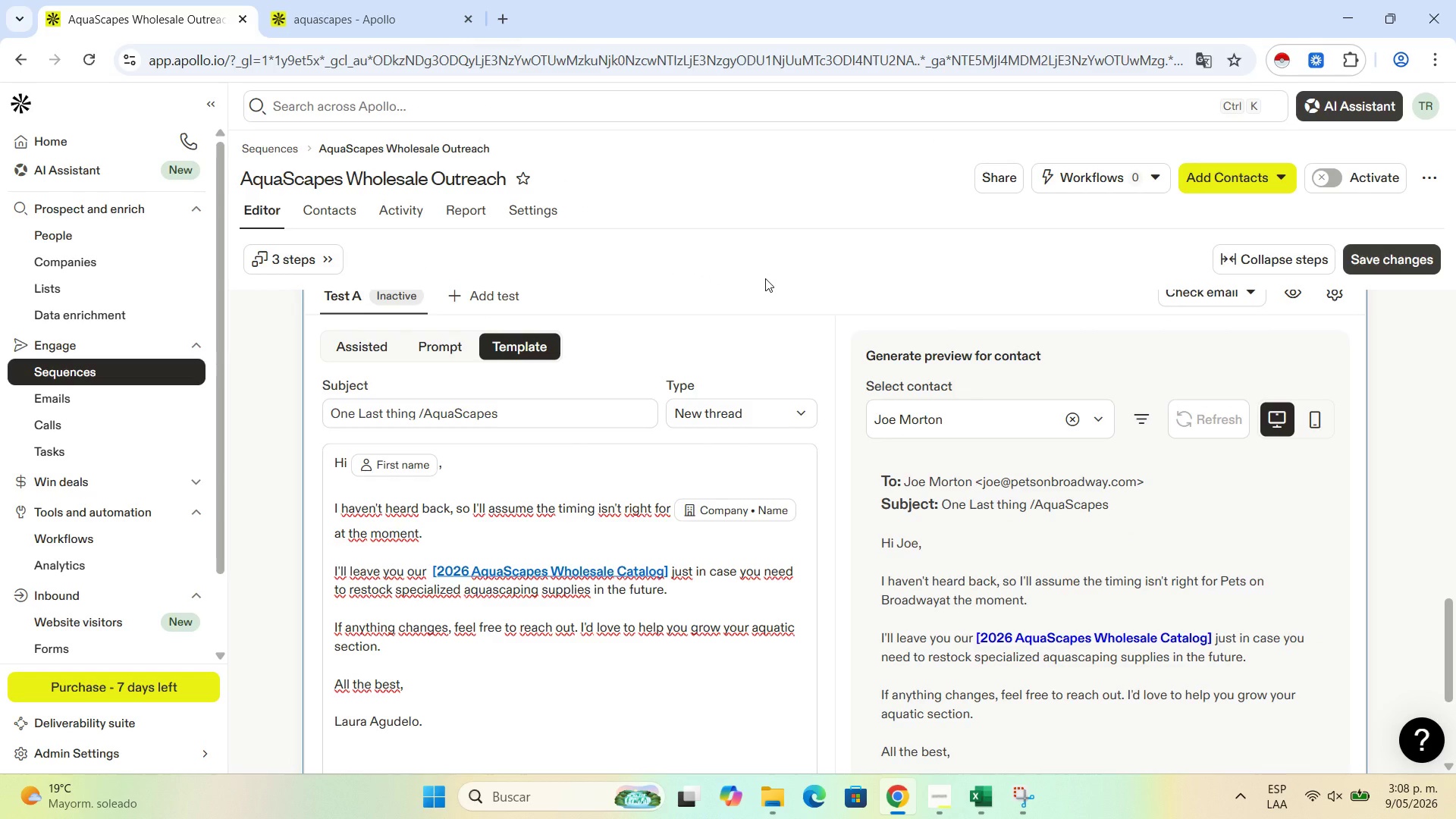 
scroll: coordinate [846, 346], scroll_direction: up, amount: 21.0
 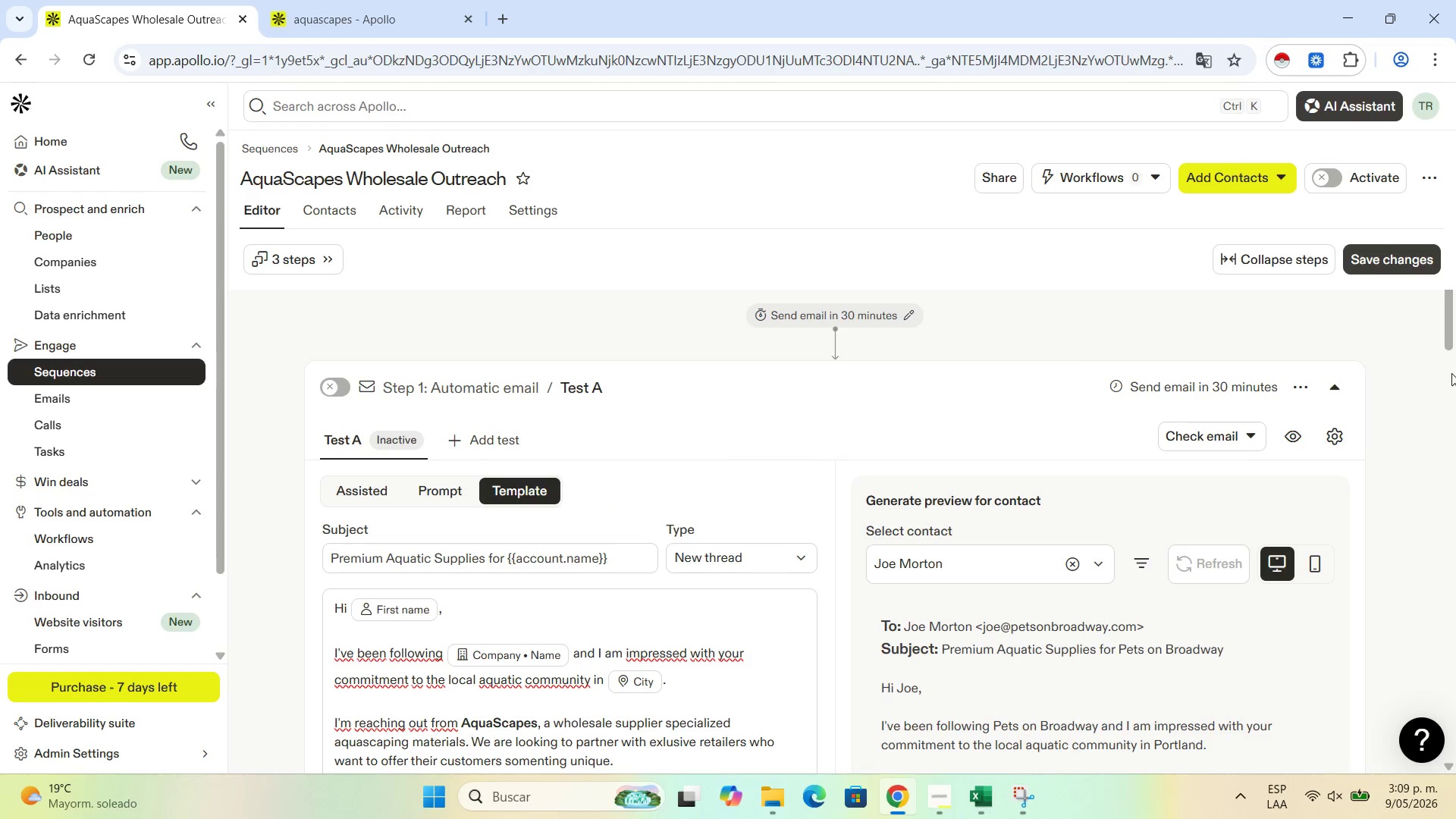 
key(Control+NumpadSubtract)
 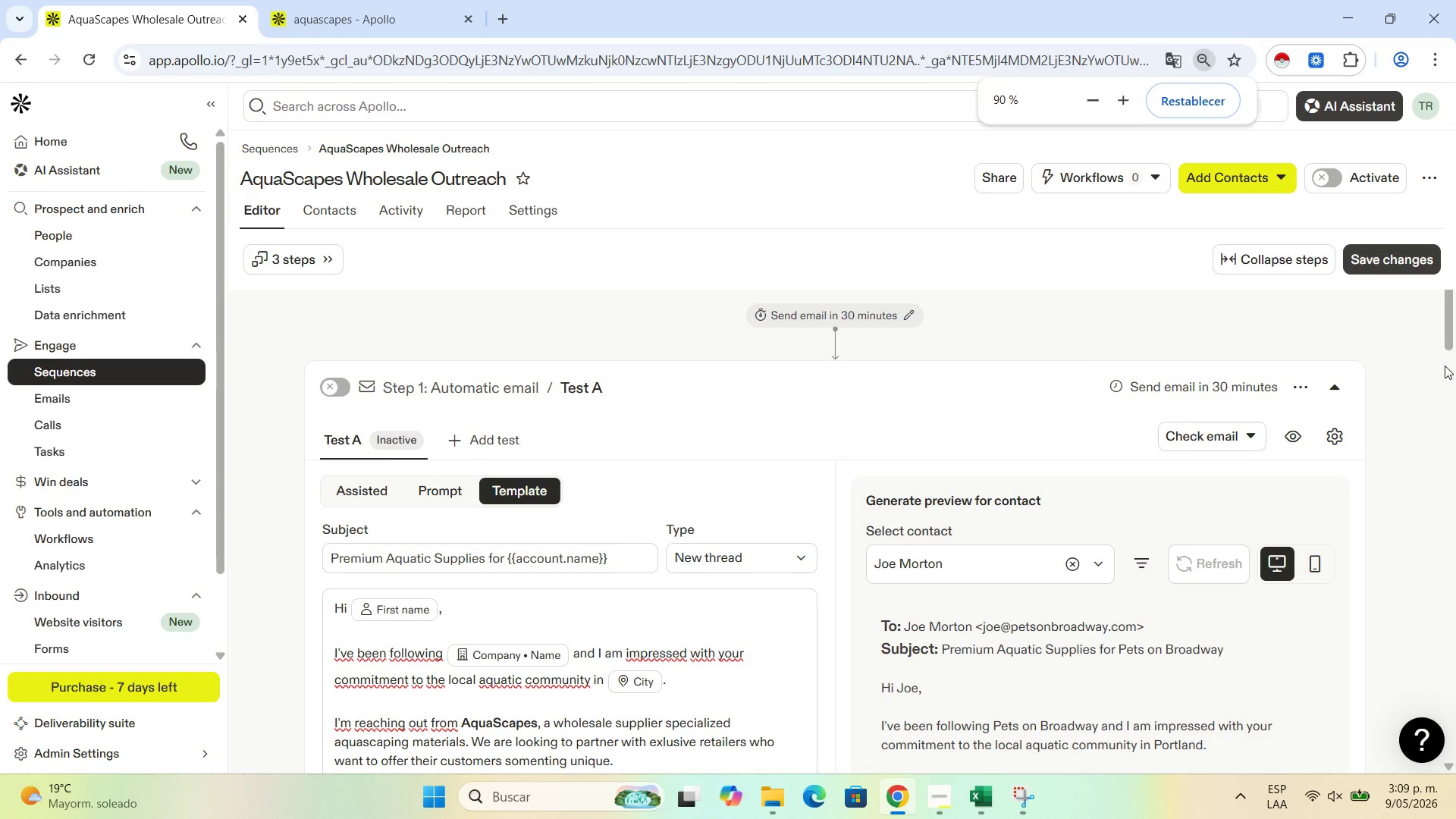 
key(Control+NumpadSubtract)
 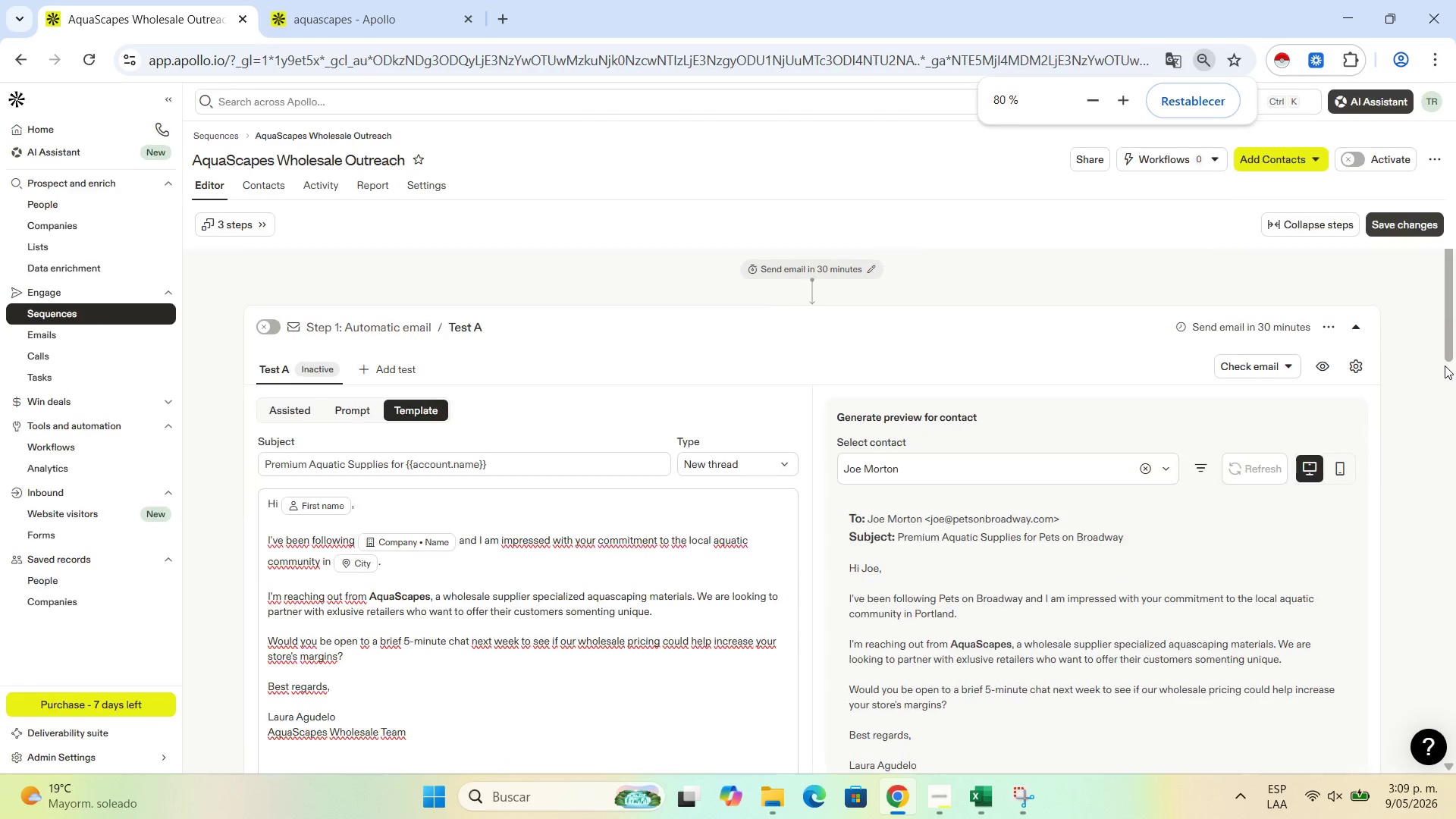 
key(Control+NumpadSubtract)
 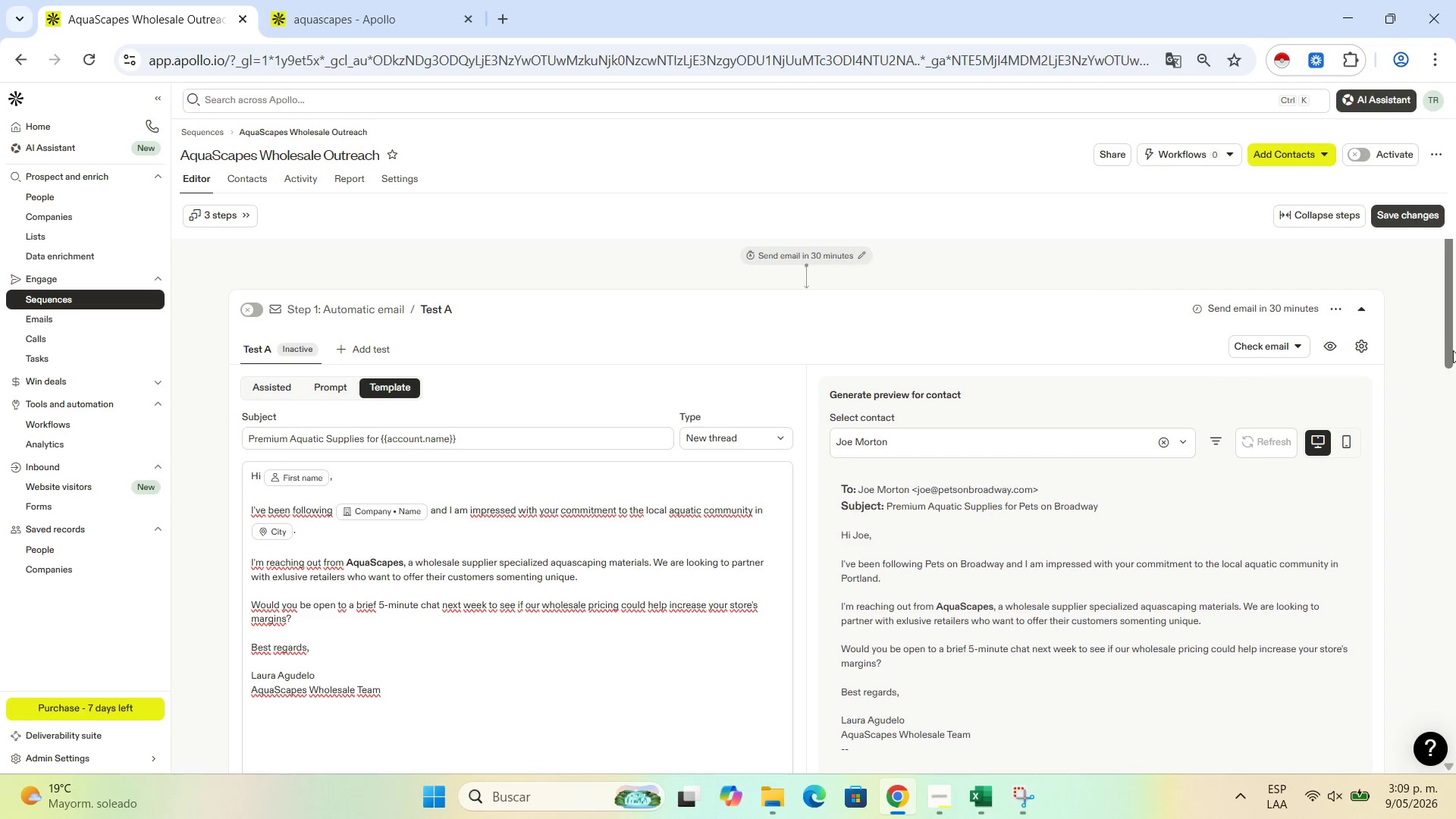 
key(Control+NumpadSubtract)
 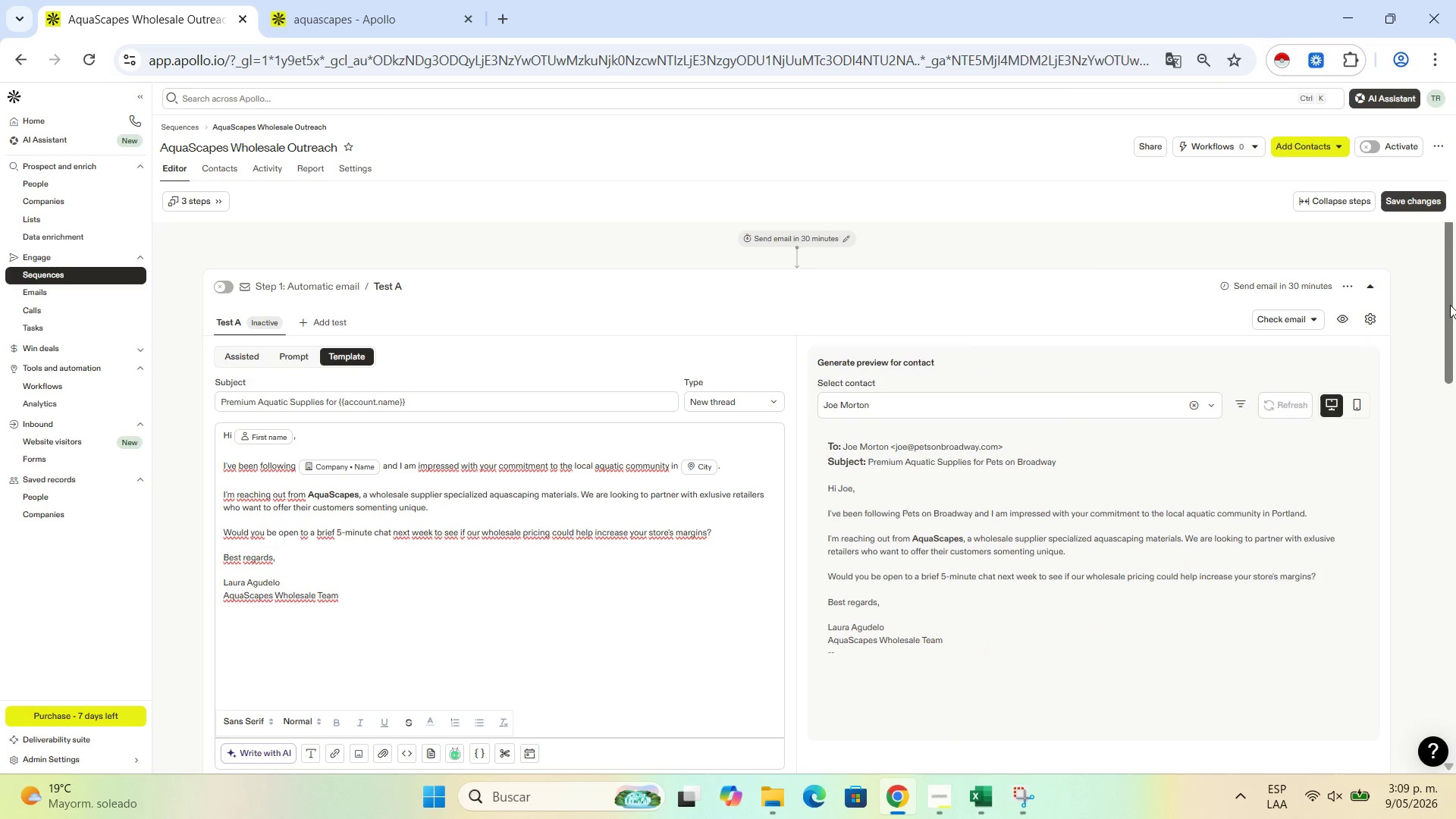 
wait(11.7)
 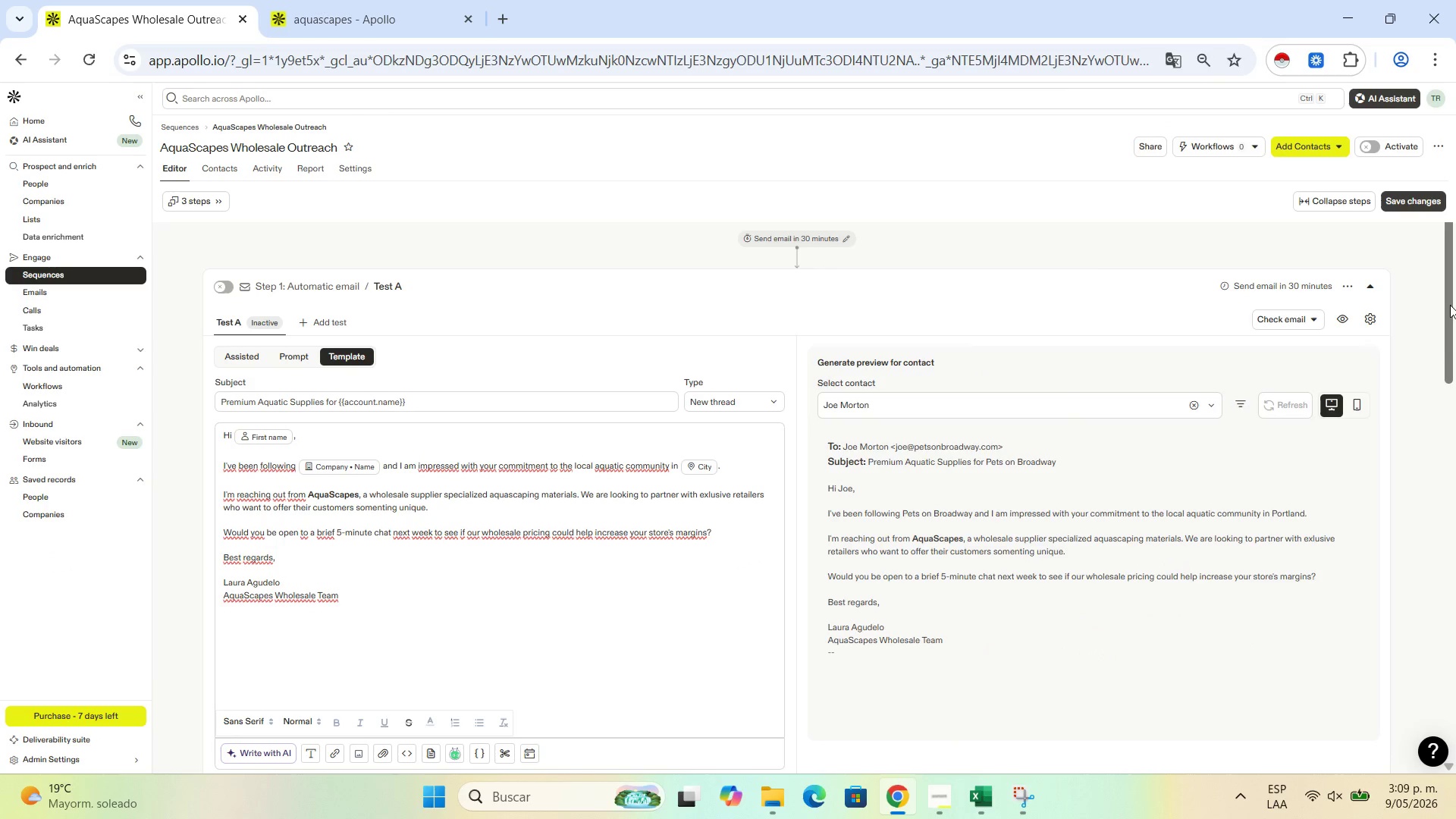 
left_click([1021, 799])
 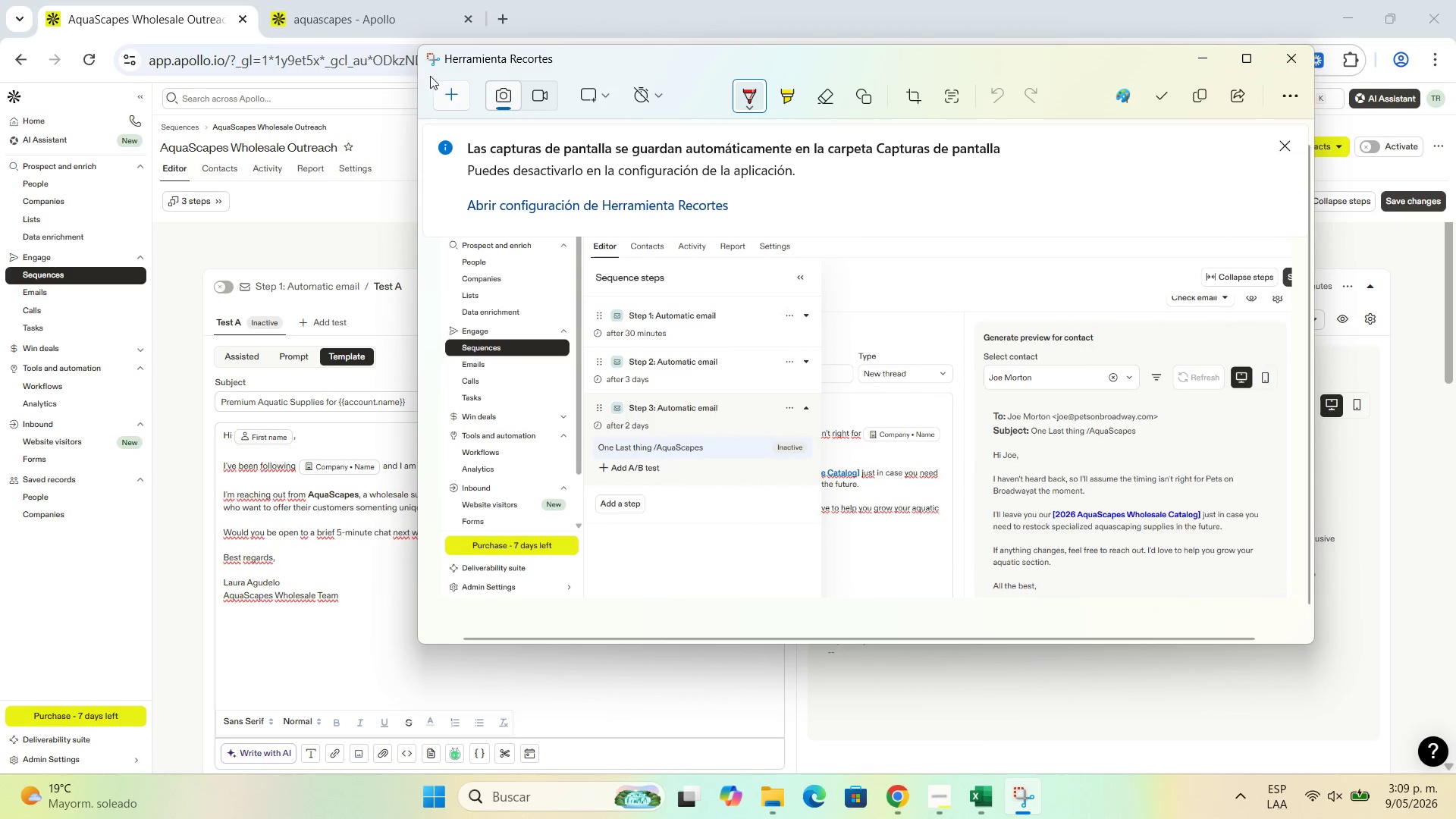 
left_click([459, 84])
 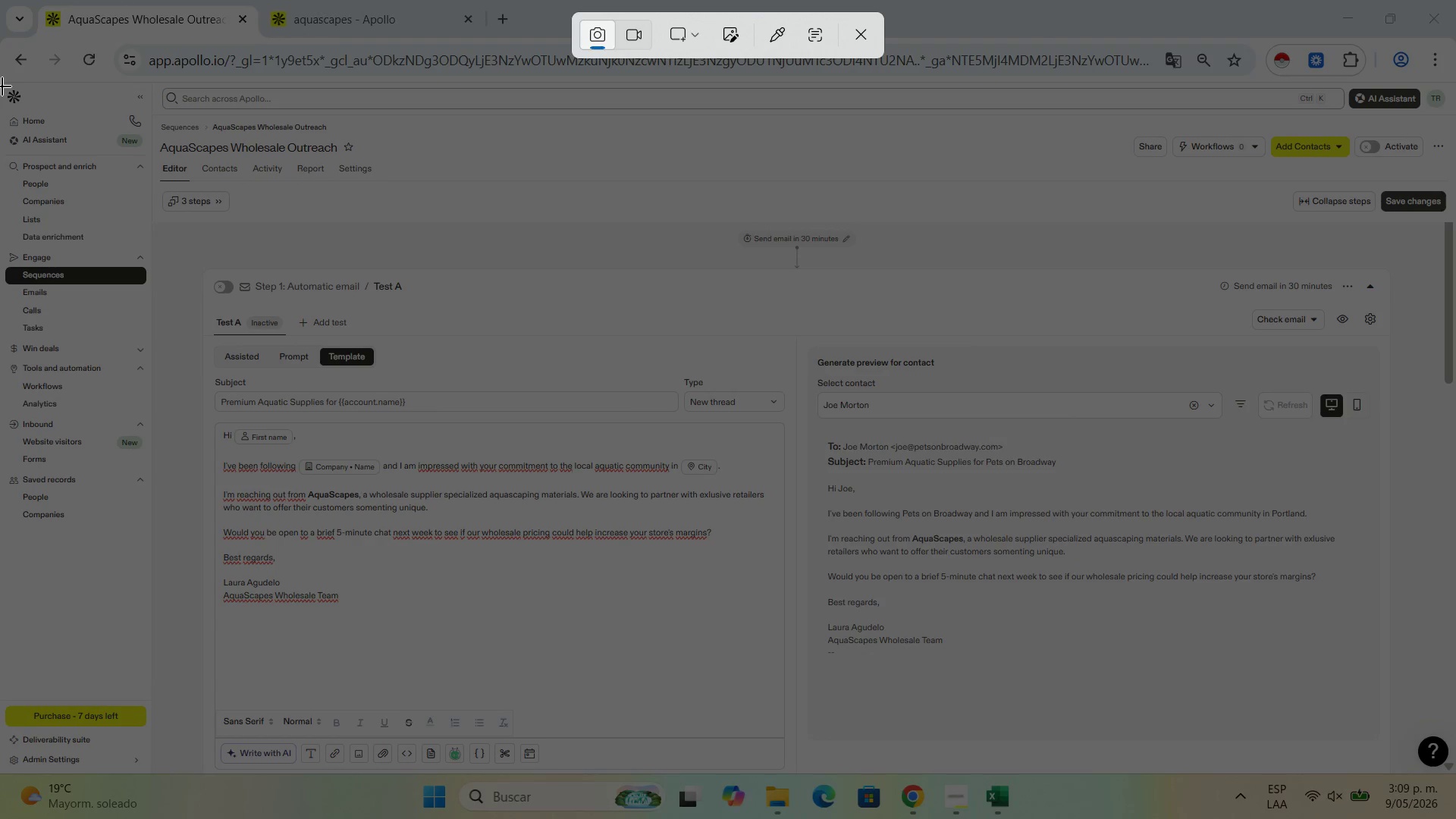 
left_click_drag(start_coordinate=[2, 83], to_coordinate=[1444, 767])
 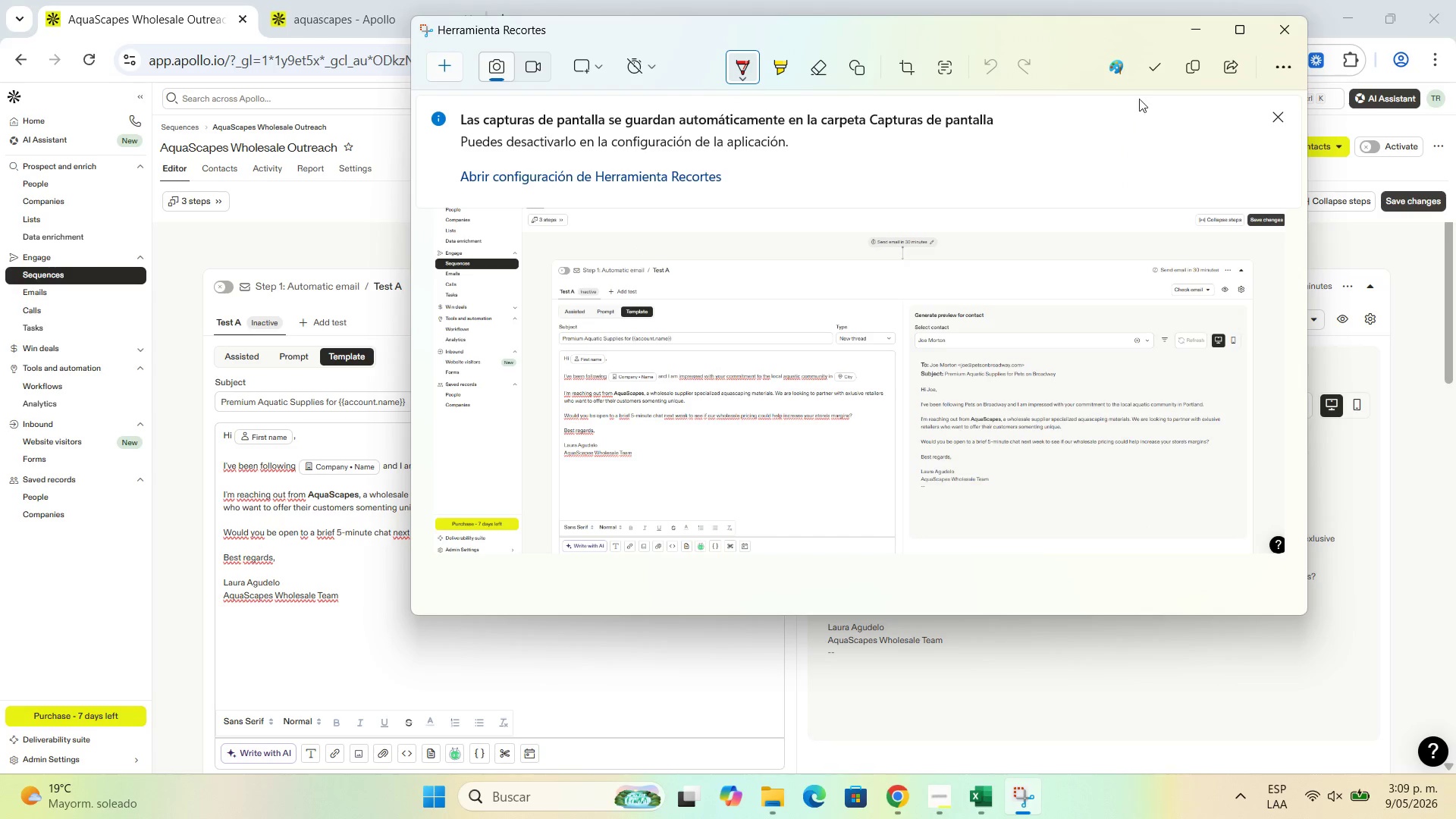 
left_click([1156, 61])
 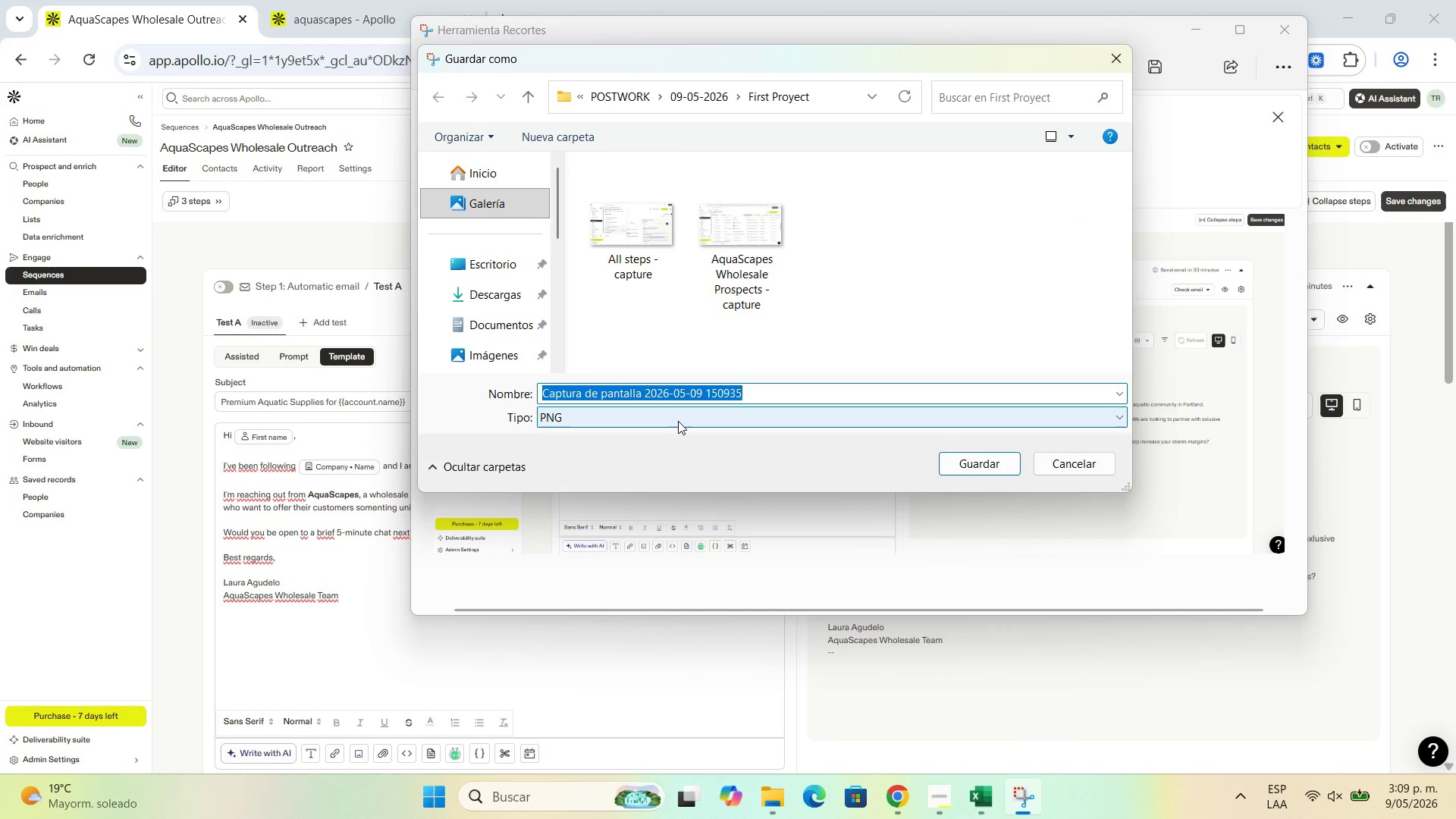 
type(Email 1 c)
key(Backspace)
type(- capture)
 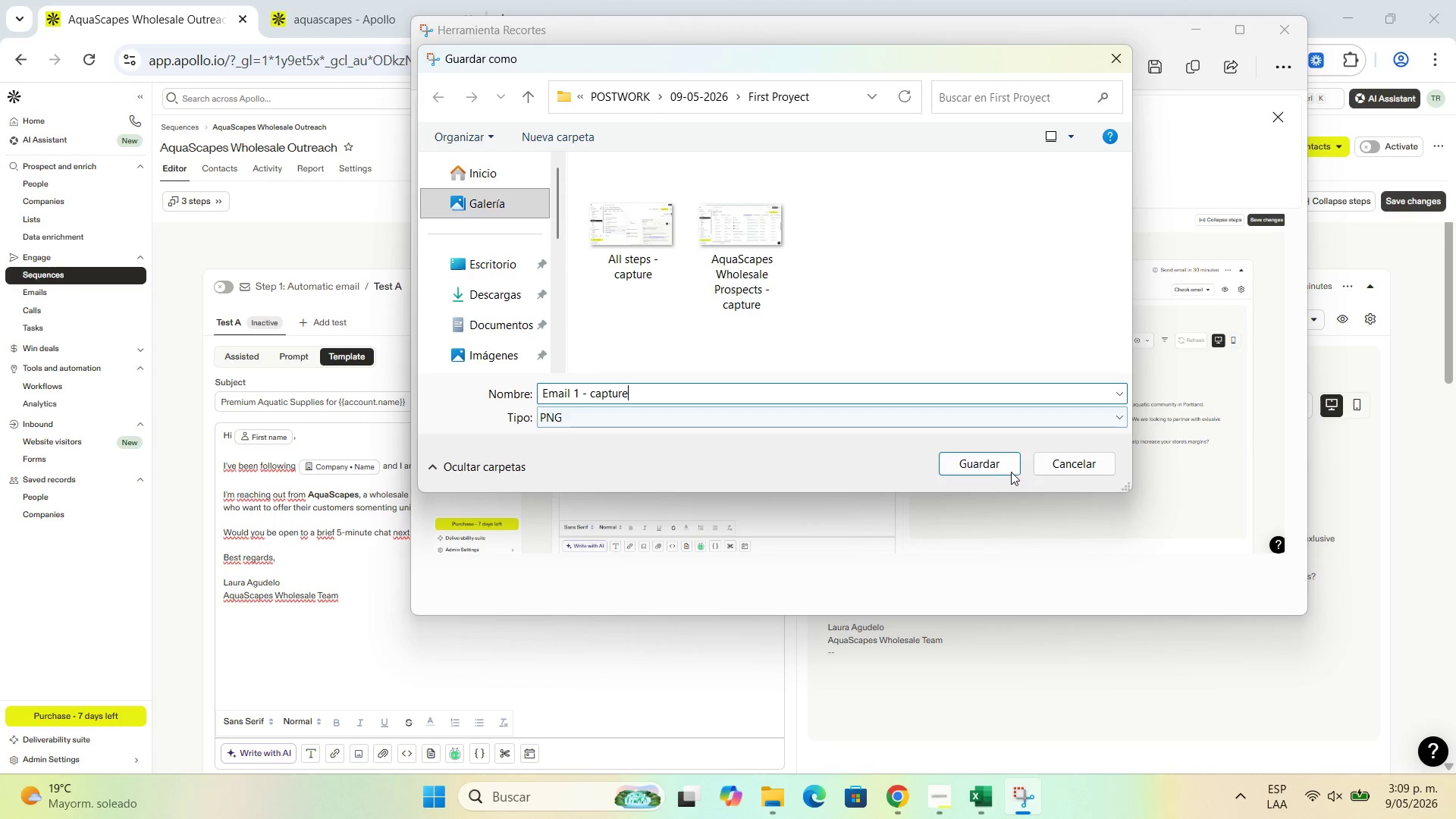 
left_click([987, 472])
 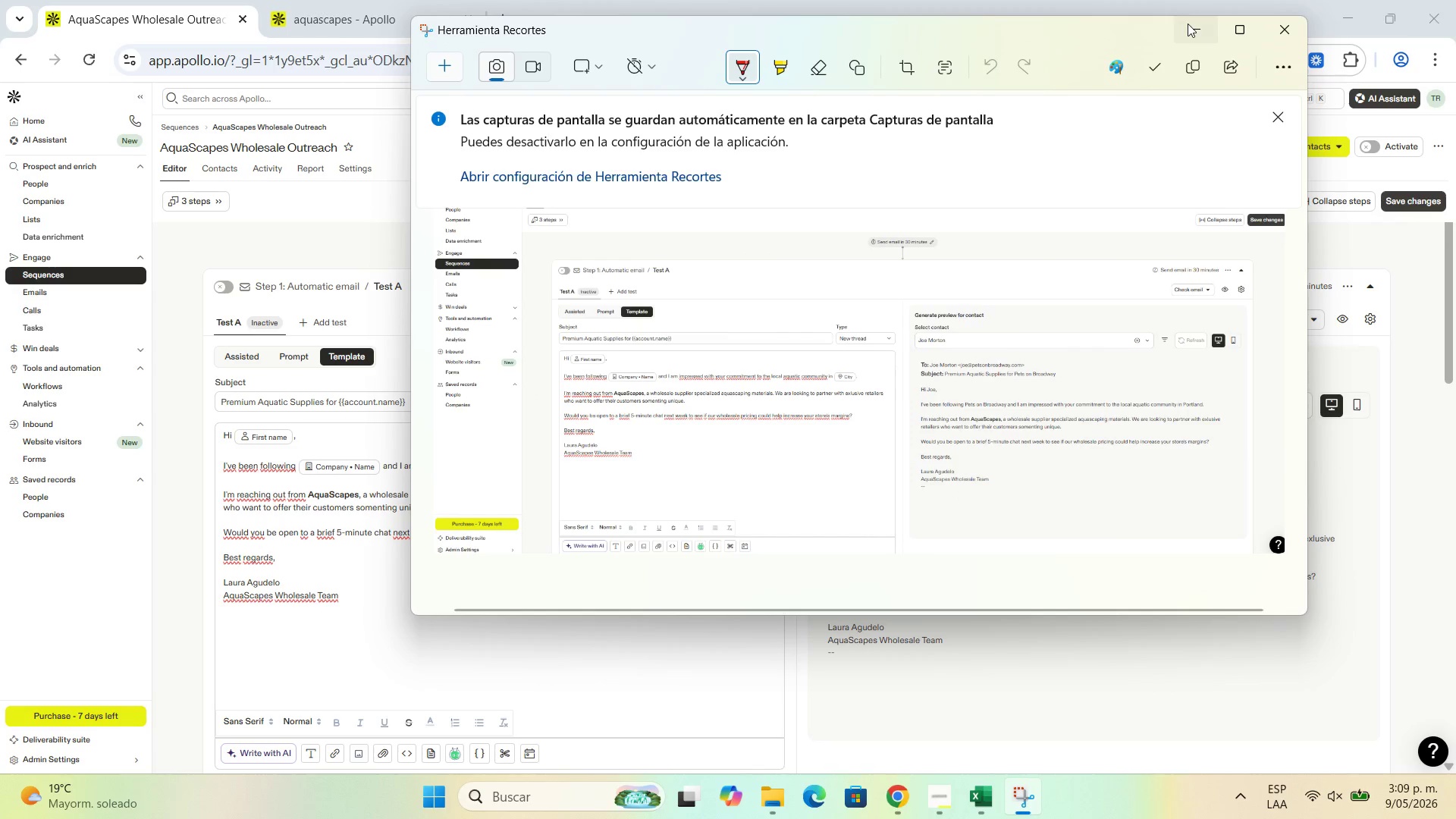 
left_click([1194, 26])
 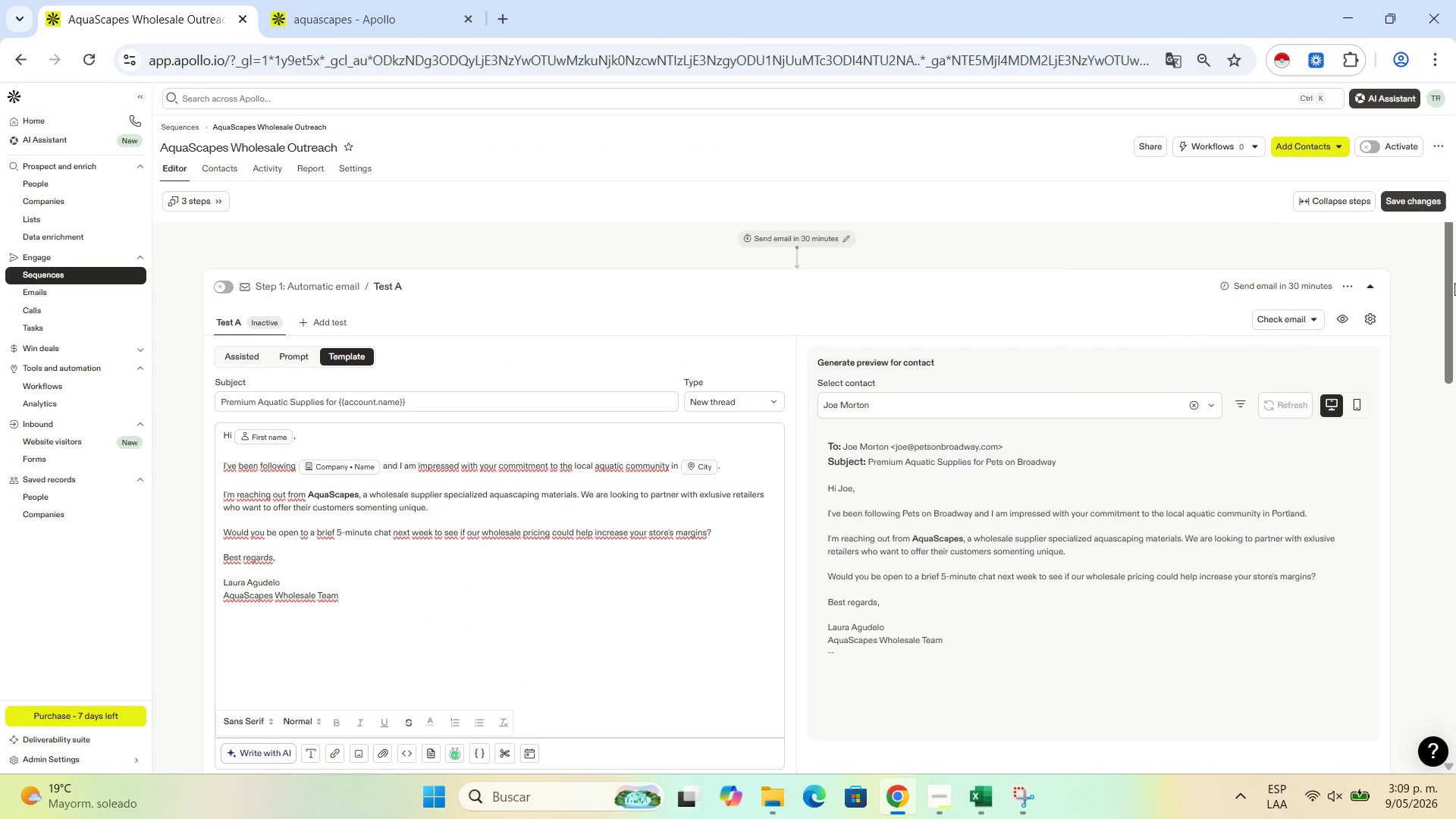 
left_click_drag(start_coordinate=[1448, 289], to_coordinate=[1418, 234])
 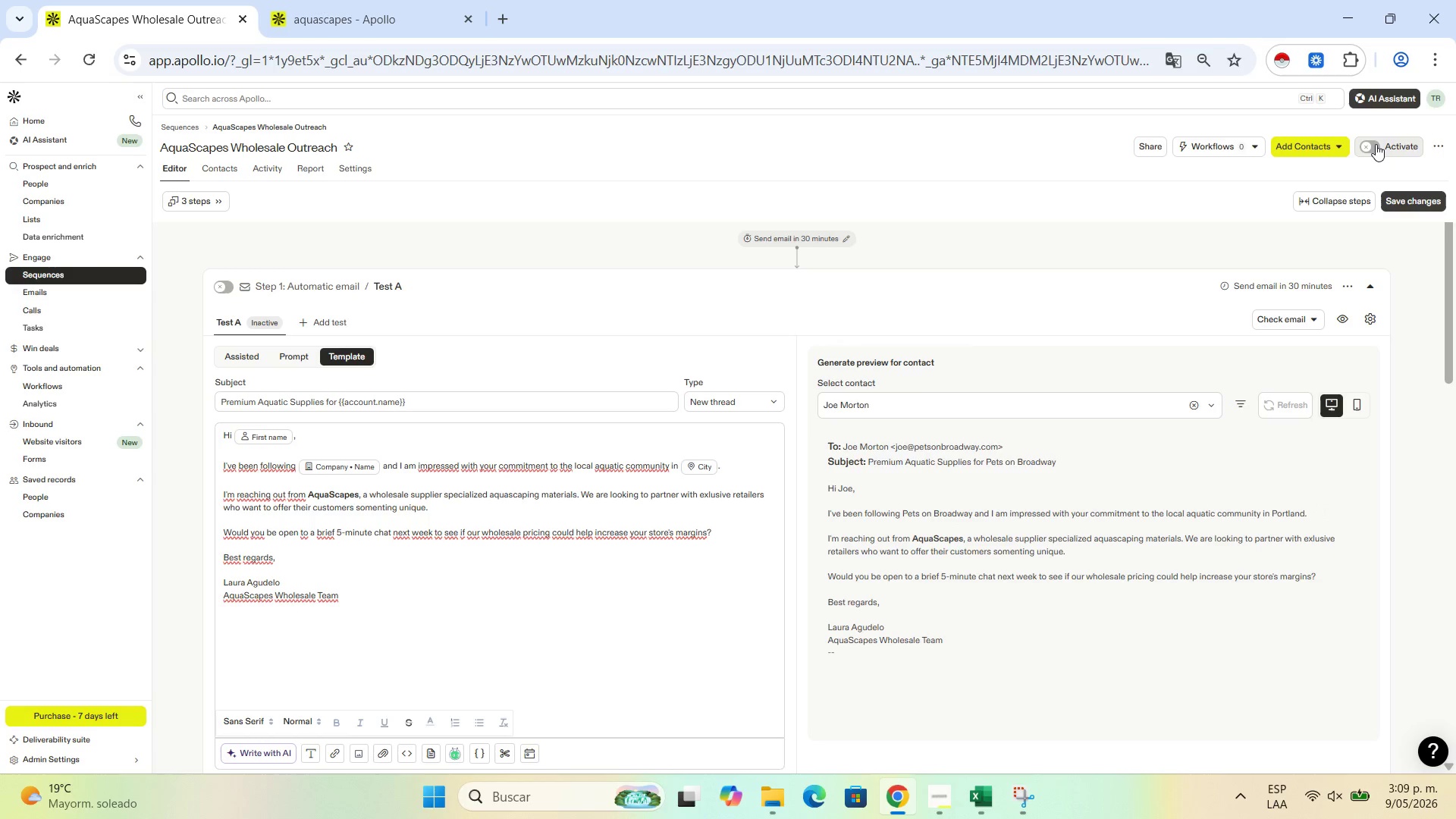 
left_click([1376, 146])
 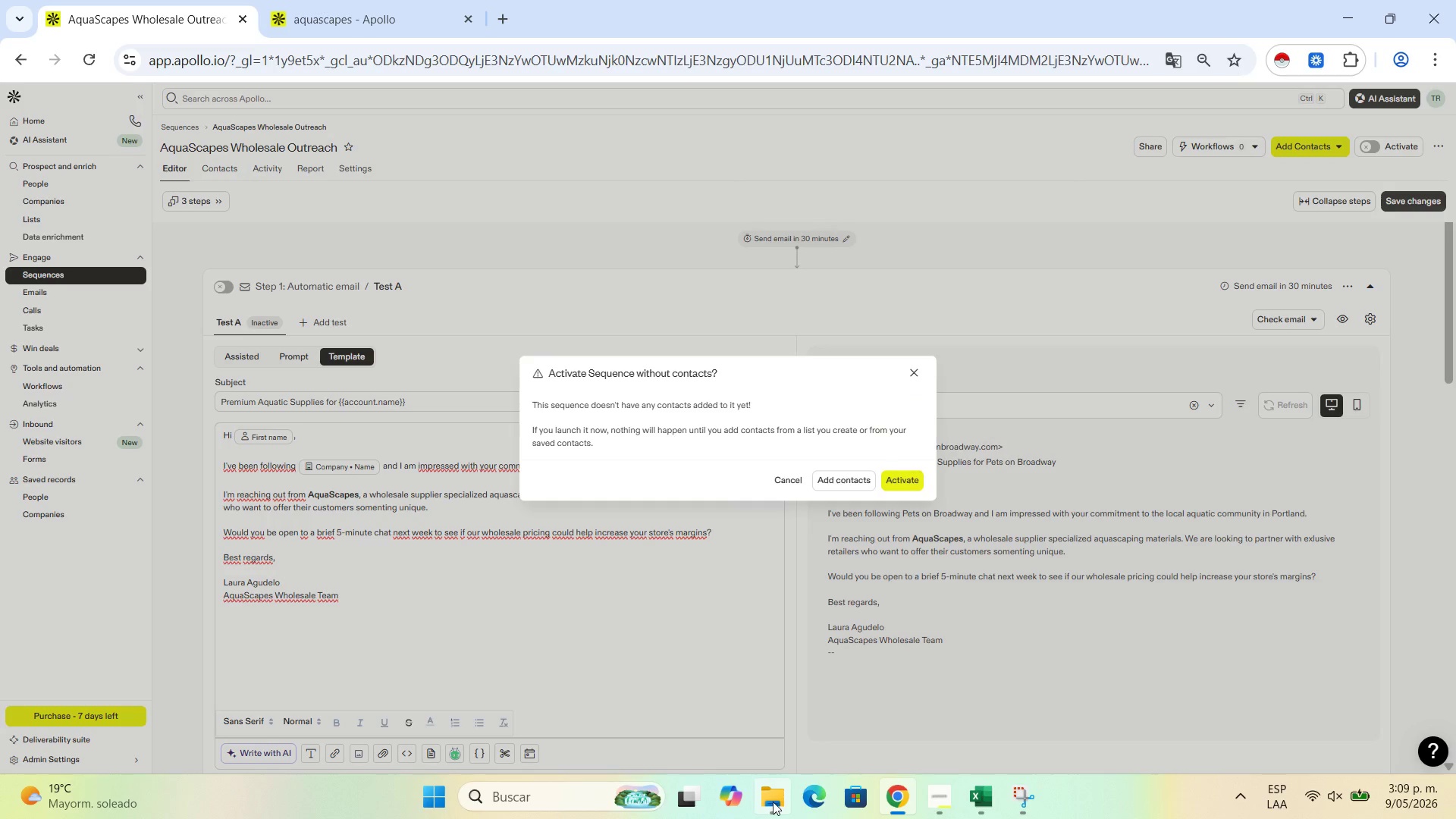 
left_click([916, 476])
 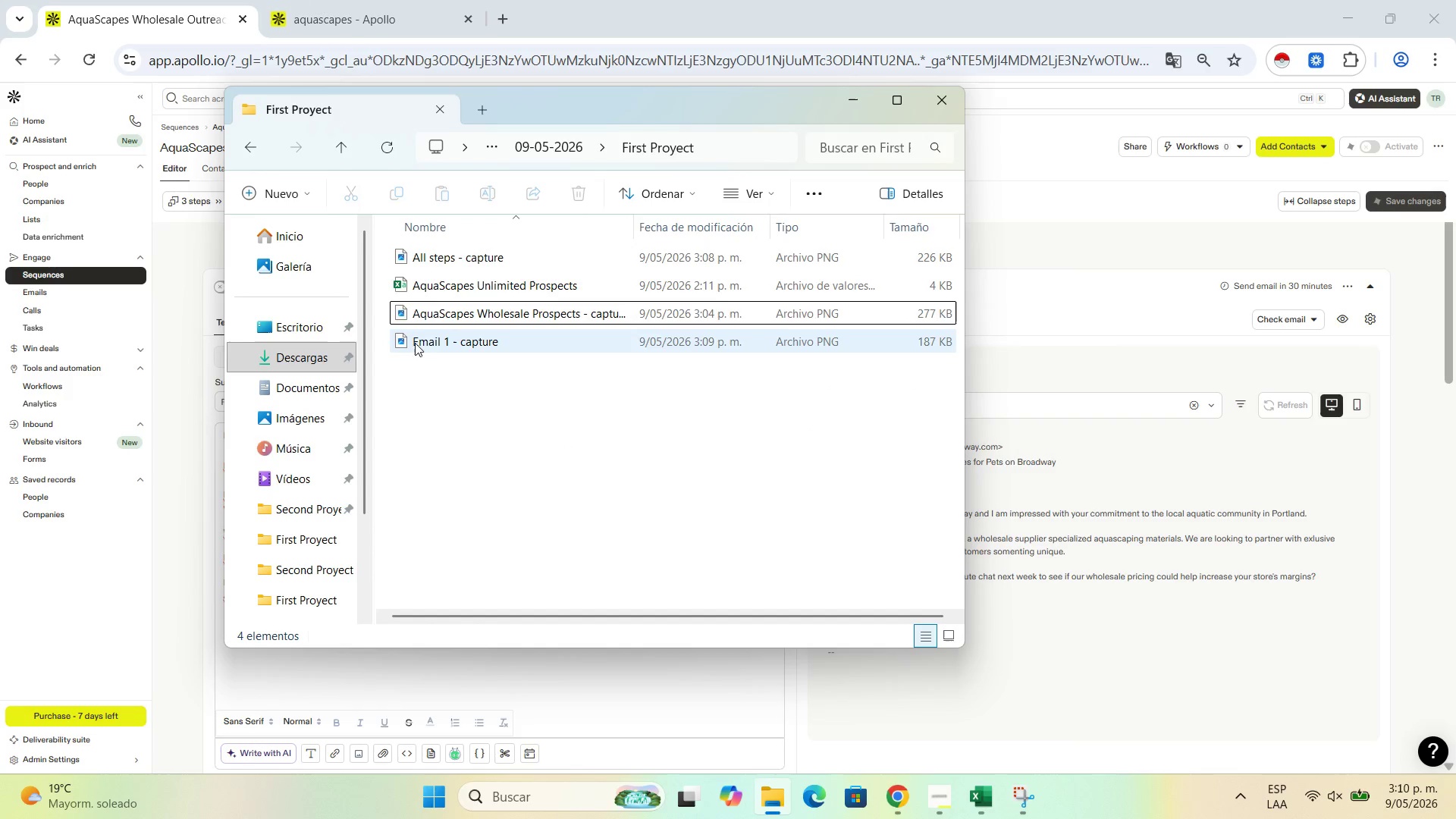 
left_click([474, 344])
 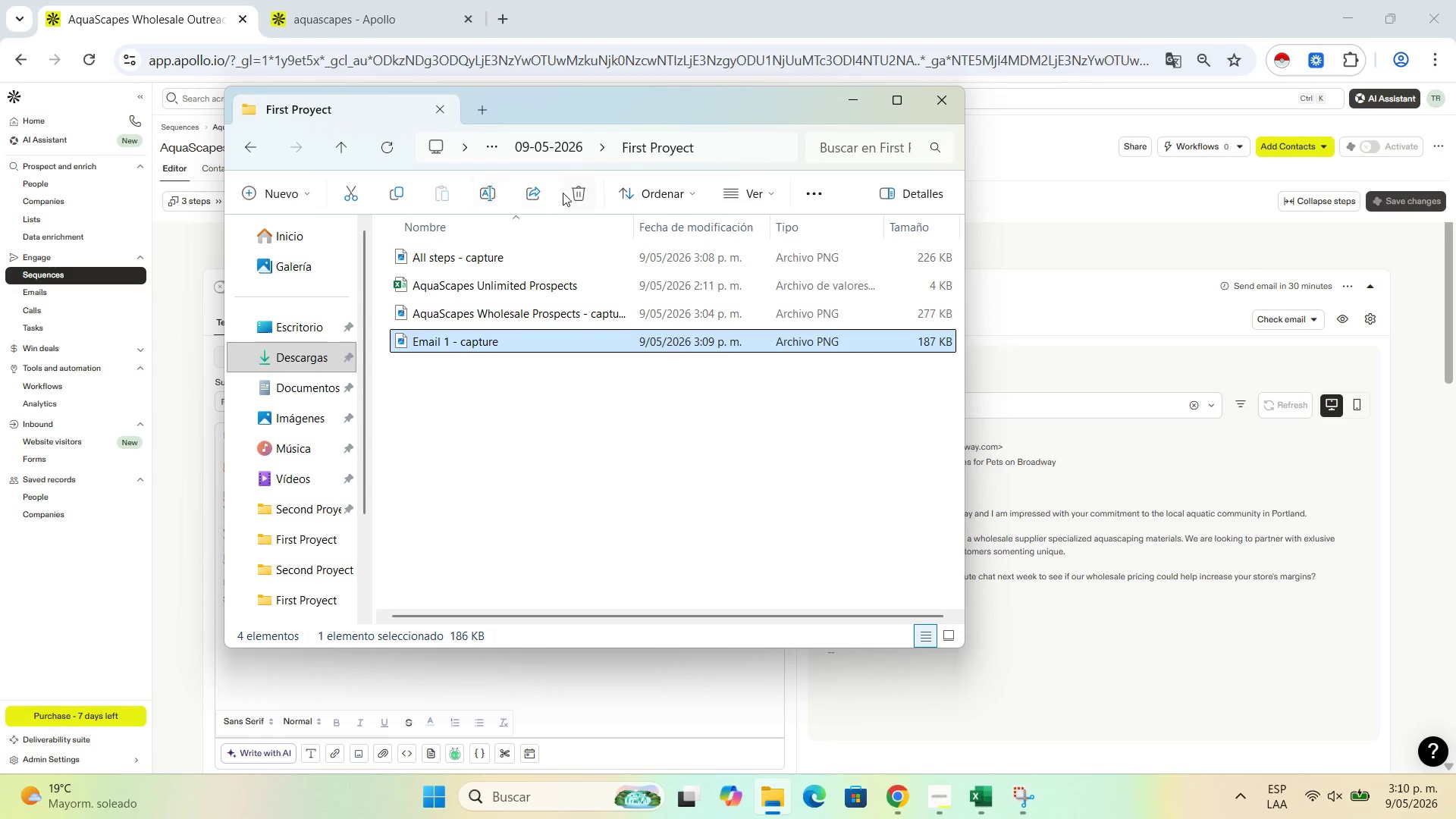 
left_click([581, 190])
 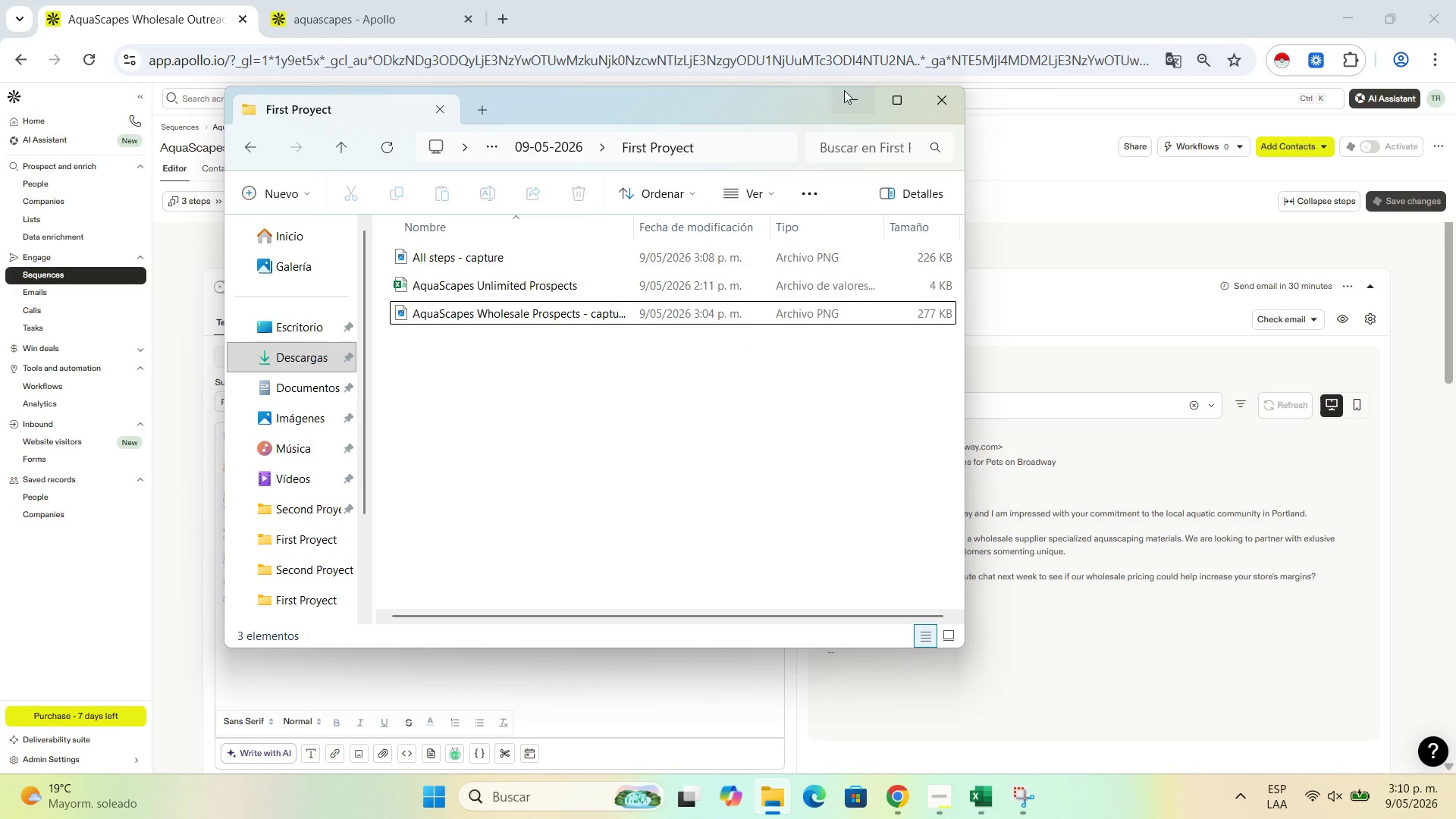 
left_click([846, 90])
 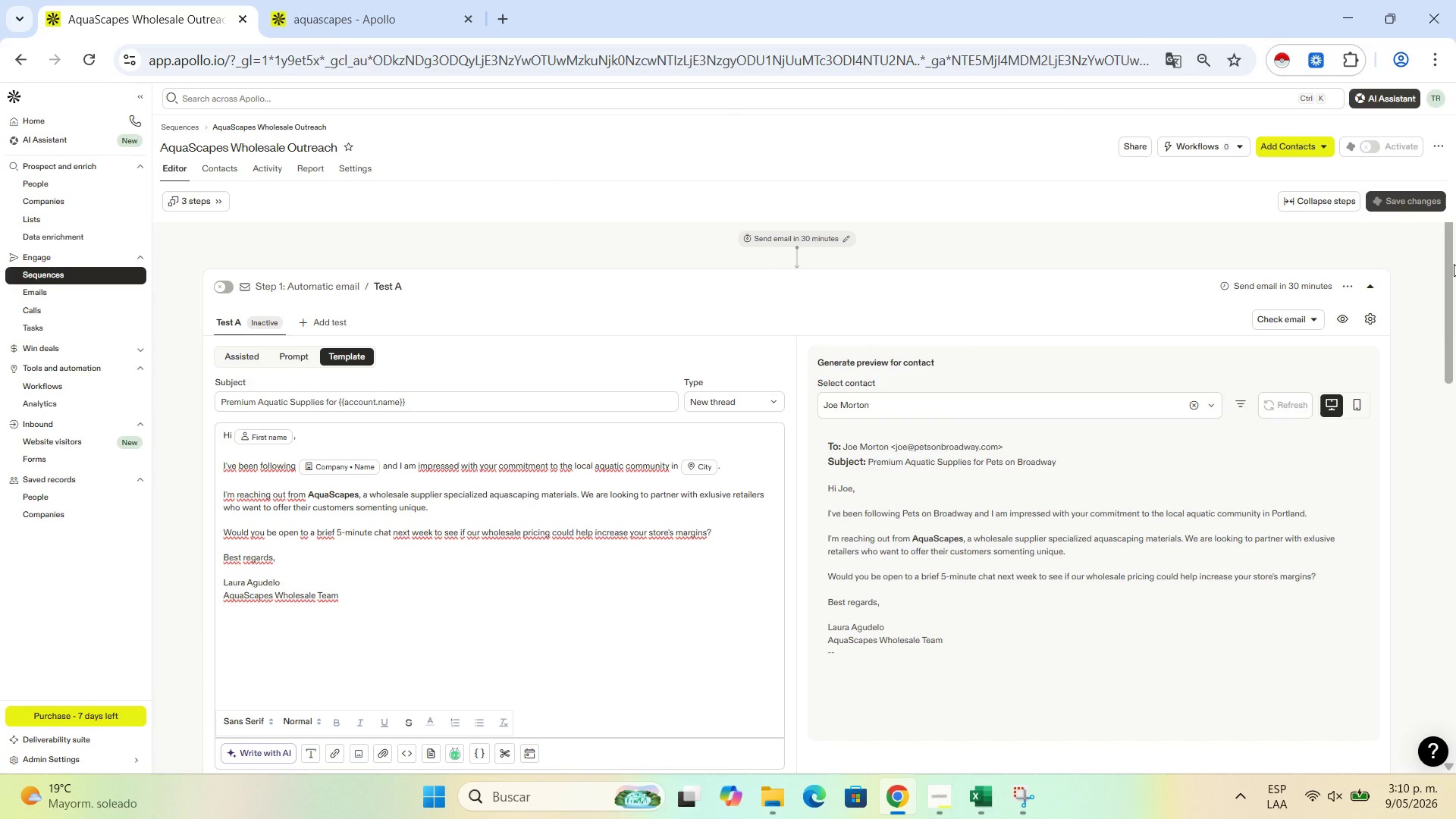 
left_click_drag(start_coordinate=[1454, 264], to_coordinate=[1454, 270])
 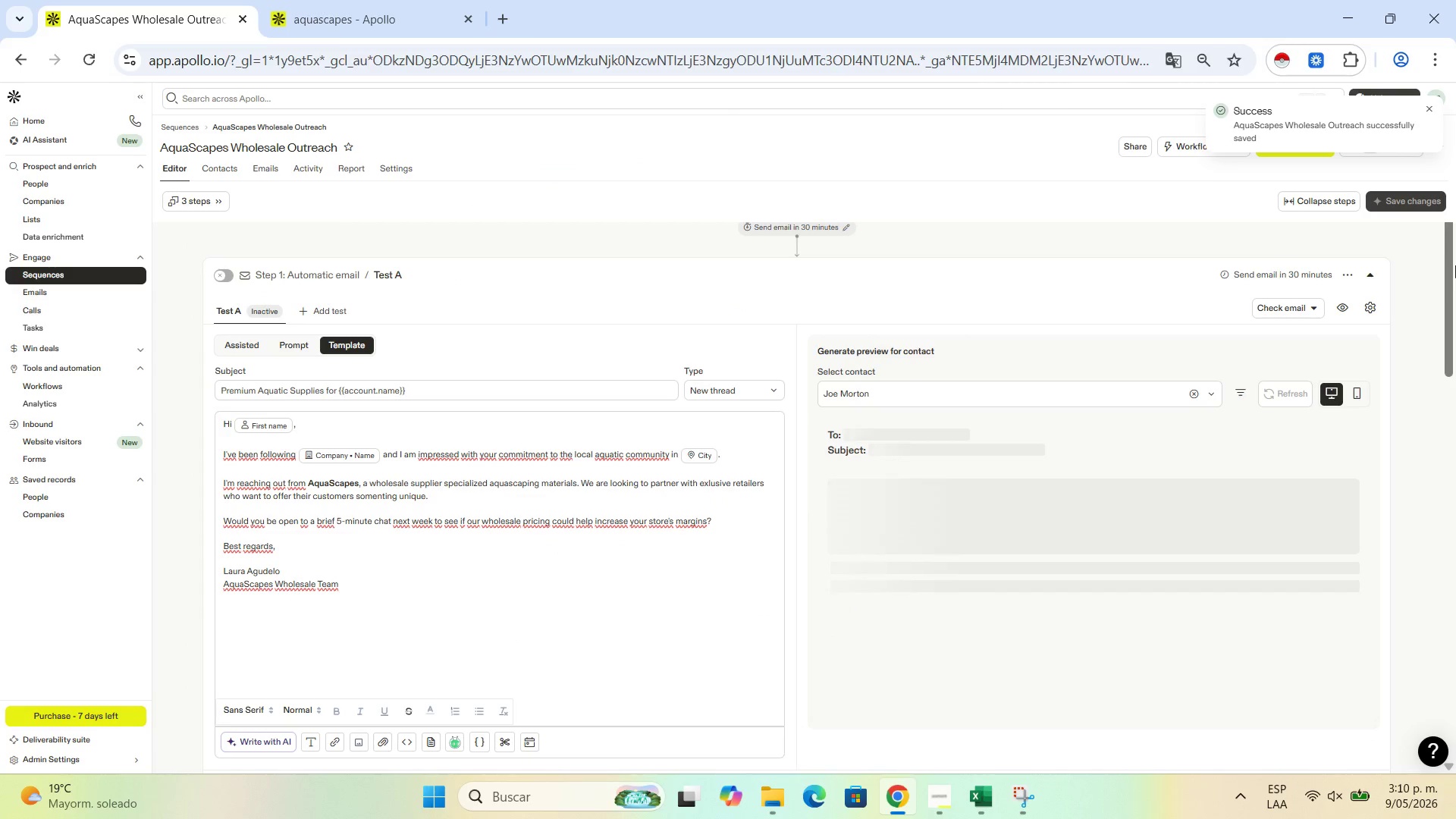 
mouse_move([1423, 135])
 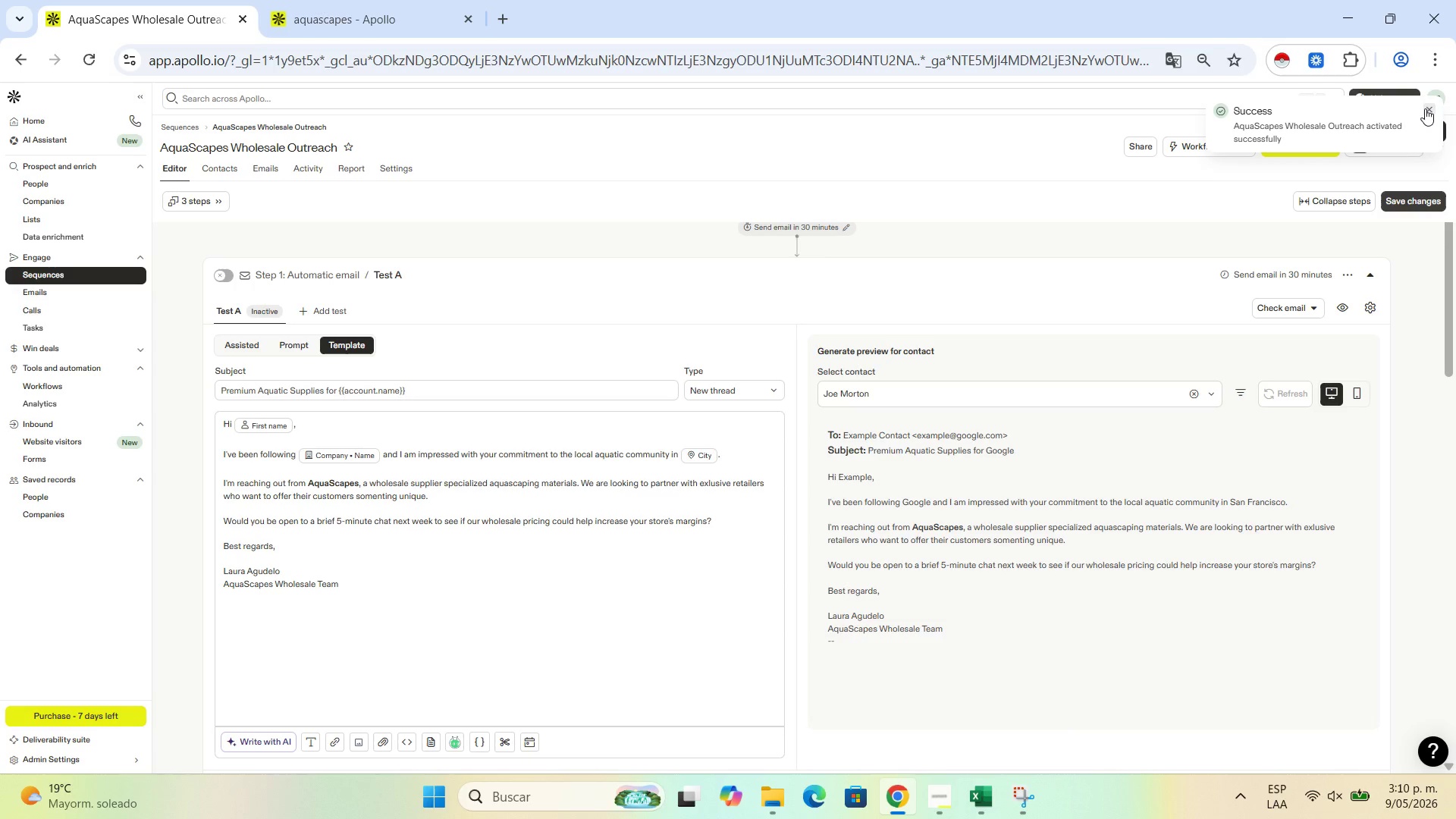 
left_click([1429, 111])
 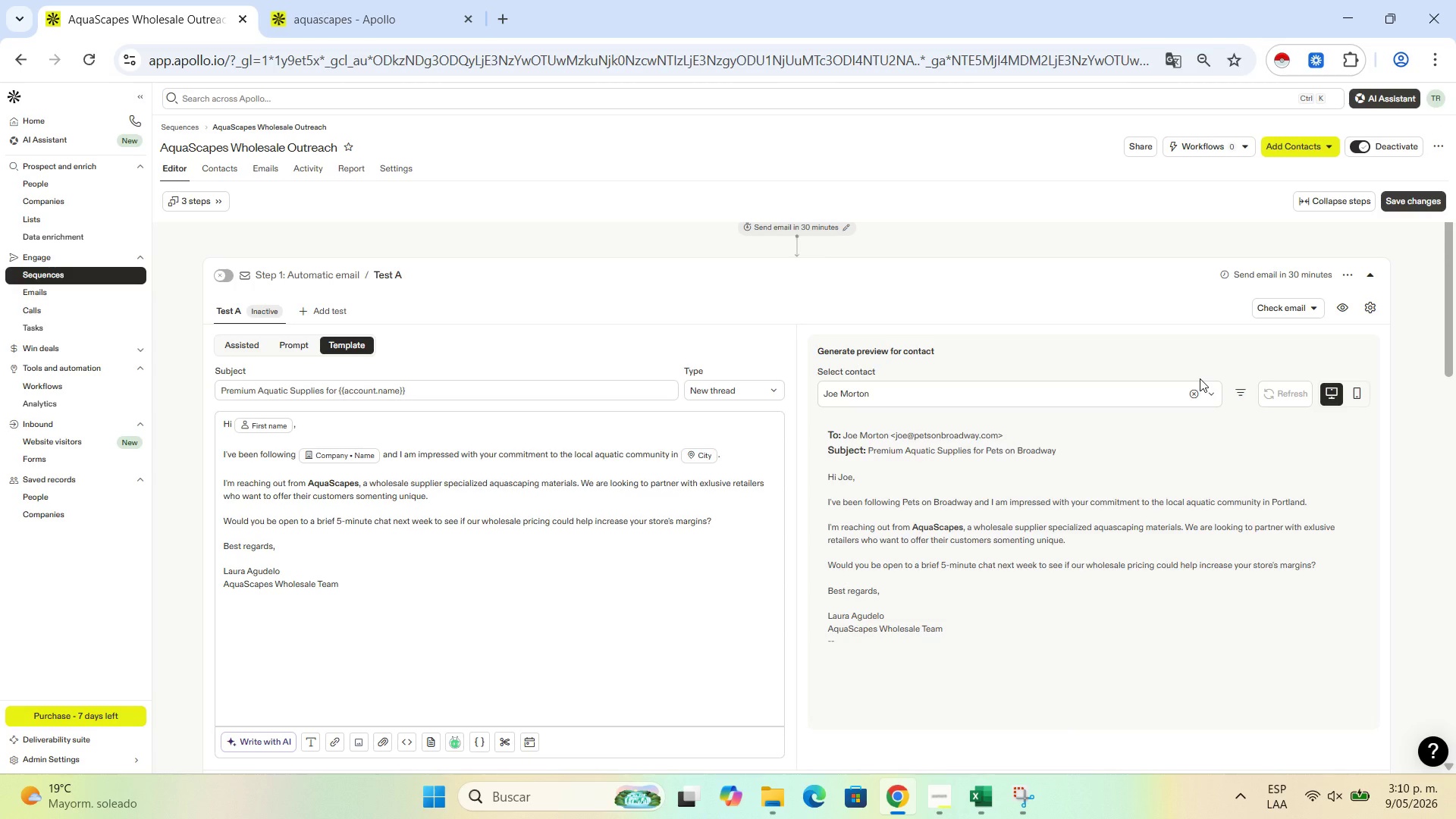 
wait(47.56)
 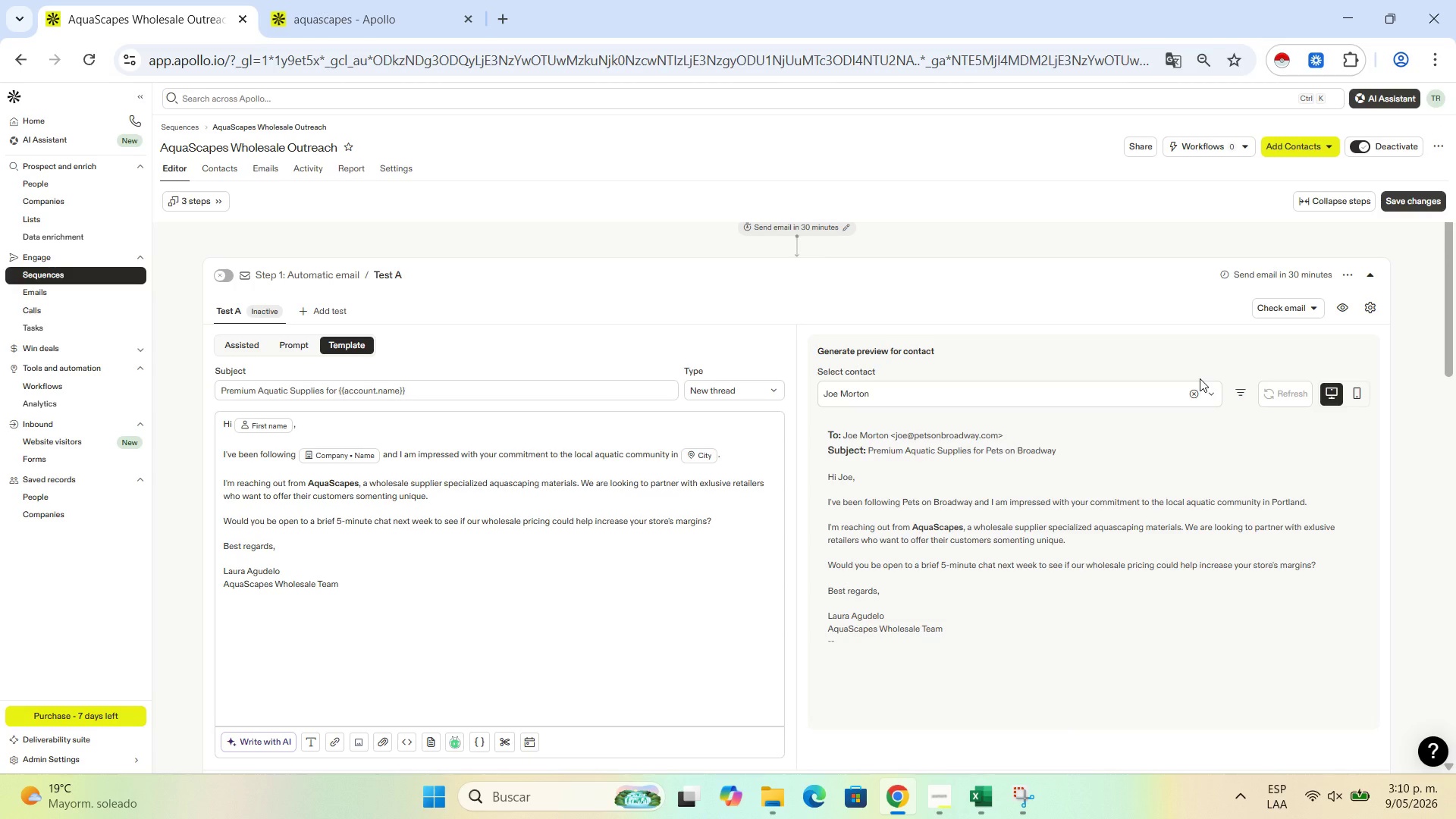 
left_click_drag(start_coordinate=[1448, 254], to_coordinate=[1454, 328])
 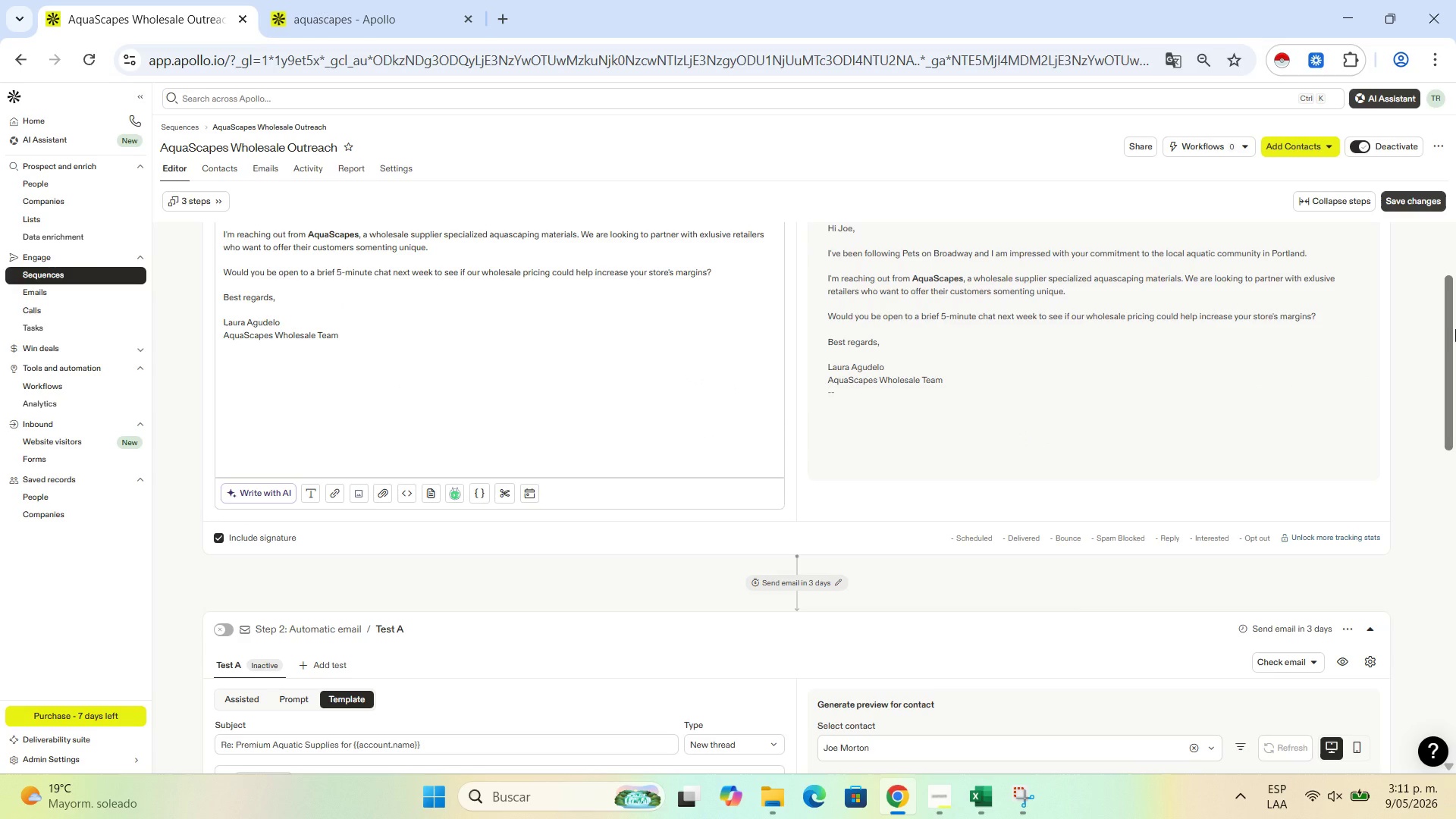 
wait(6.52)
 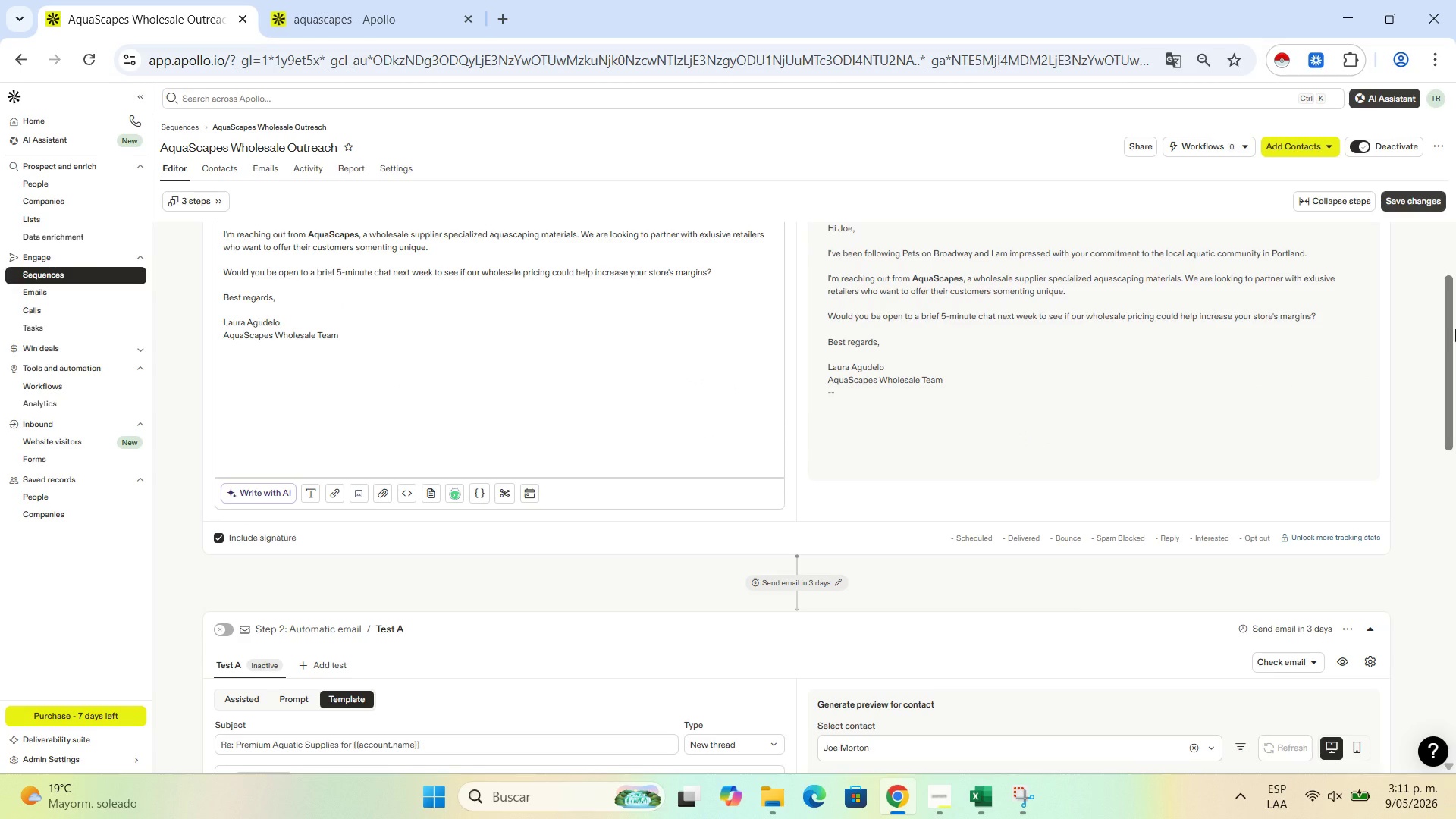 
left_click_drag(start_coordinate=[1449, 391], to_coordinate=[1451, 302])
 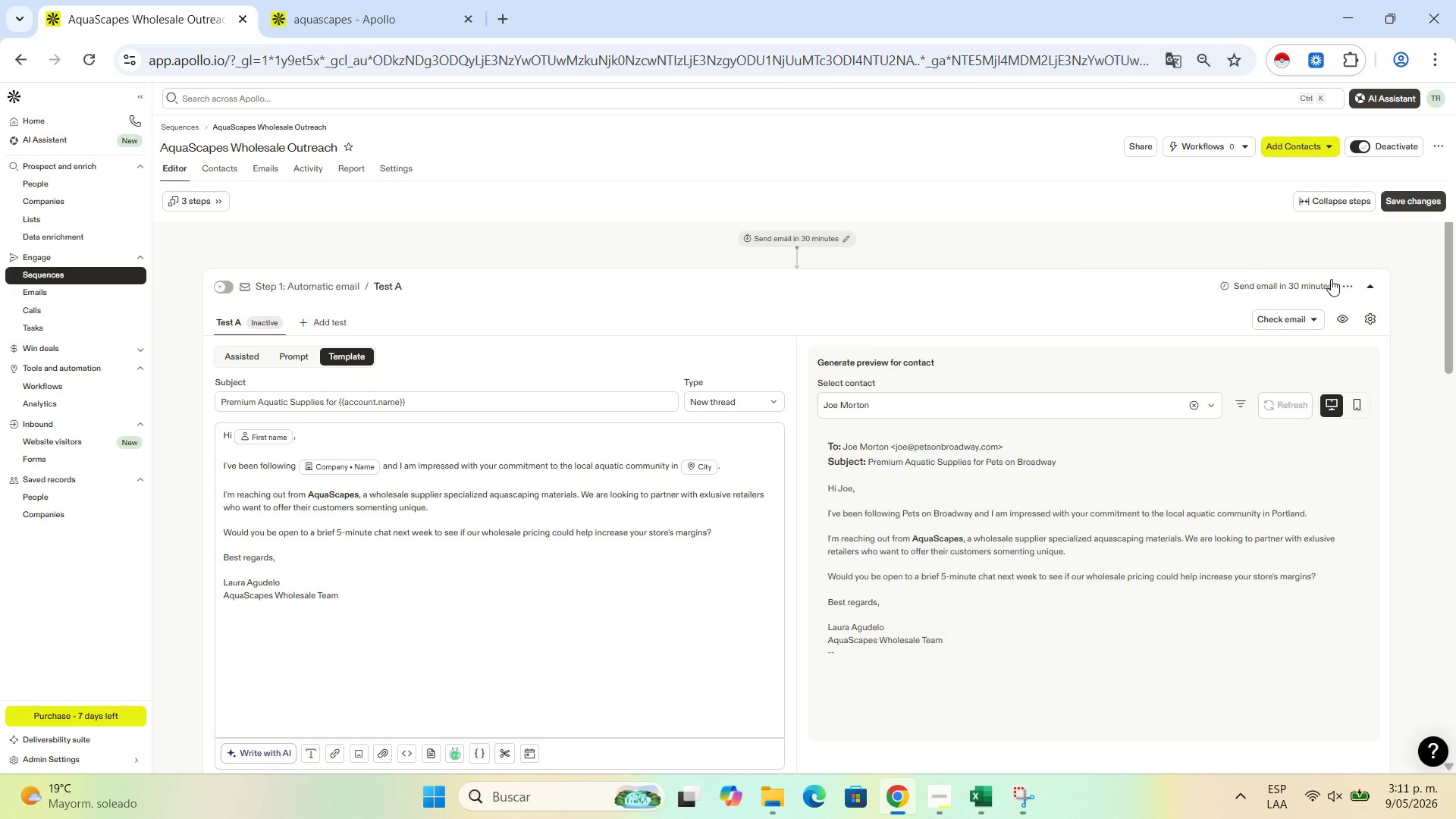 
wait(10.97)
 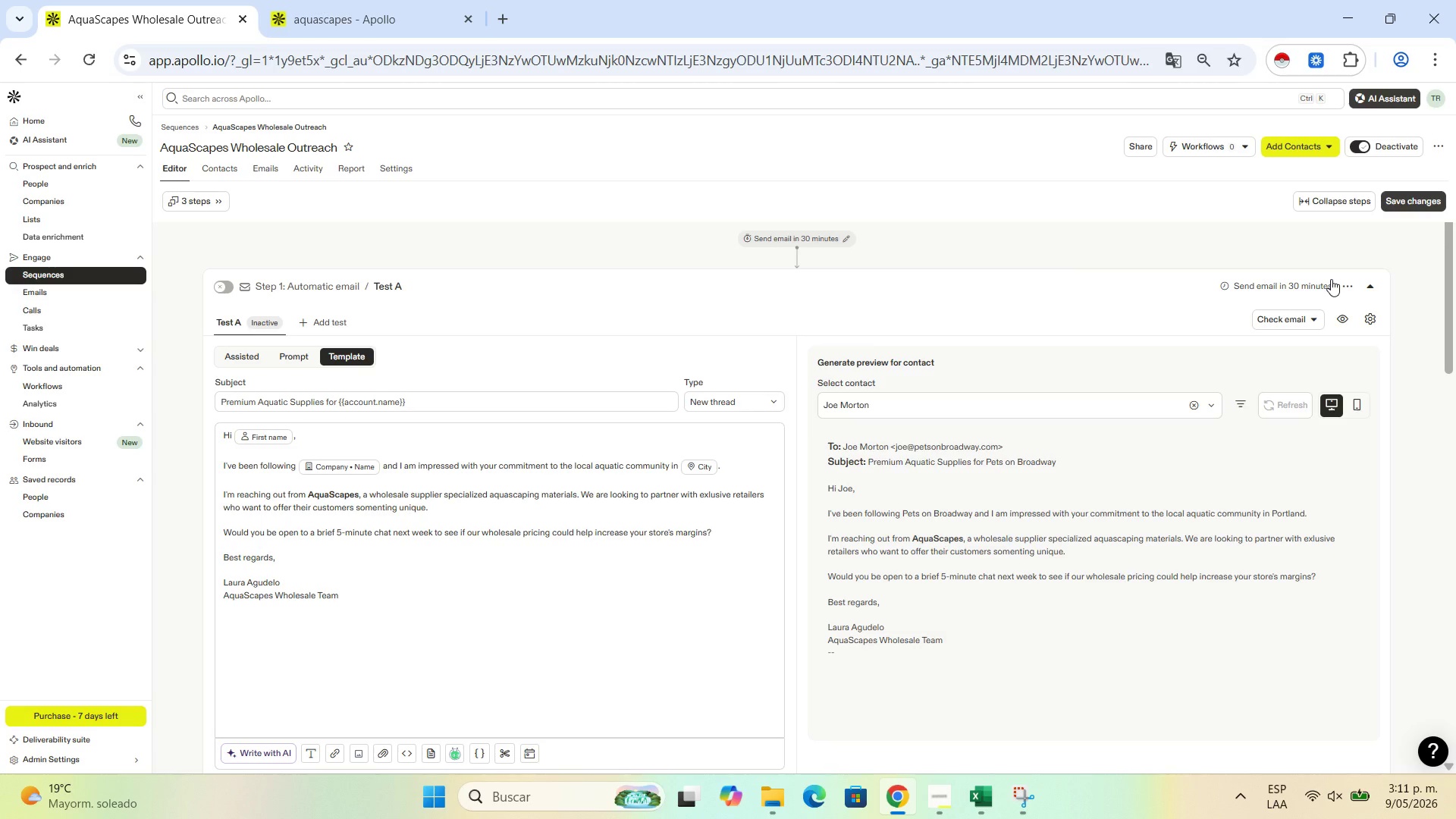 
left_click_drag(start_coordinate=[1451, 278], to_coordinate=[1454, 281])
 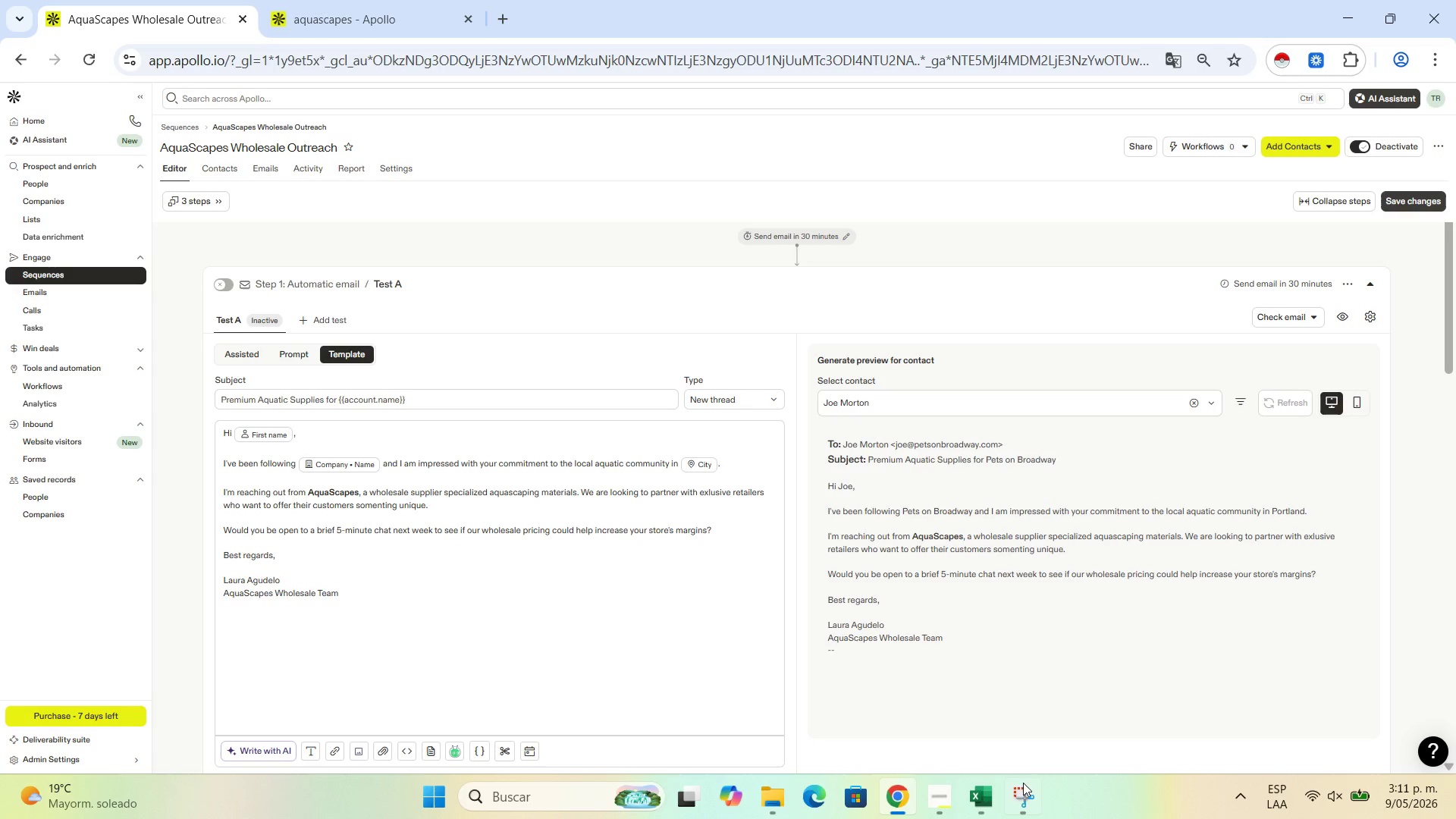 
left_click([1023, 792])
 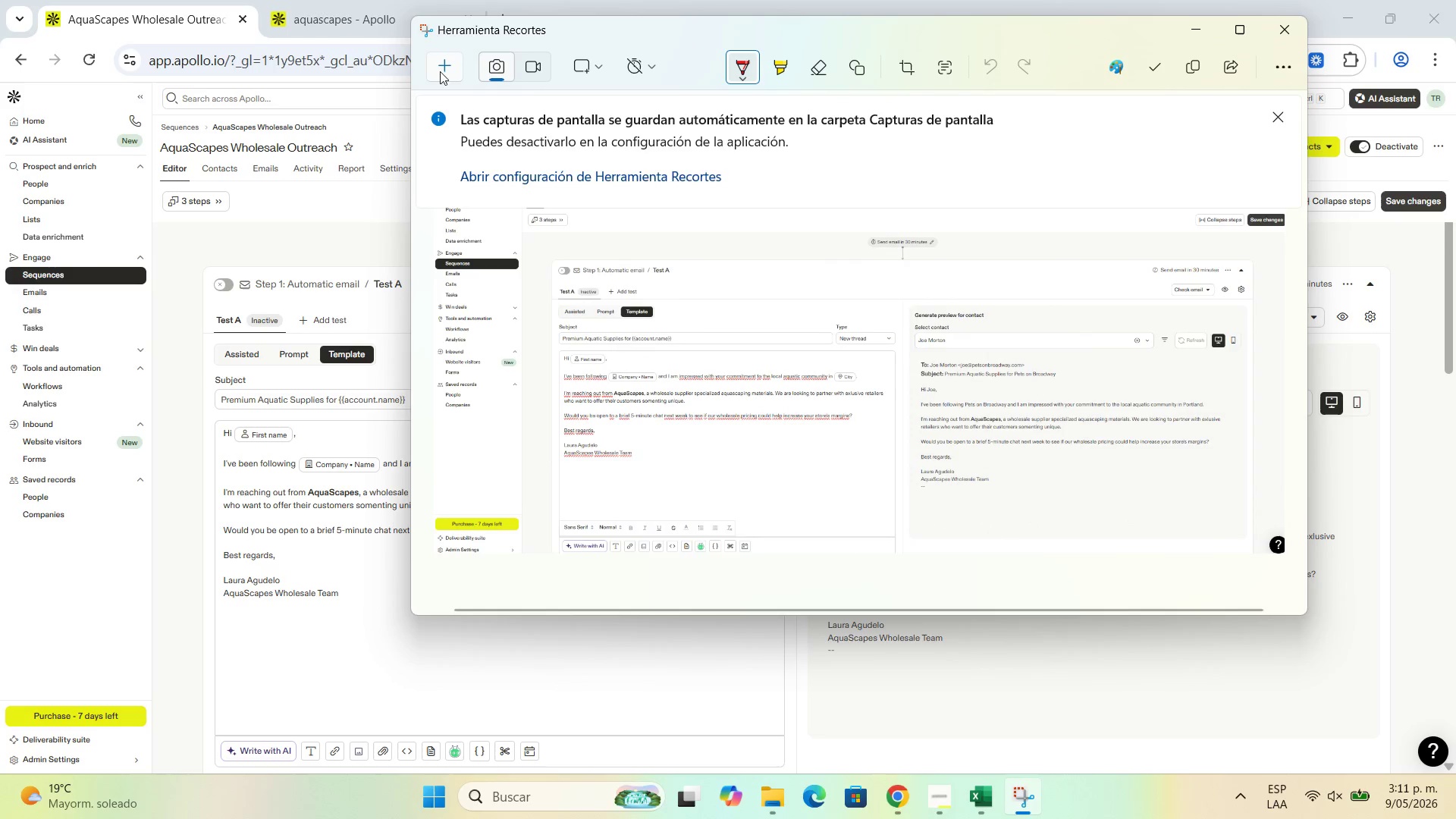 
left_click([436, 71])
 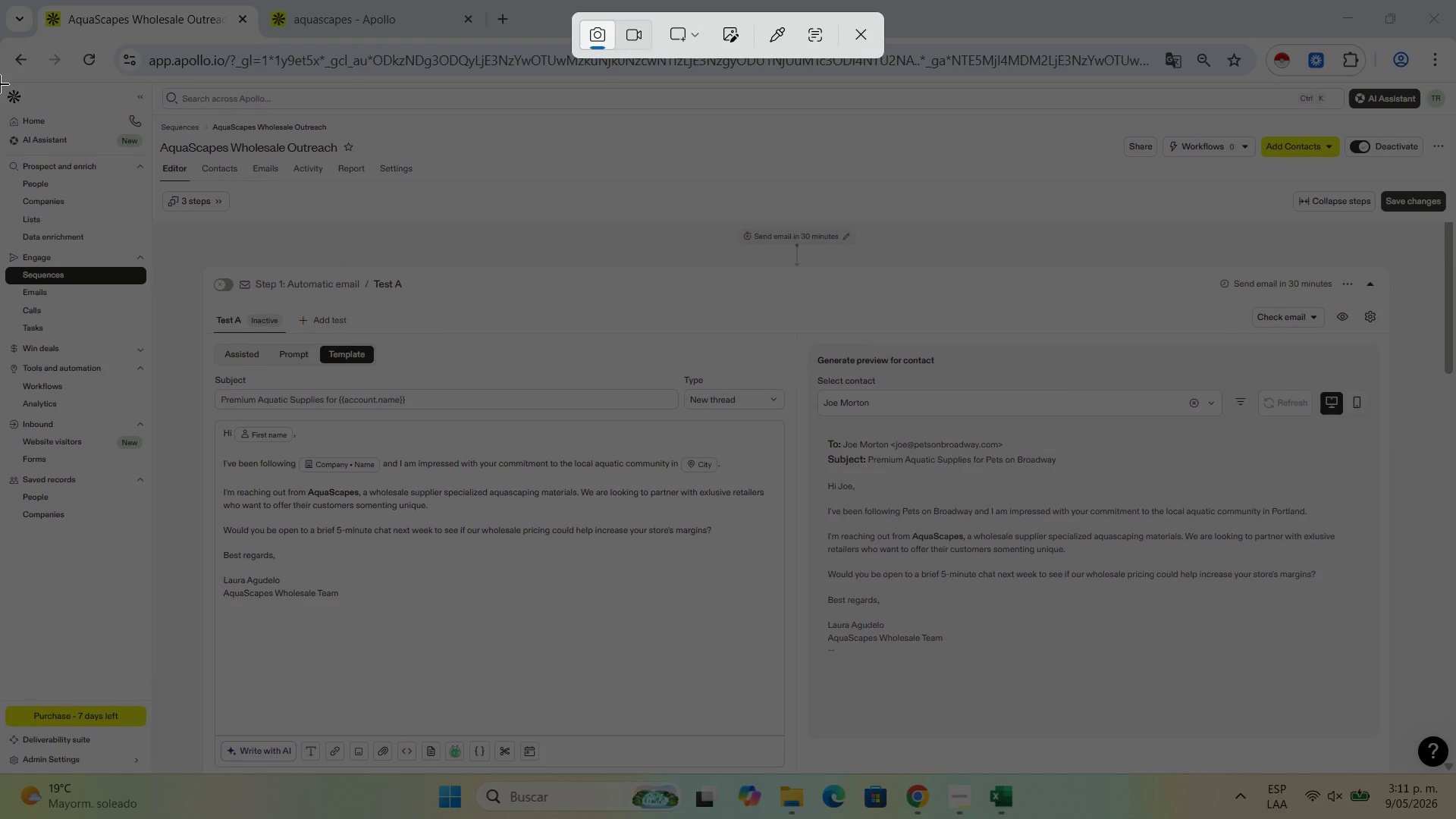 
left_click_drag(start_coordinate=[0, 77], to_coordinate=[1455, 772])
 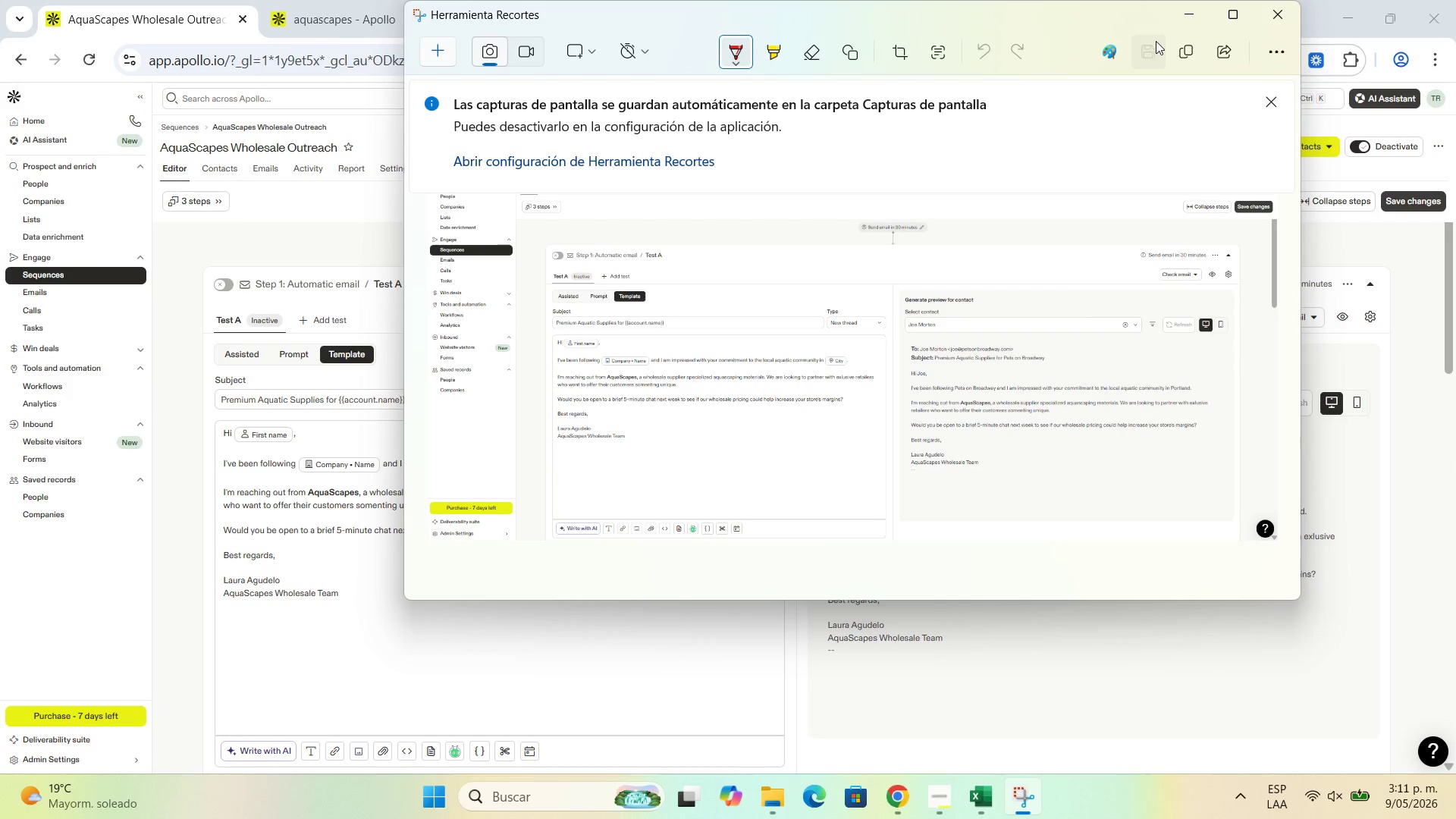 
mouse_move([1058, 21])
 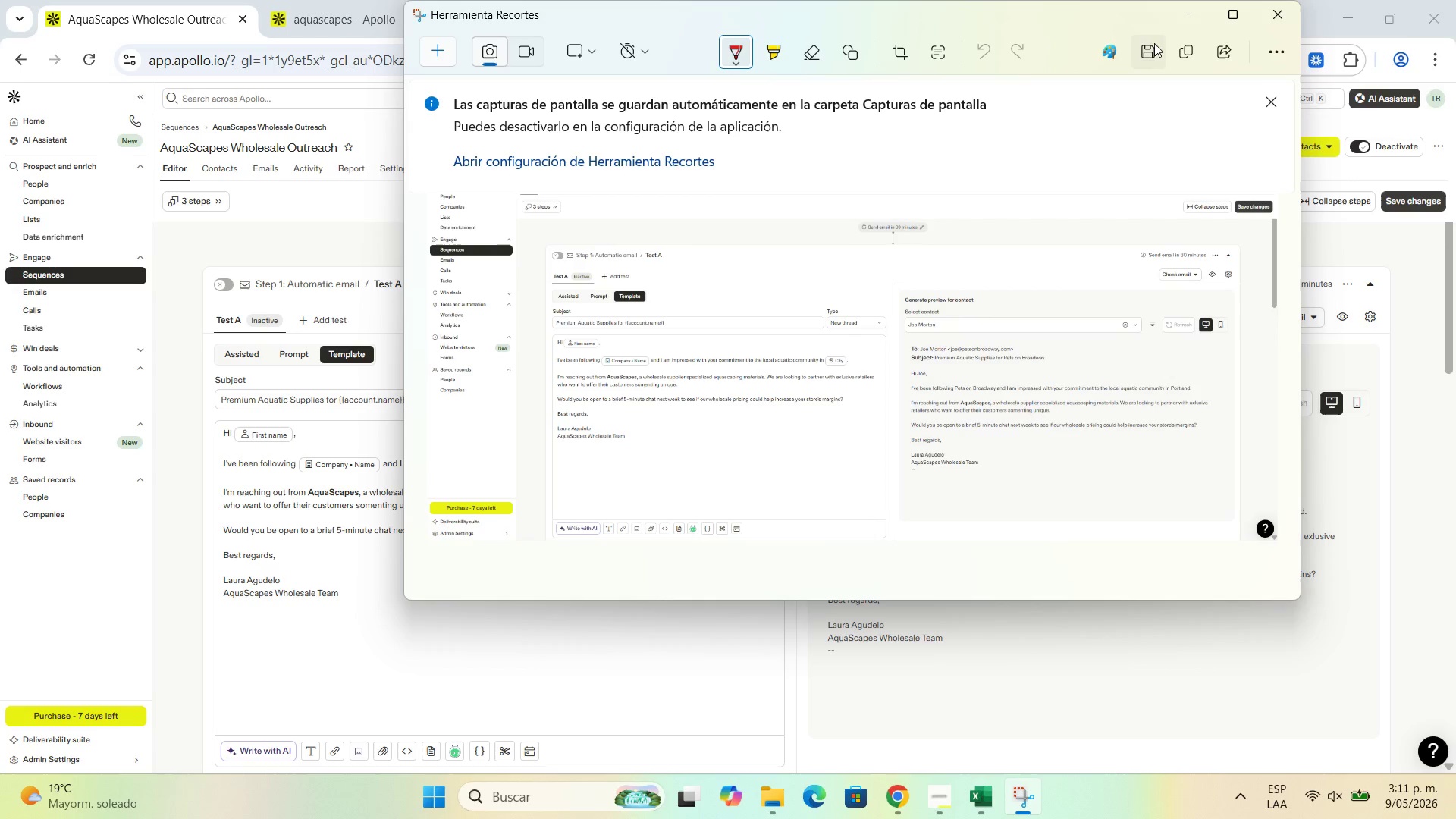 
left_click([1153, 45])
 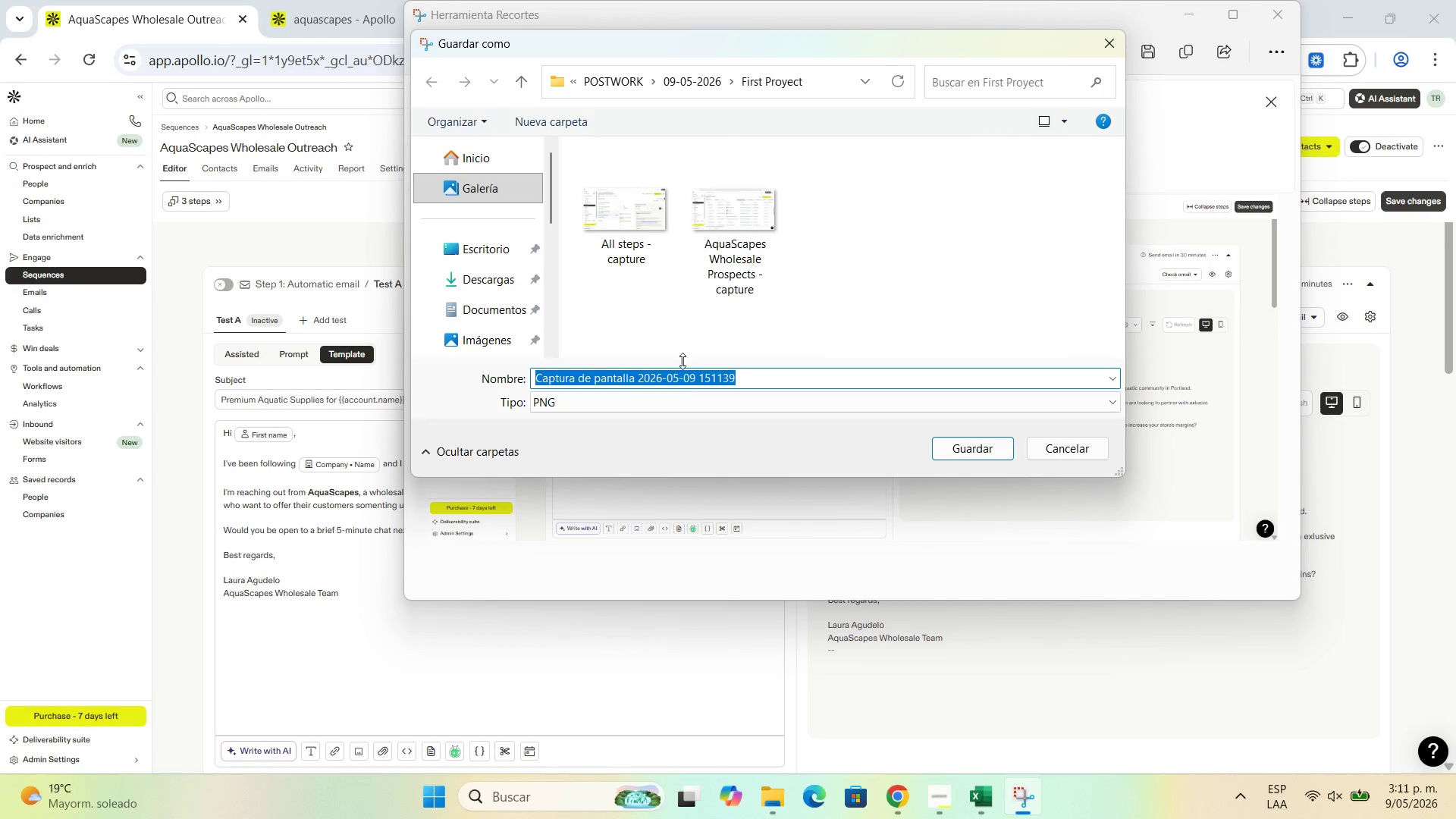 
type(Email 1 - c)
 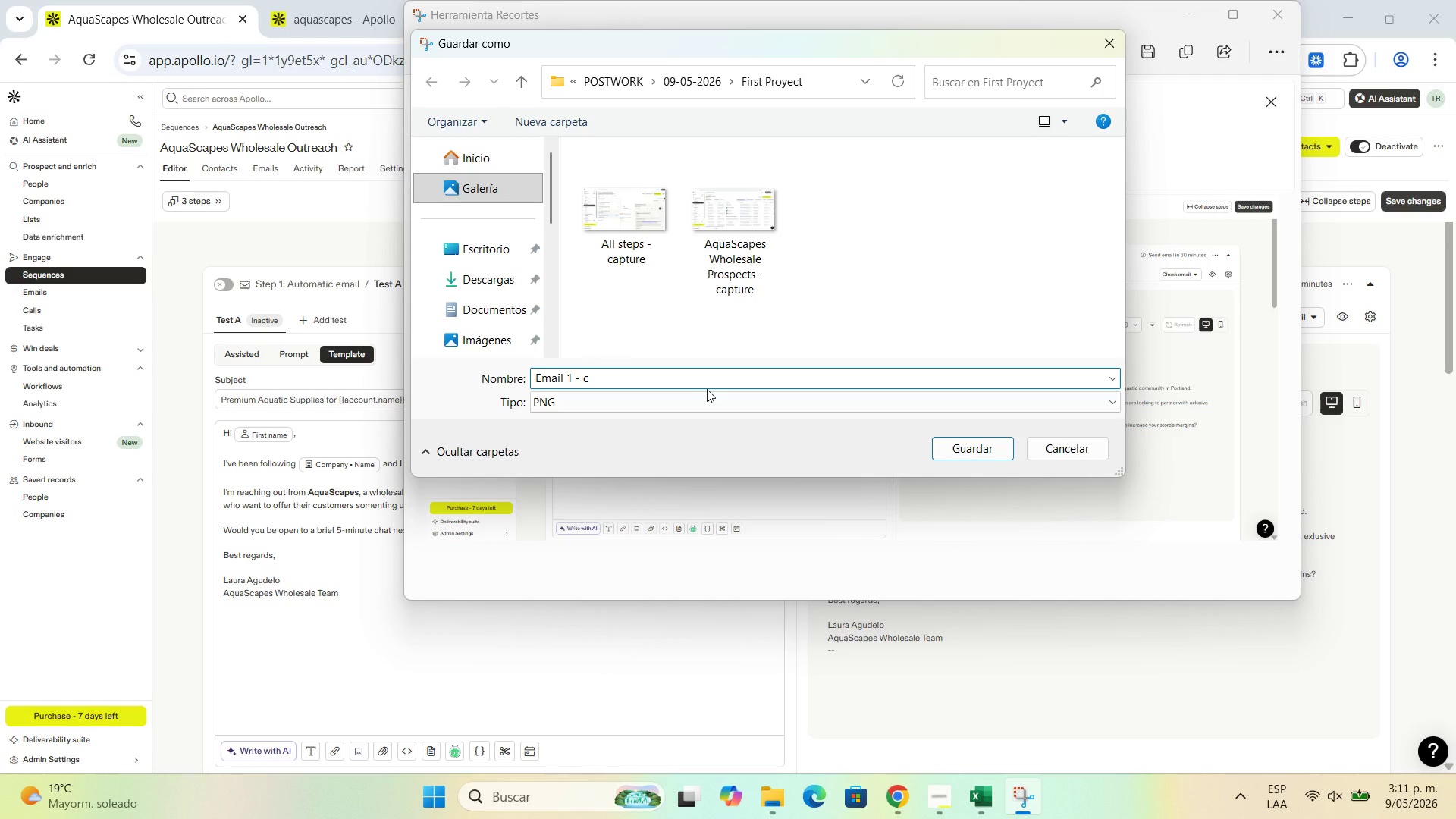 
type(apture)
 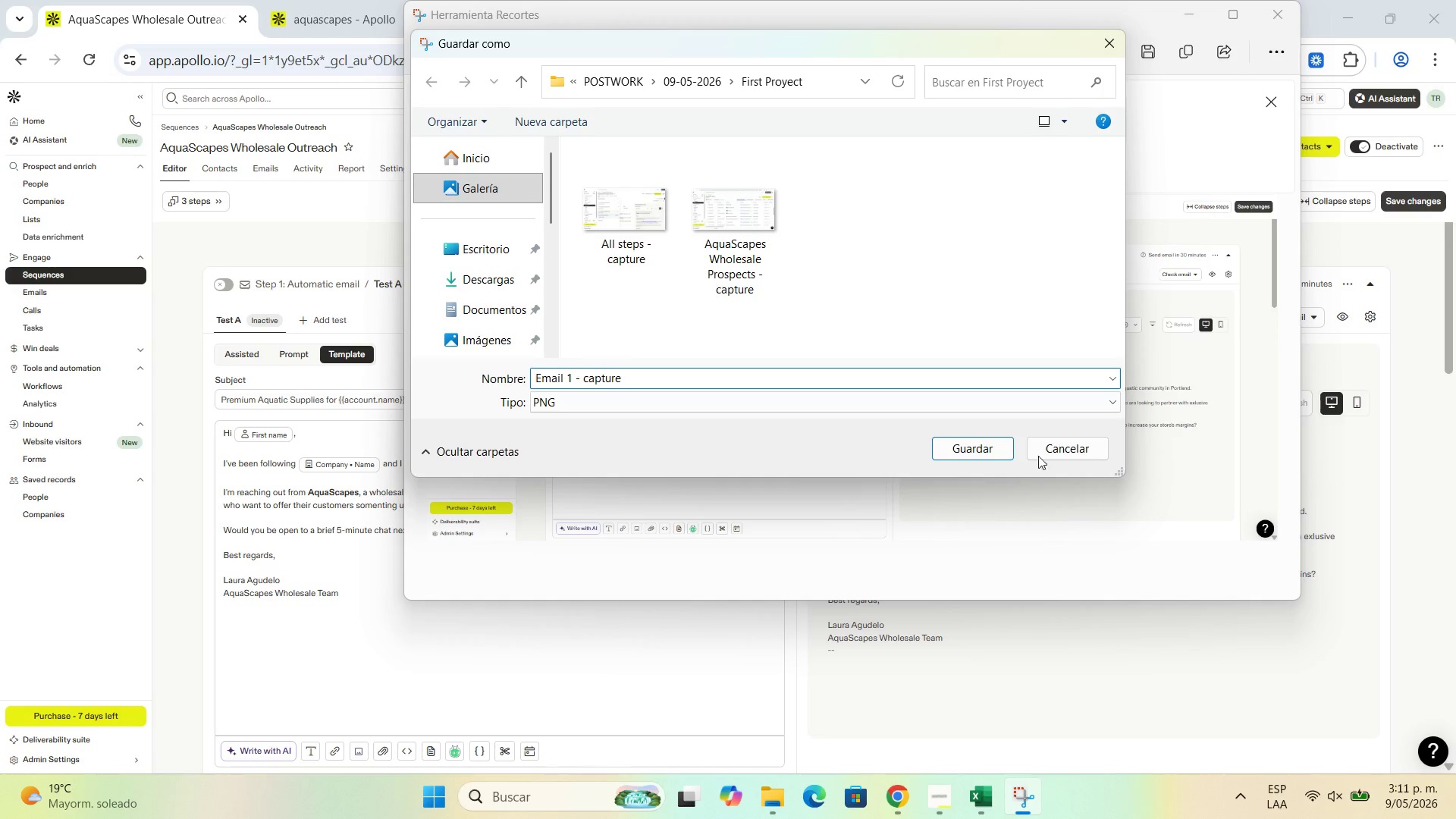 
left_click([993, 445])
 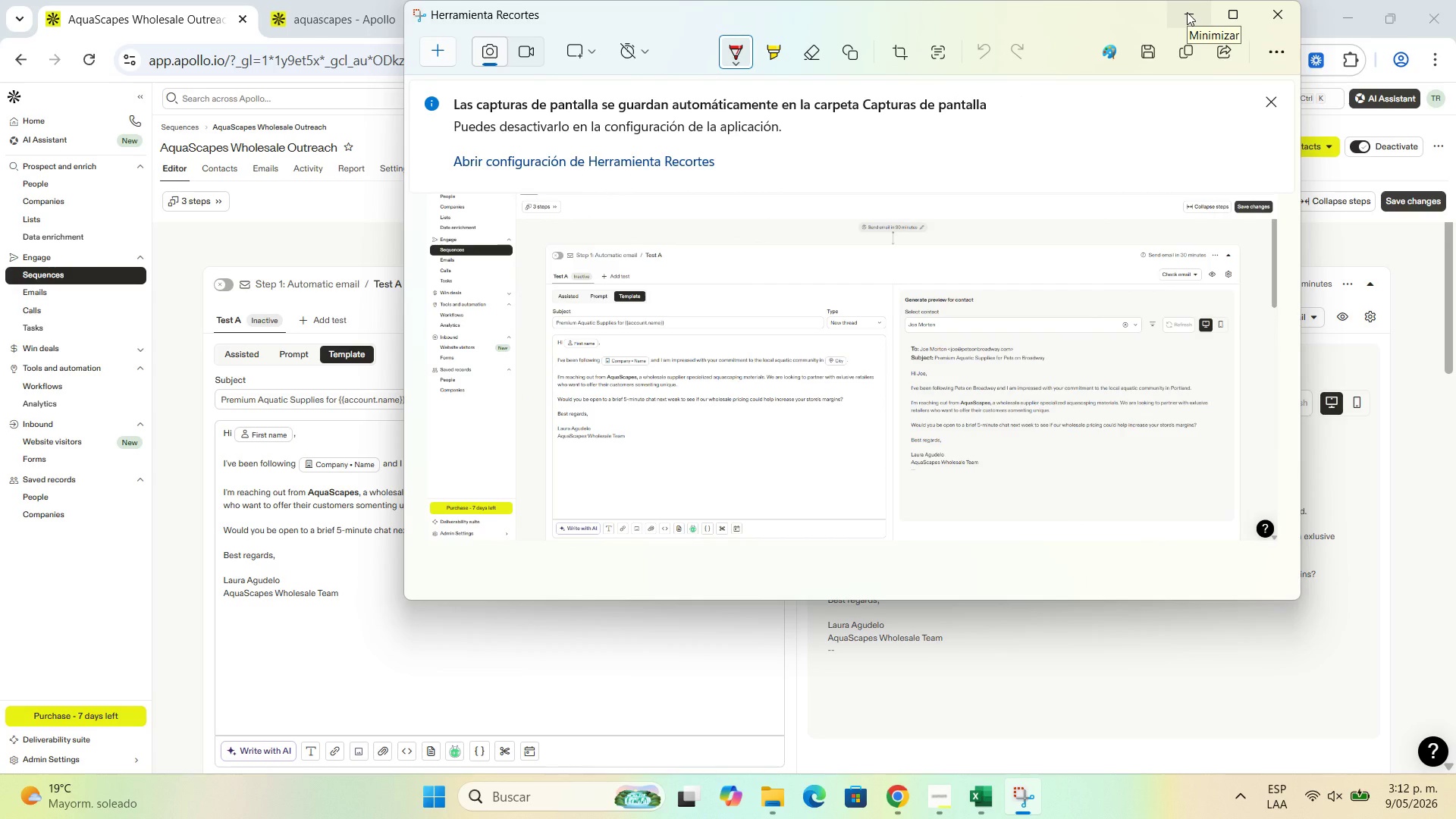 
wait(9.11)
 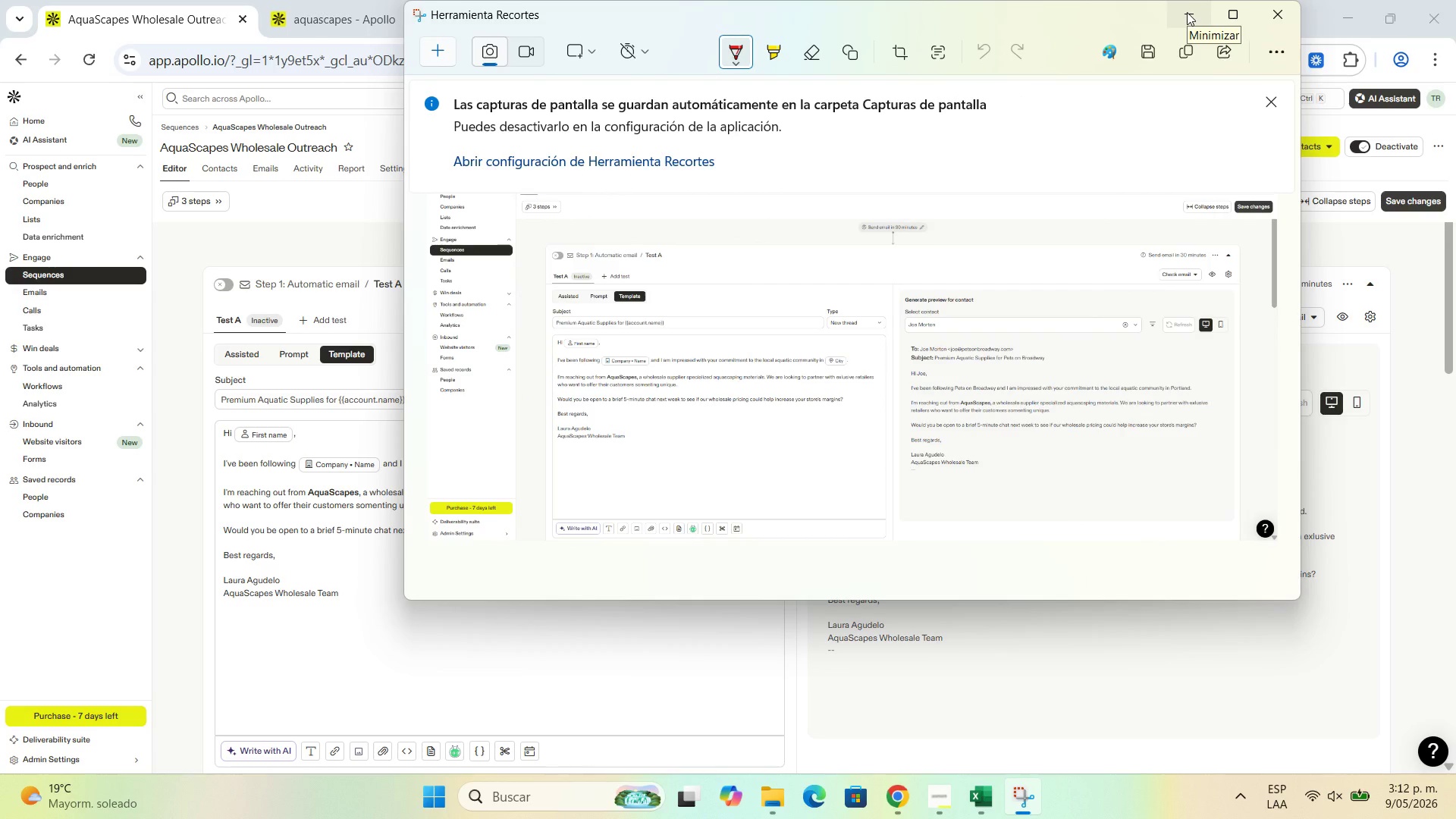 
left_click([1185, 13])
 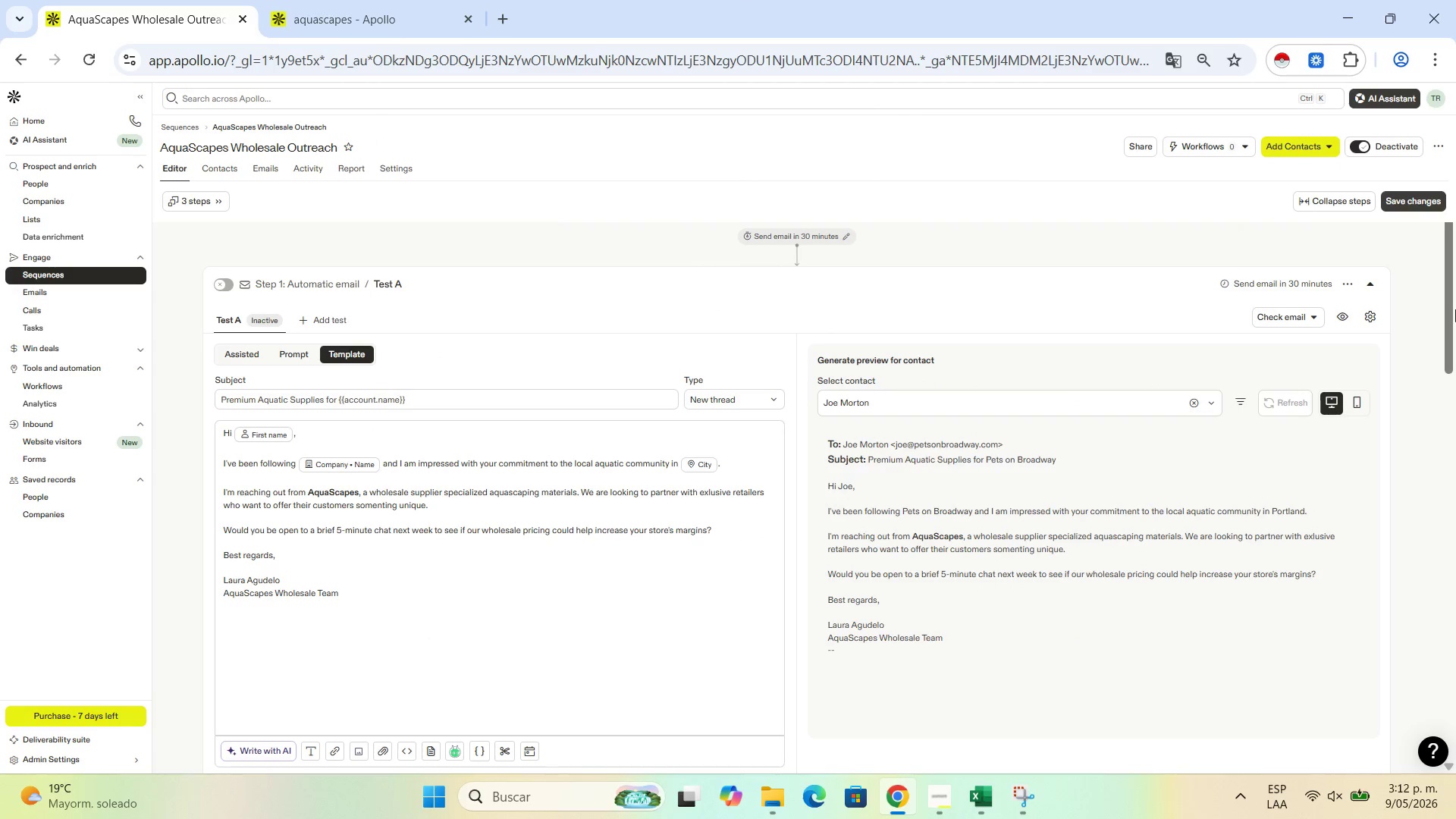 
left_click_drag(start_coordinate=[1455, 309], to_coordinate=[1454, 340])
 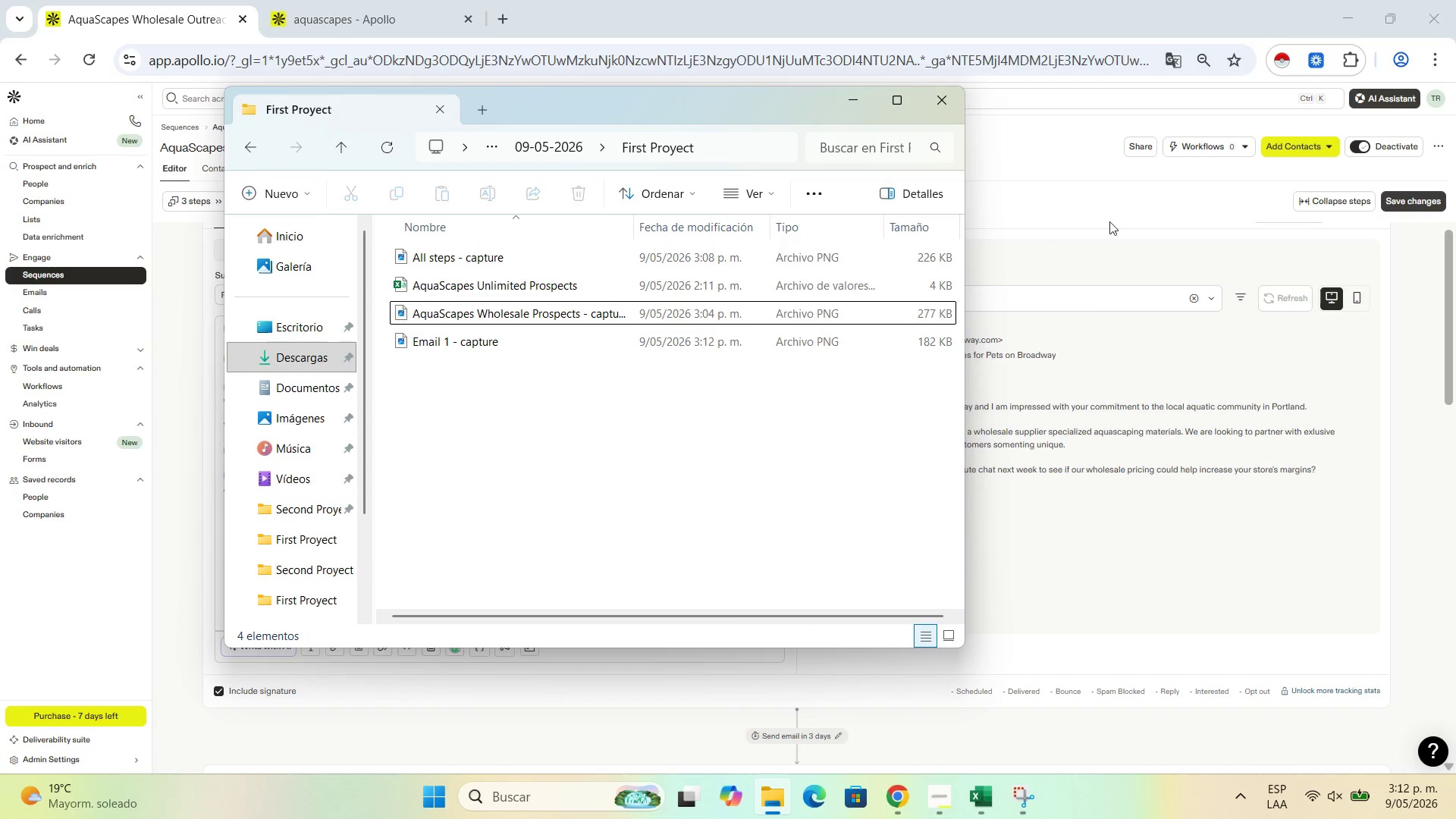 
left_click([1287, 532])
 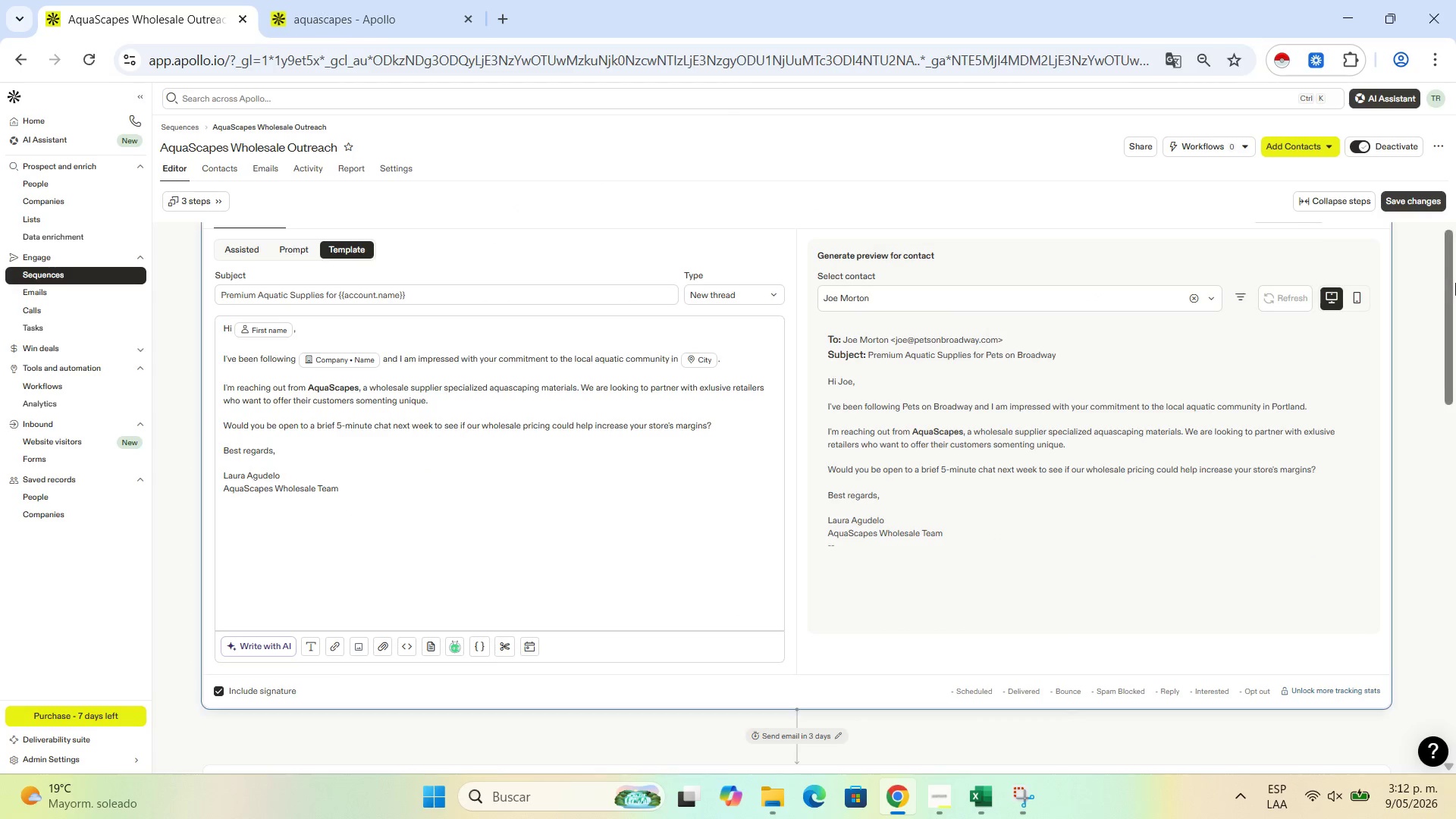 
left_click_drag(start_coordinate=[1455, 283], to_coordinate=[1449, 432])
 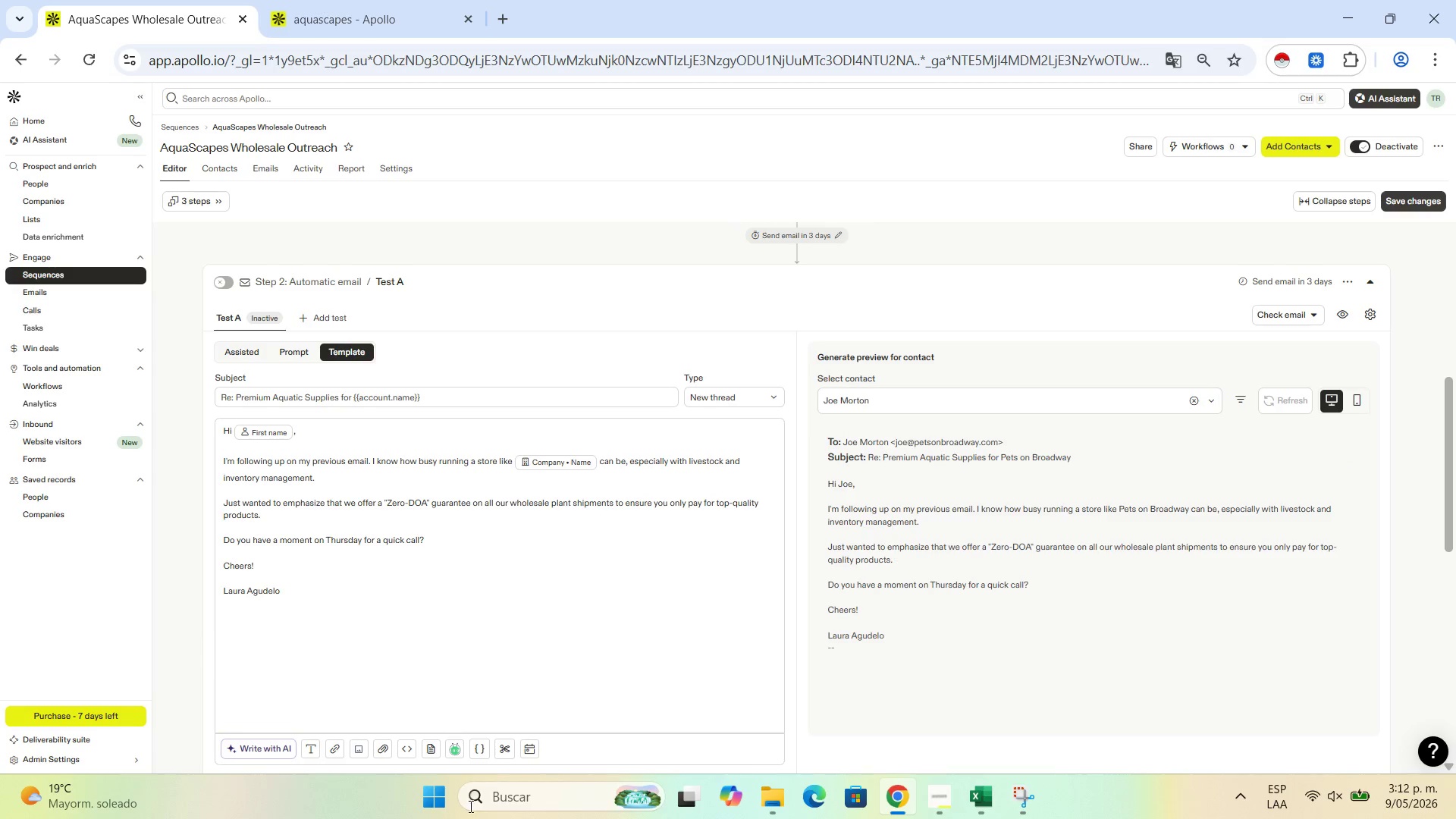 
wait(5.64)
 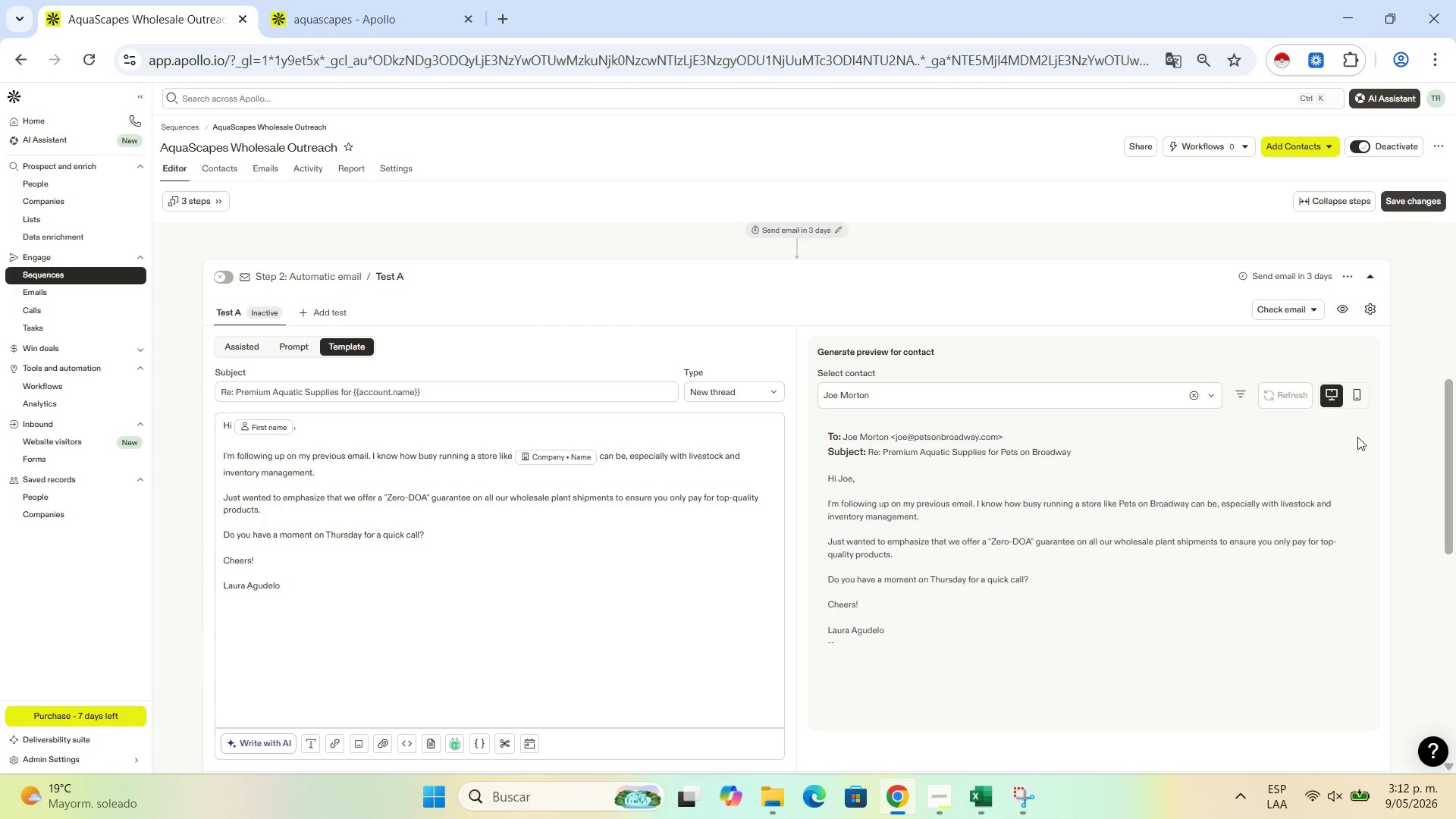 
left_click([1025, 801])
 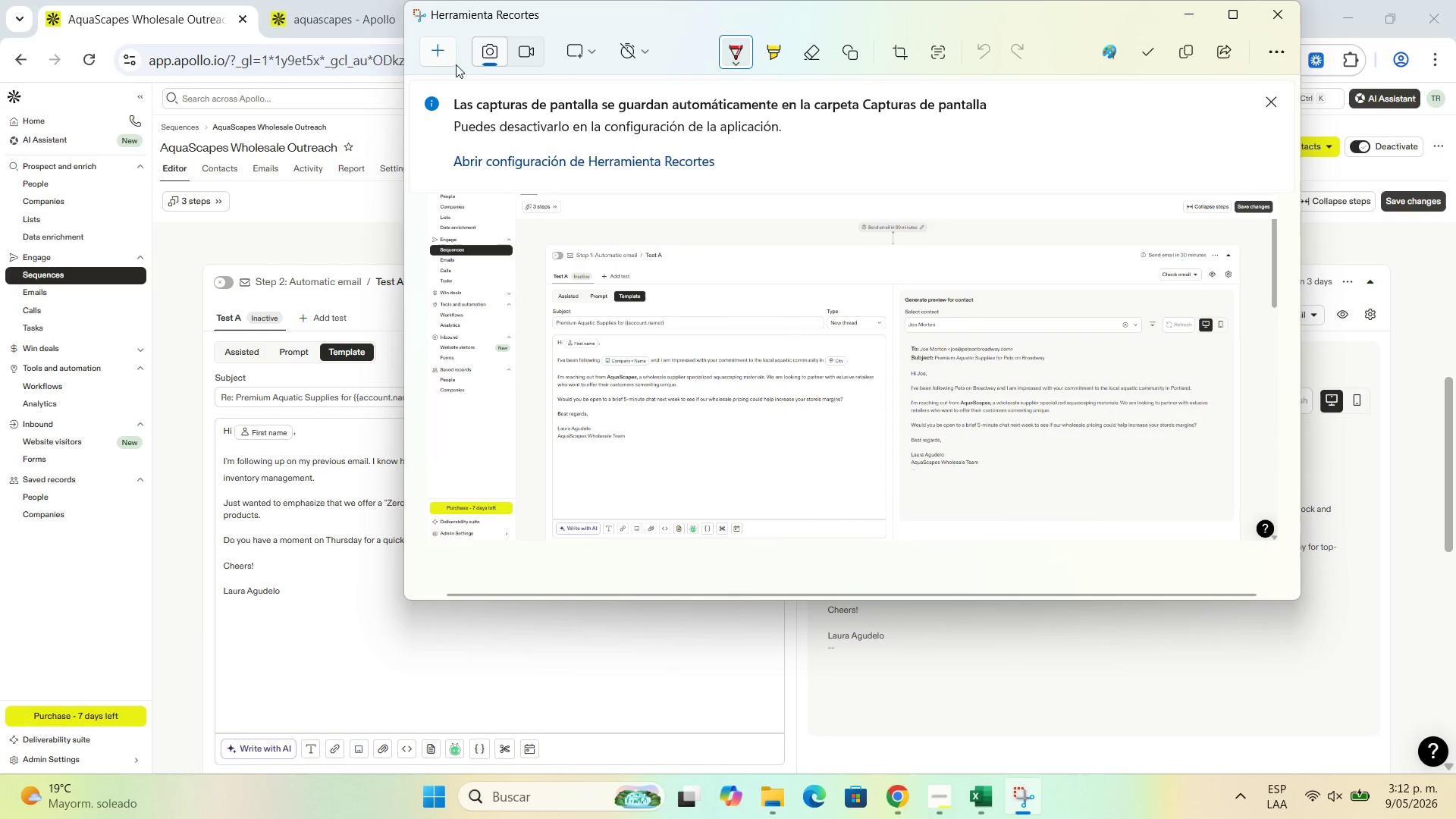 
left_click([443, 54])
 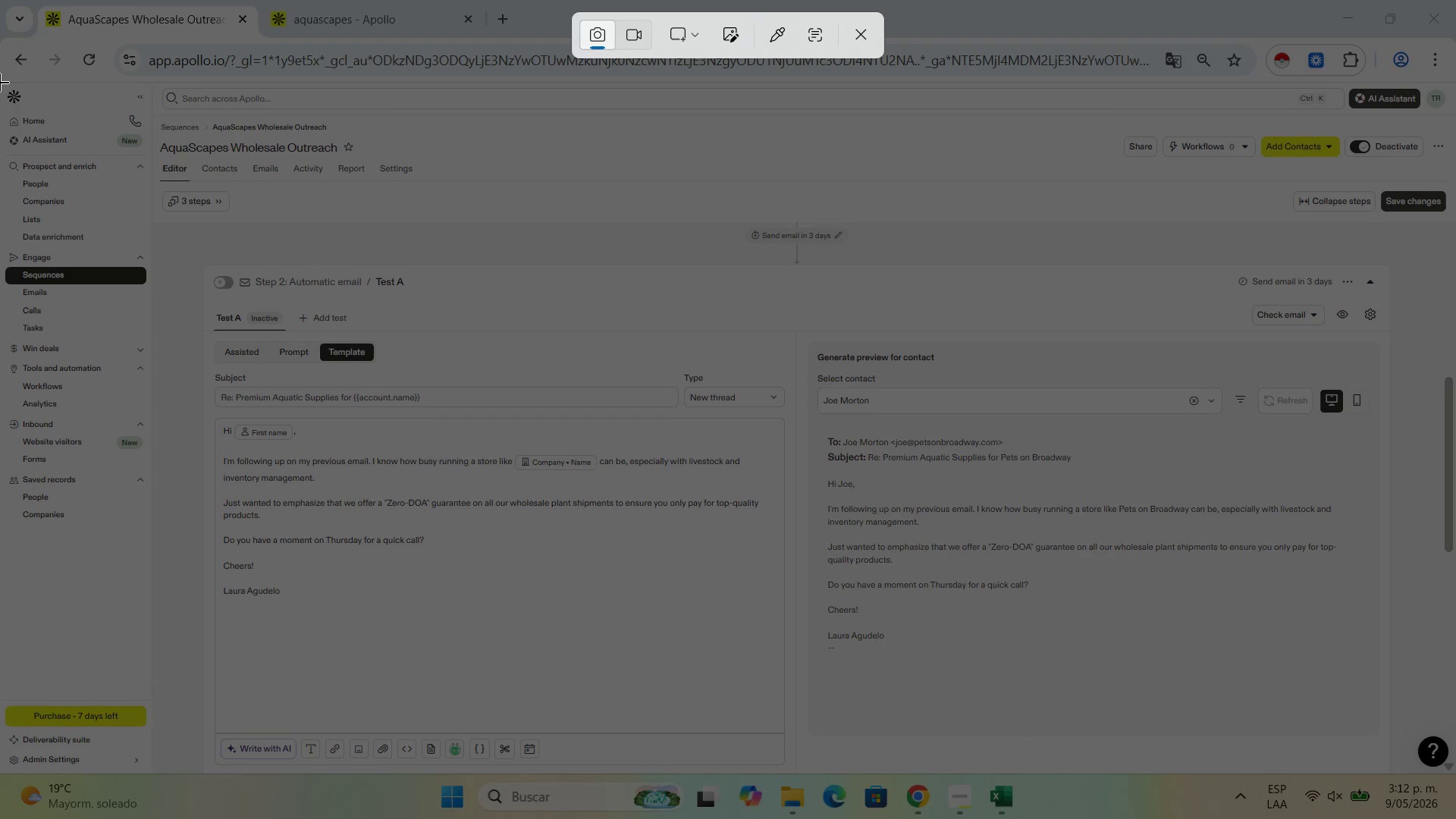 
left_click_drag(start_coordinate=[0, 83], to_coordinate=[1455, 772])
 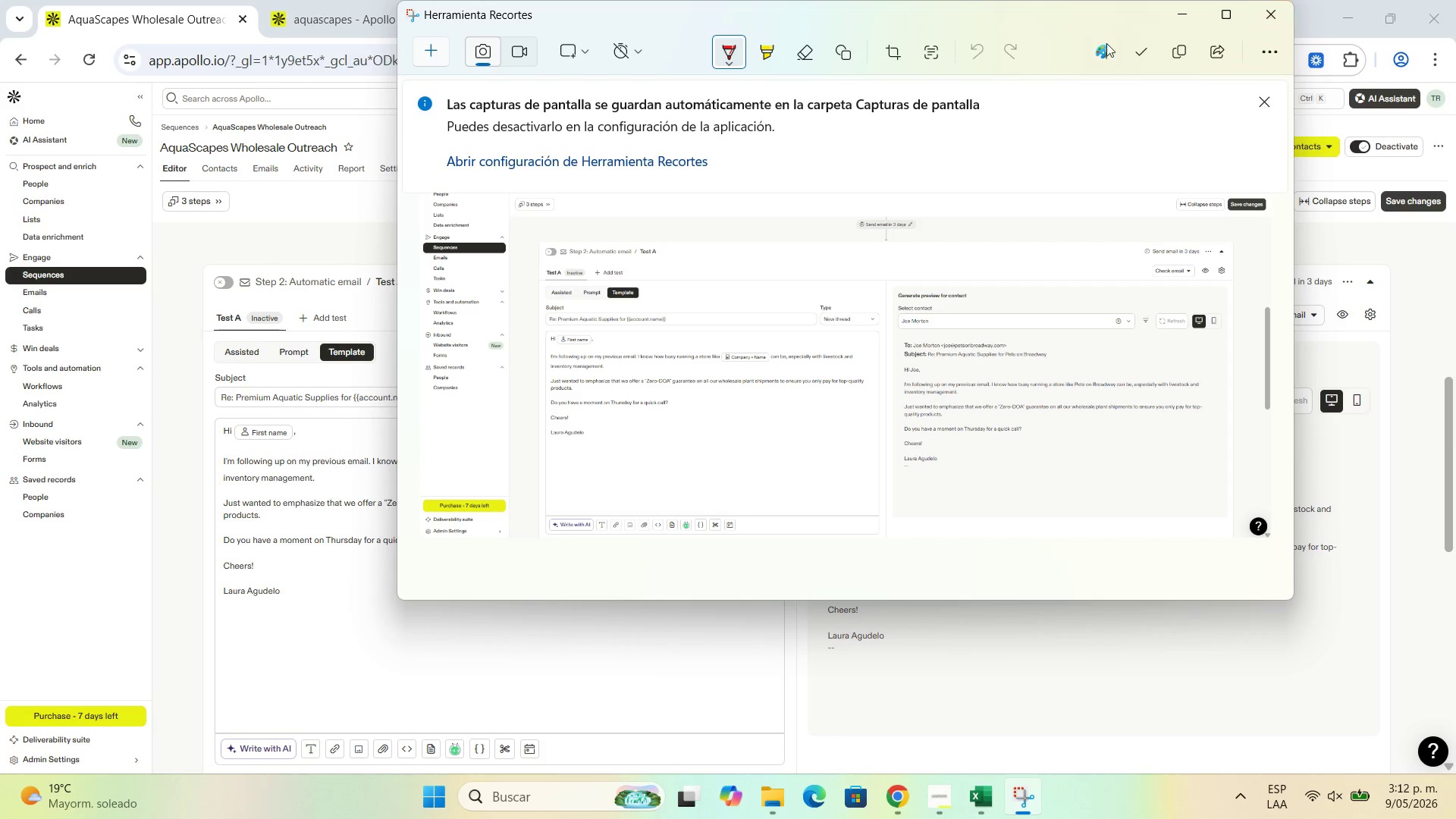 
left_click([1138, 53])
 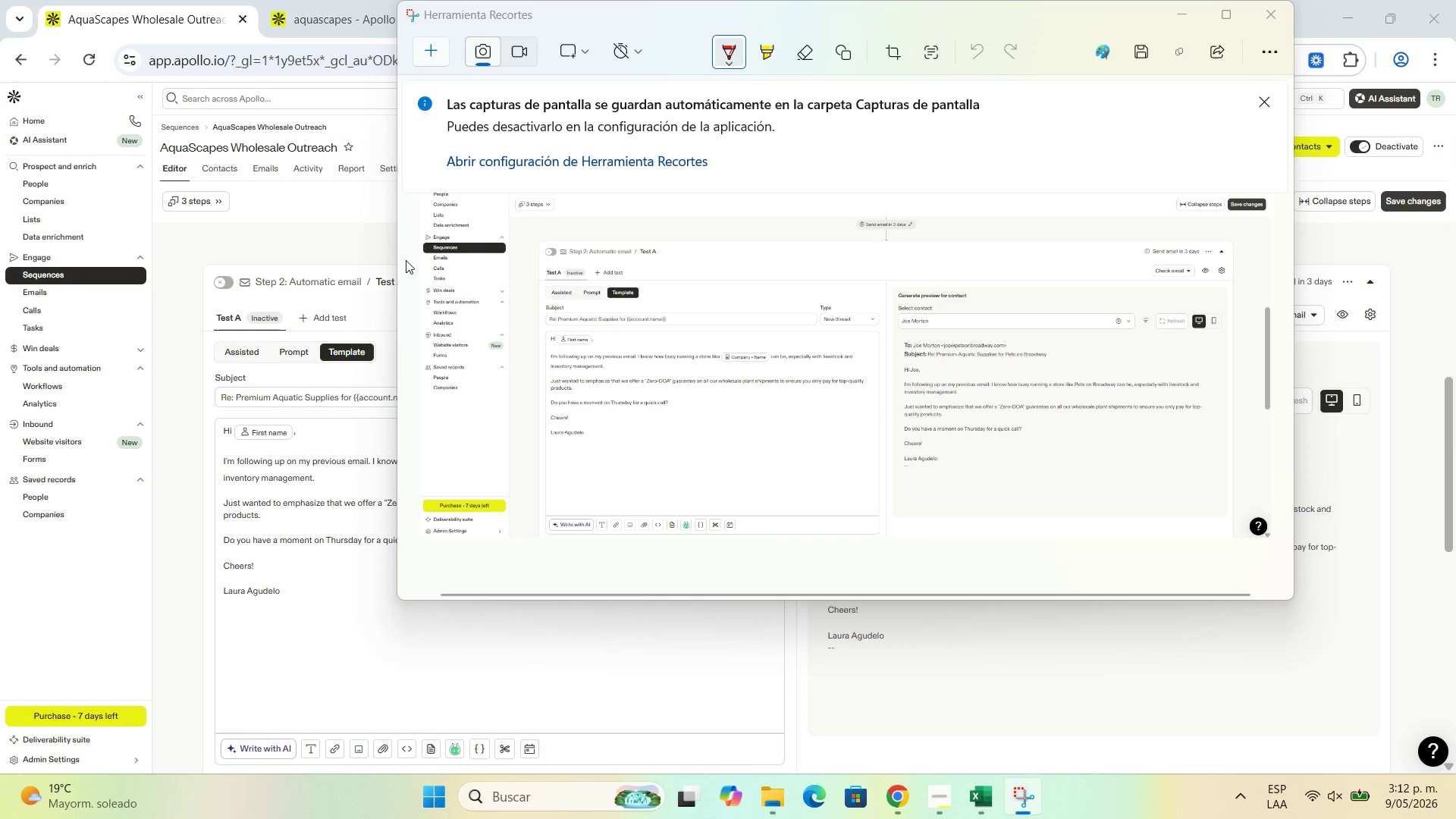 
mouse_move([427, 262])
 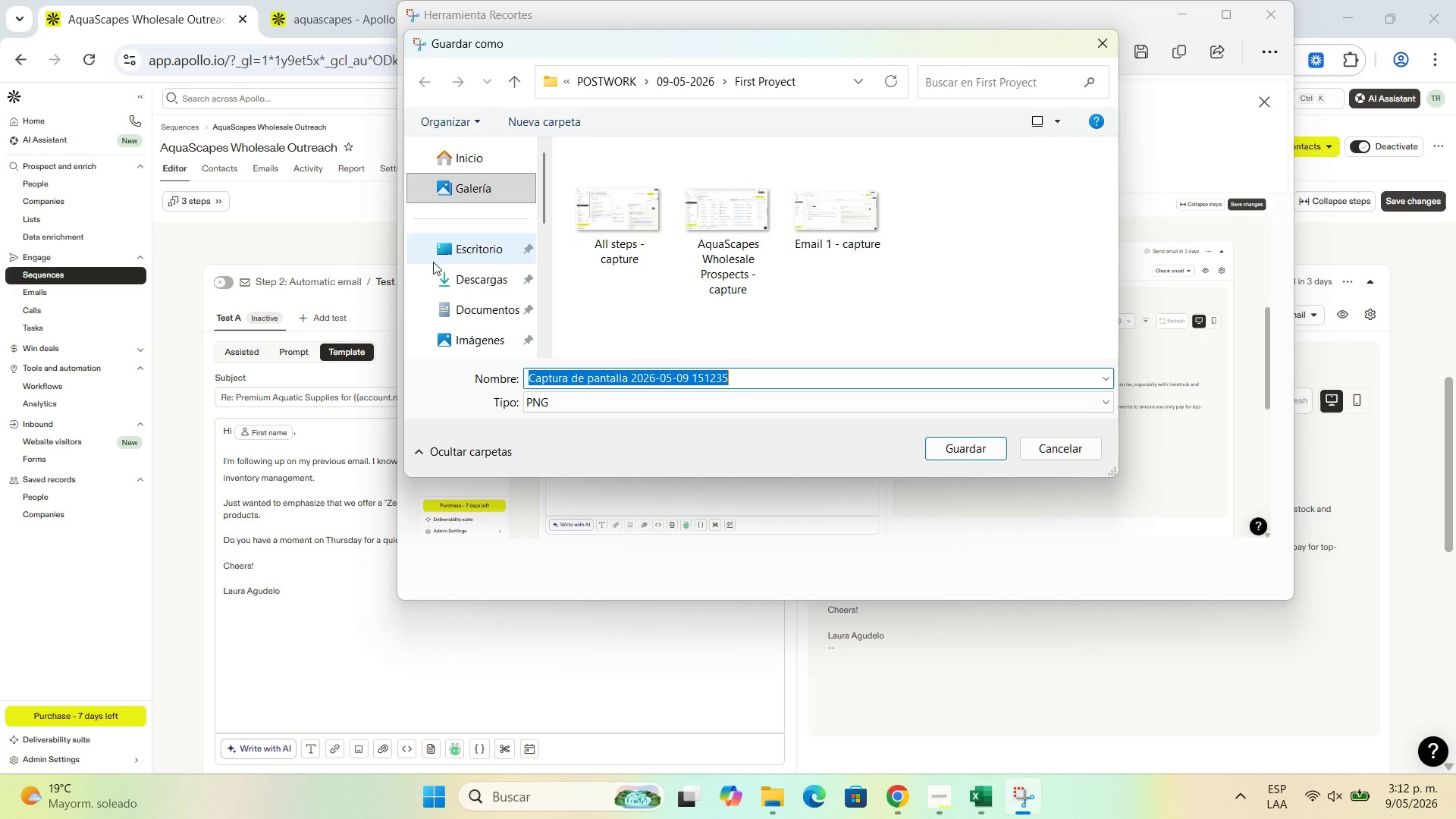 
type(Email 2 - capture)
 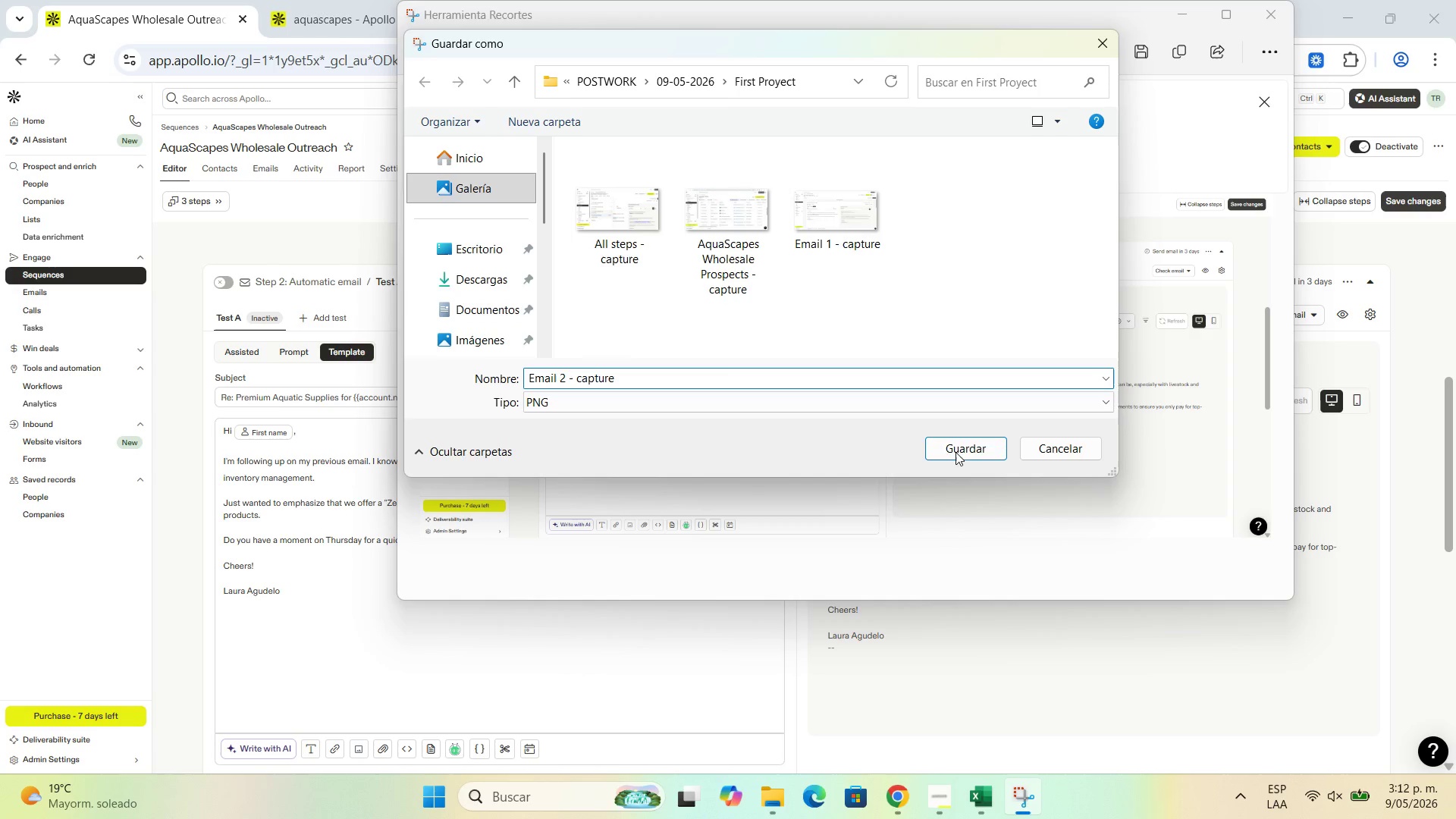 
left_click([977, 444])
 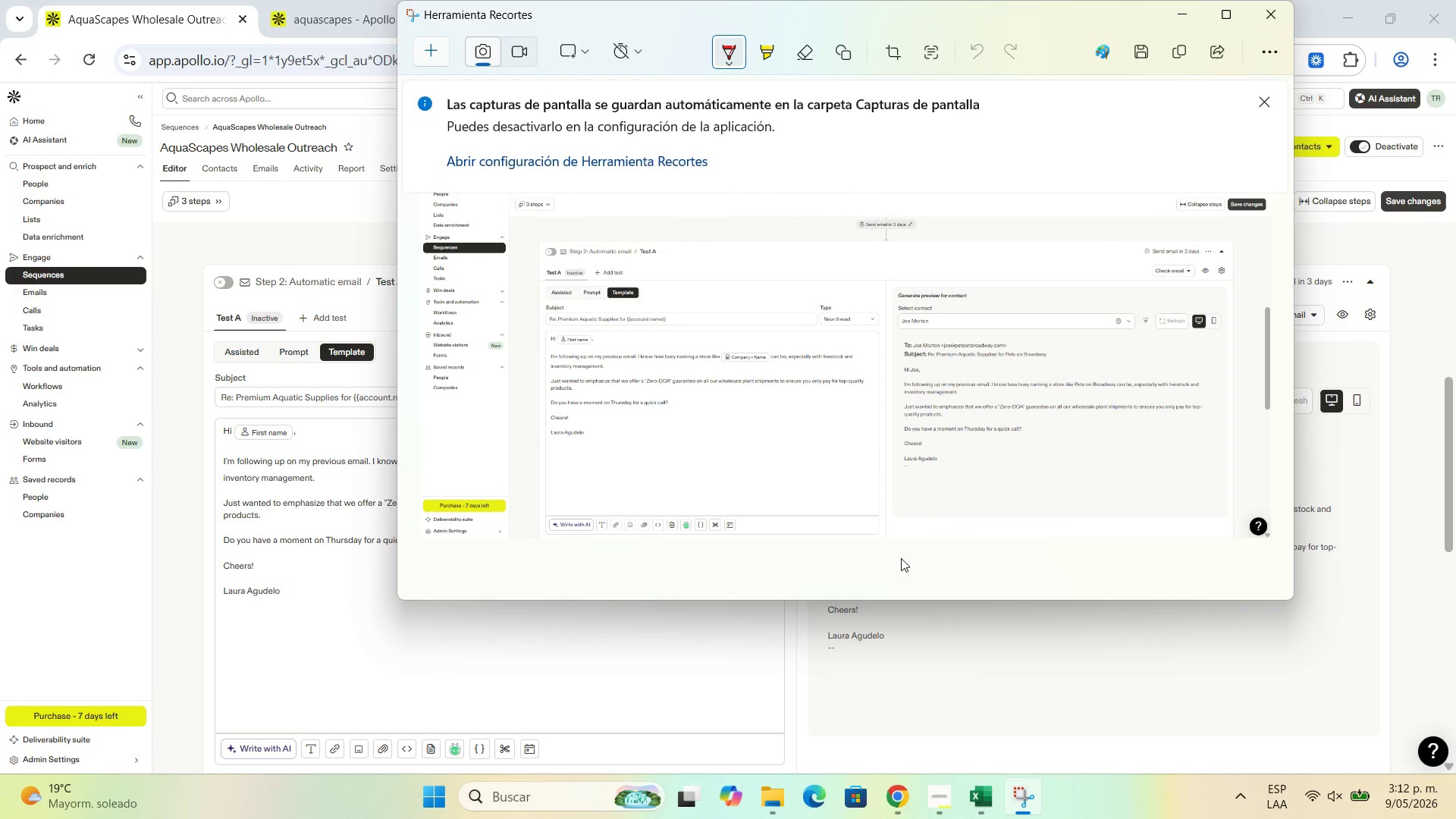 
wait(7.61)
 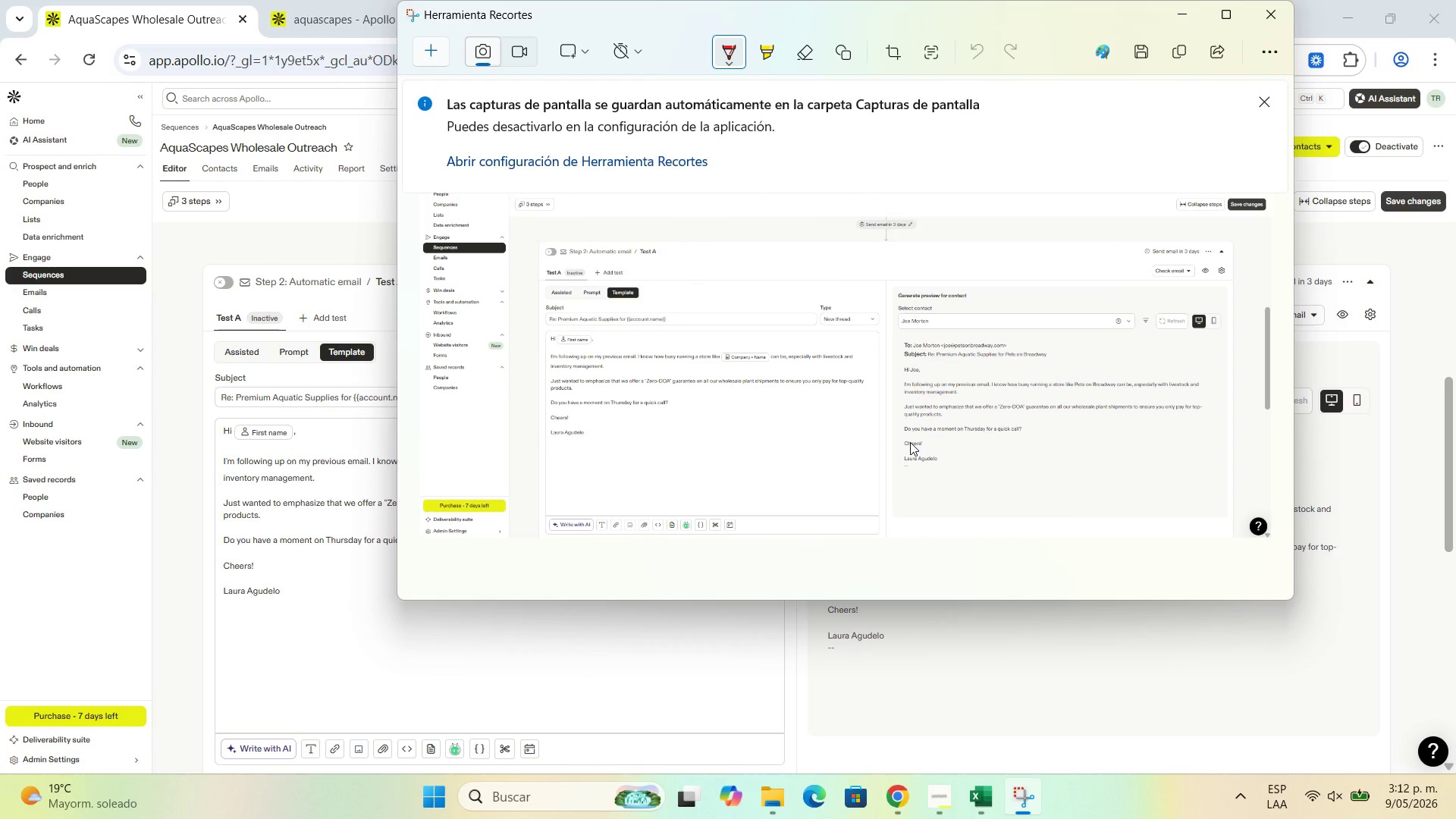 
left_click([1172, 14])
 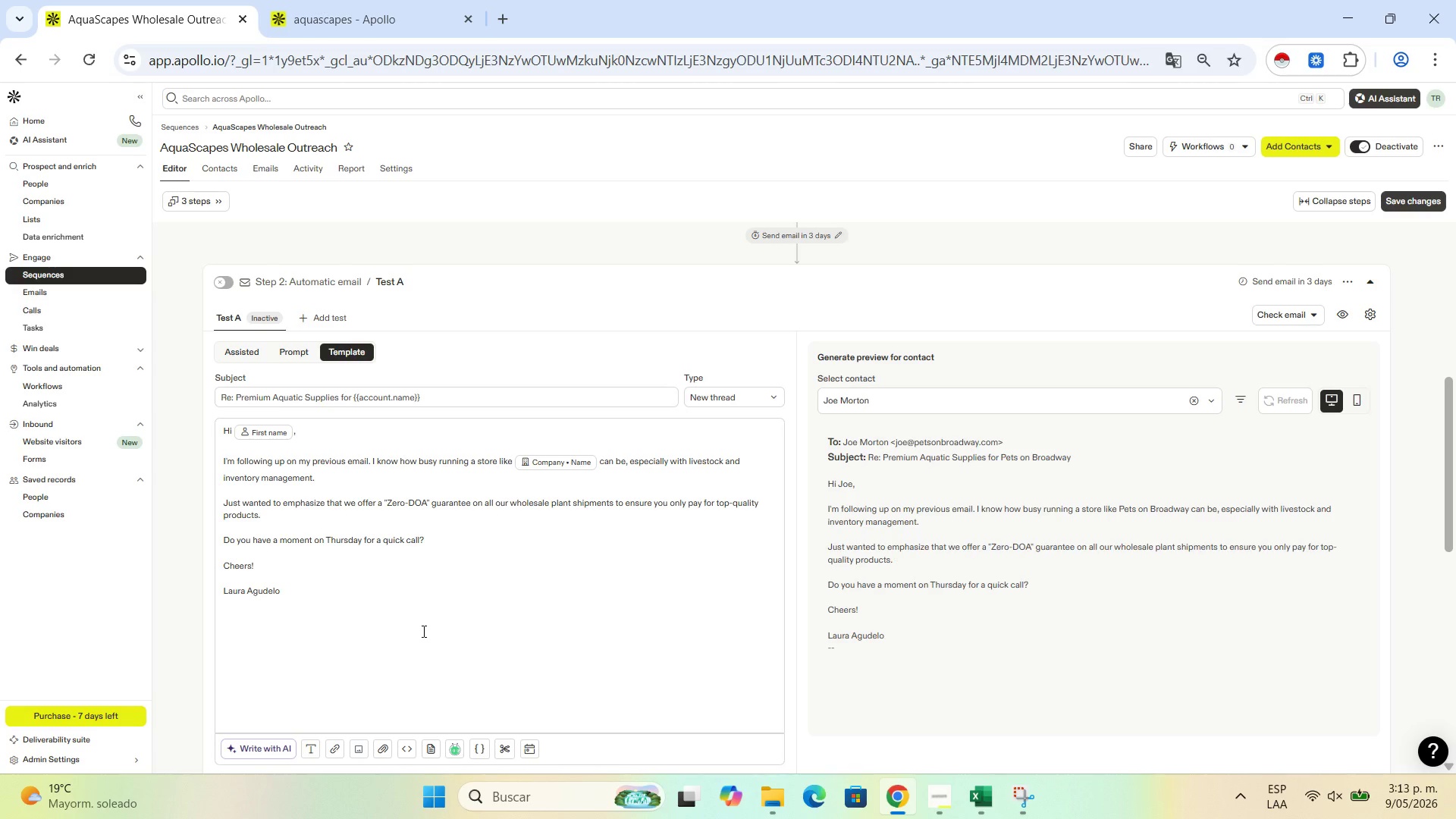 
wait(15.06)
 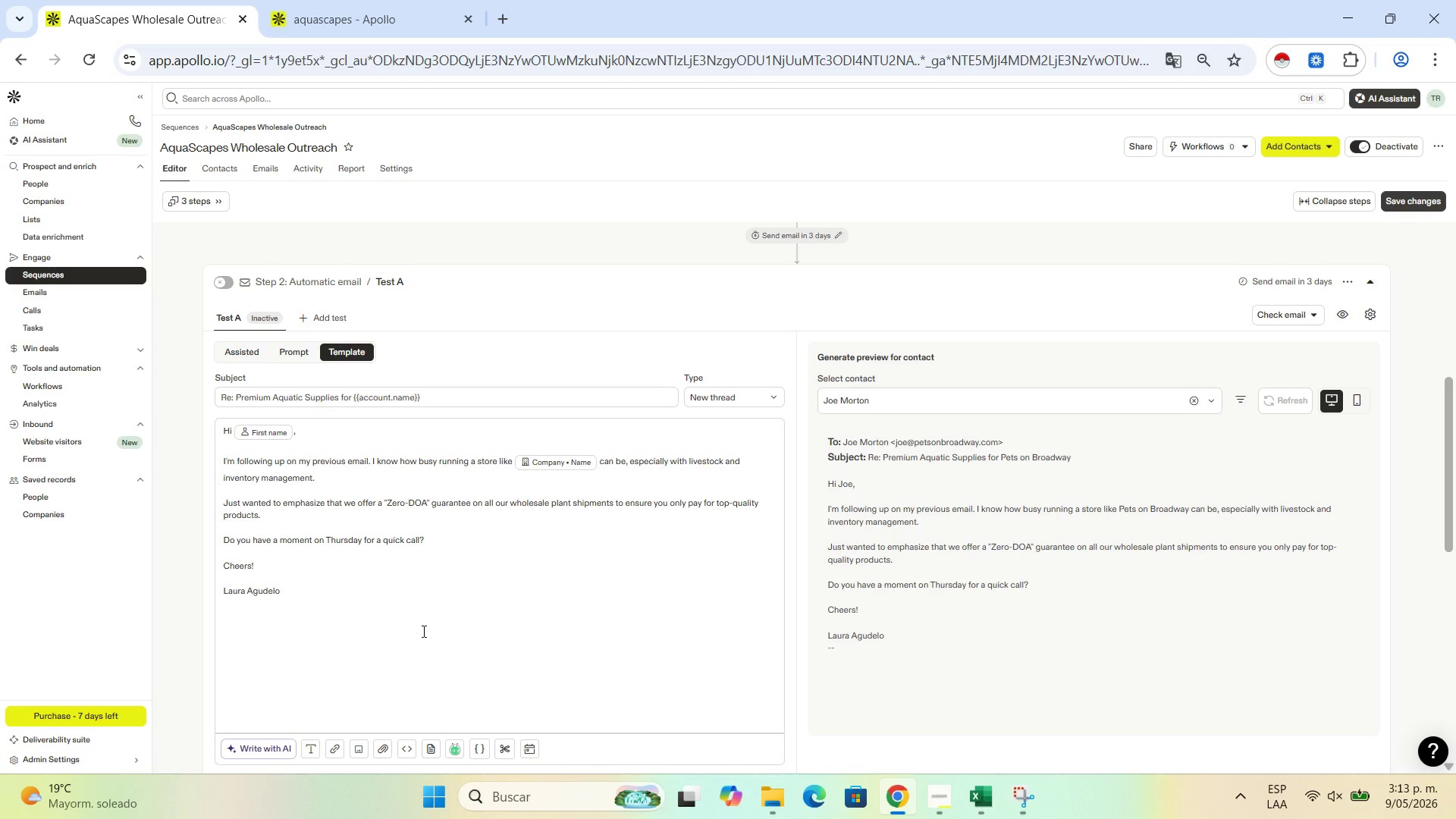 
left_click_drag(start_coordinate=[1455, 421], to_coordinate=[1455, 427])
 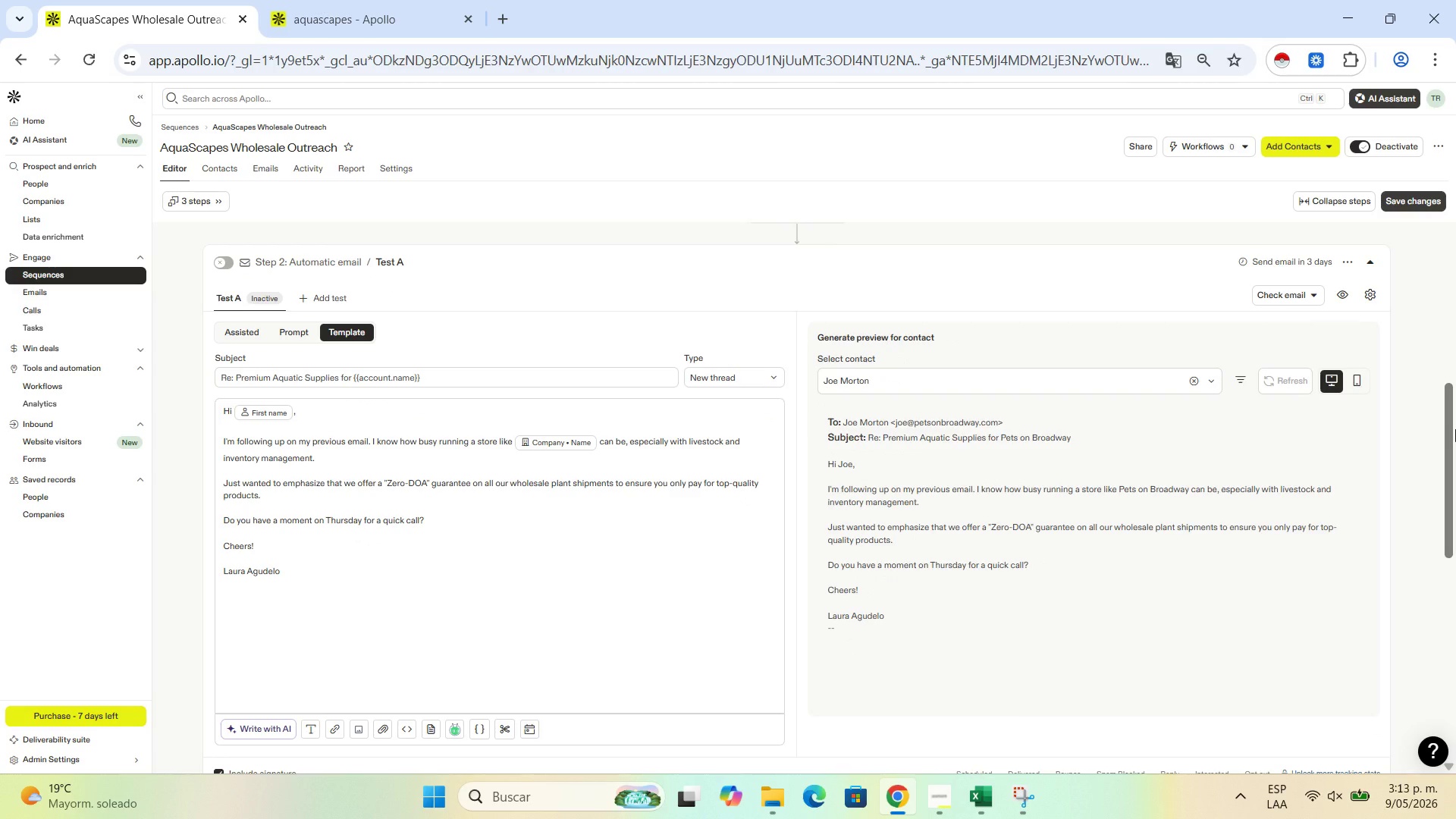 
wait(6.88)
 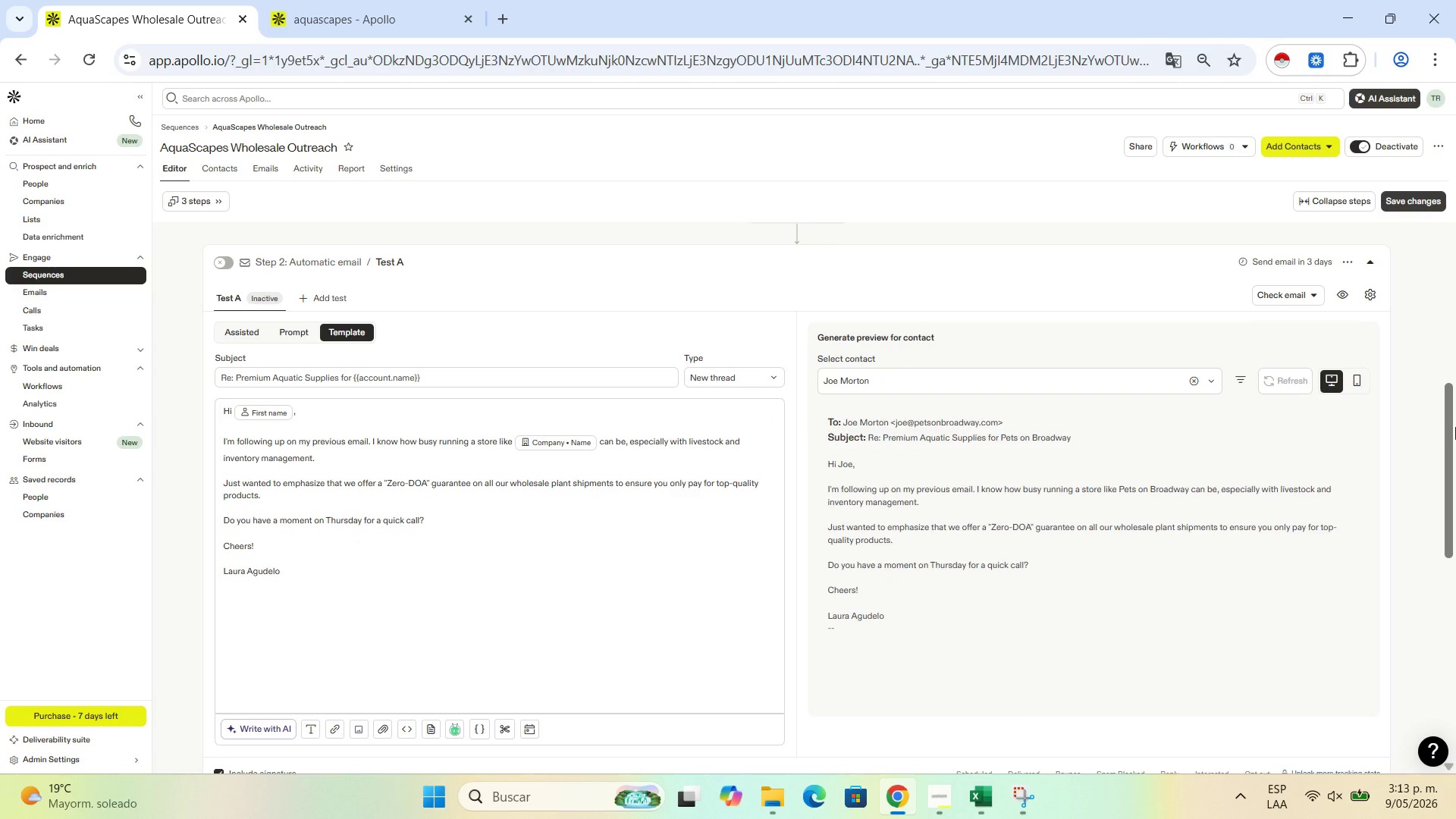 
left_click_drag(start_coordinate=[1455, 429], to_coordinate=[1420, 591])
 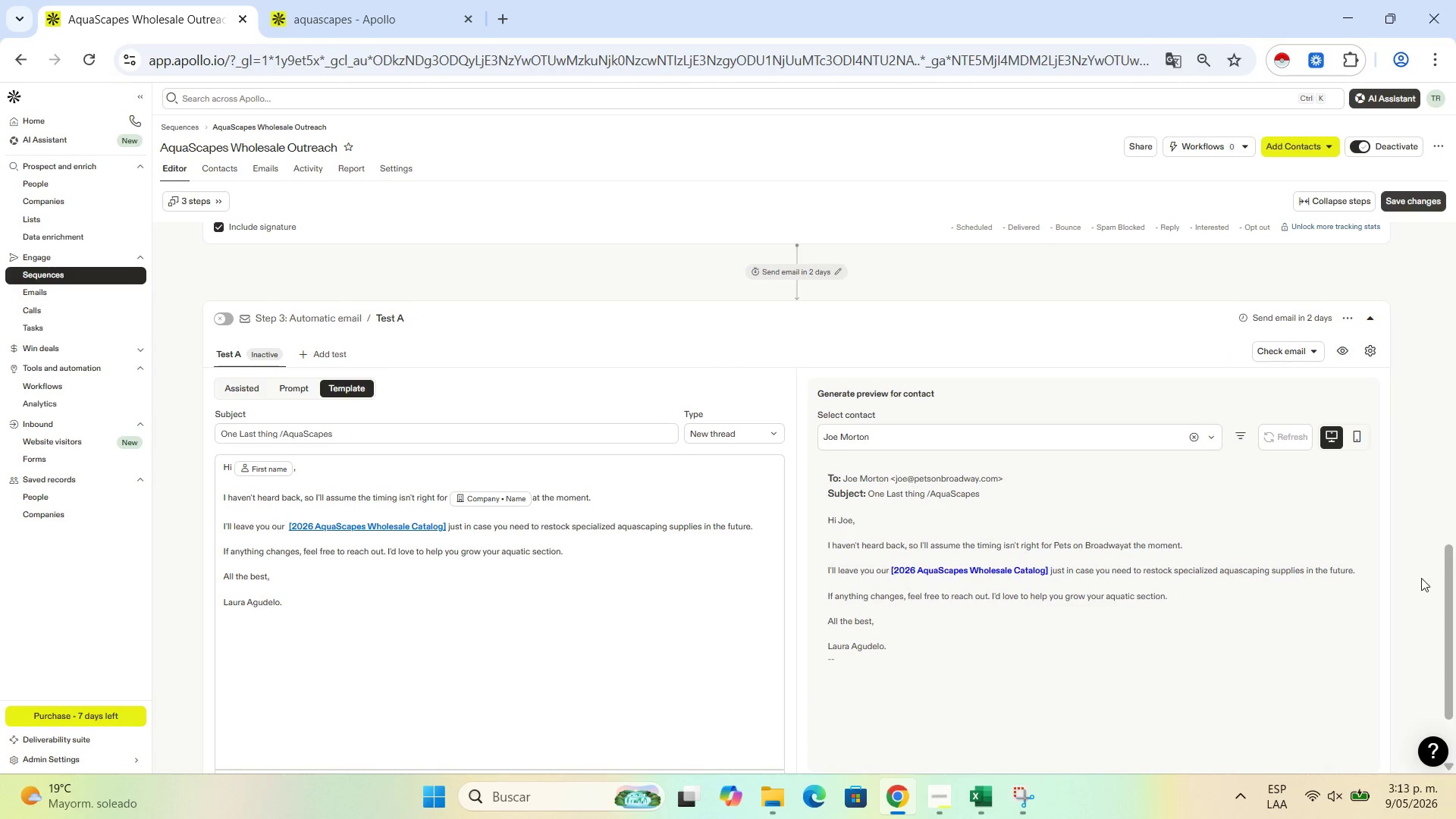 
left_click_drag(start_coordinate=[1445, 581], to_coordinate=[1445, 591])
 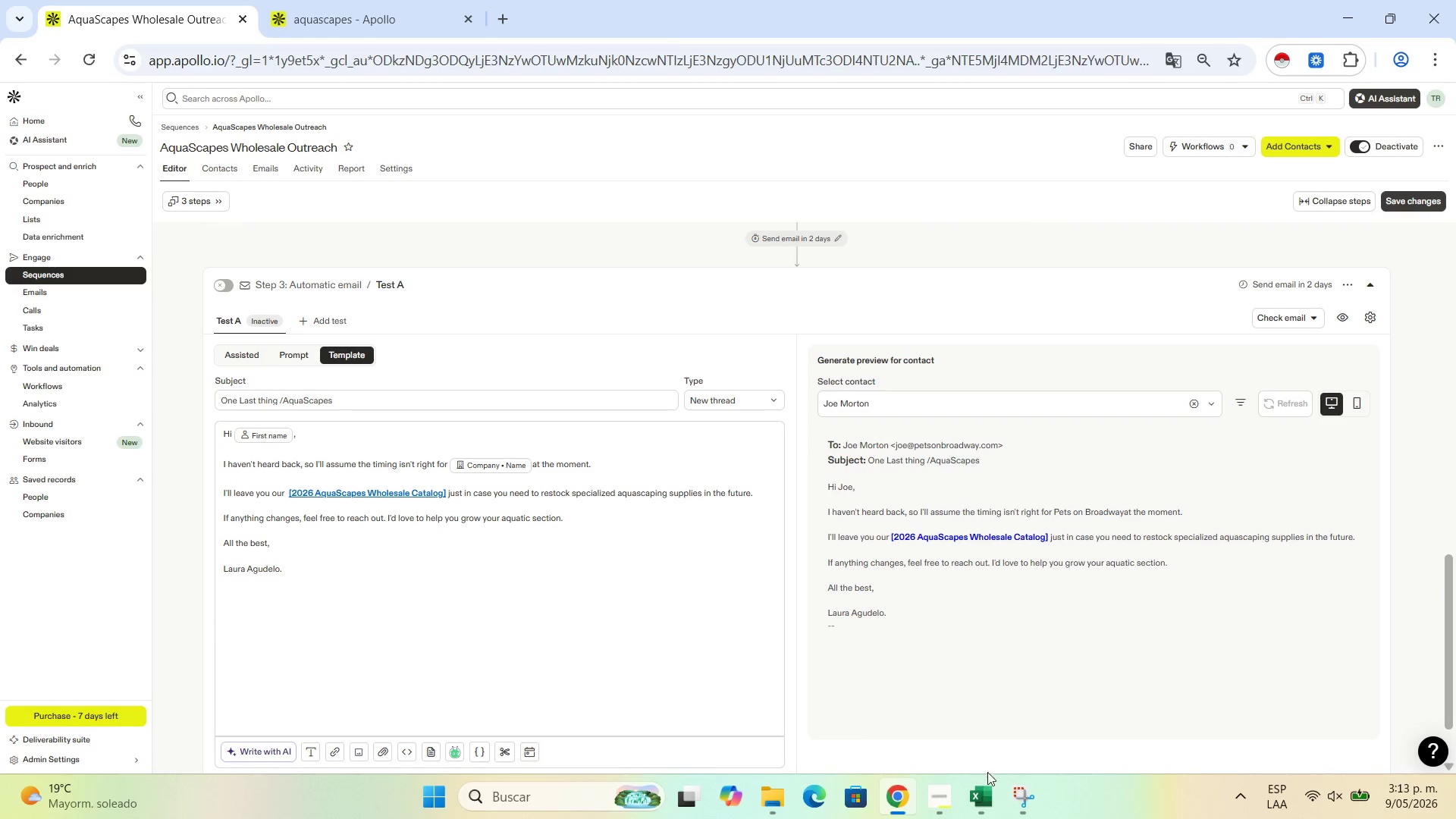 
left_click([1028, 791])
 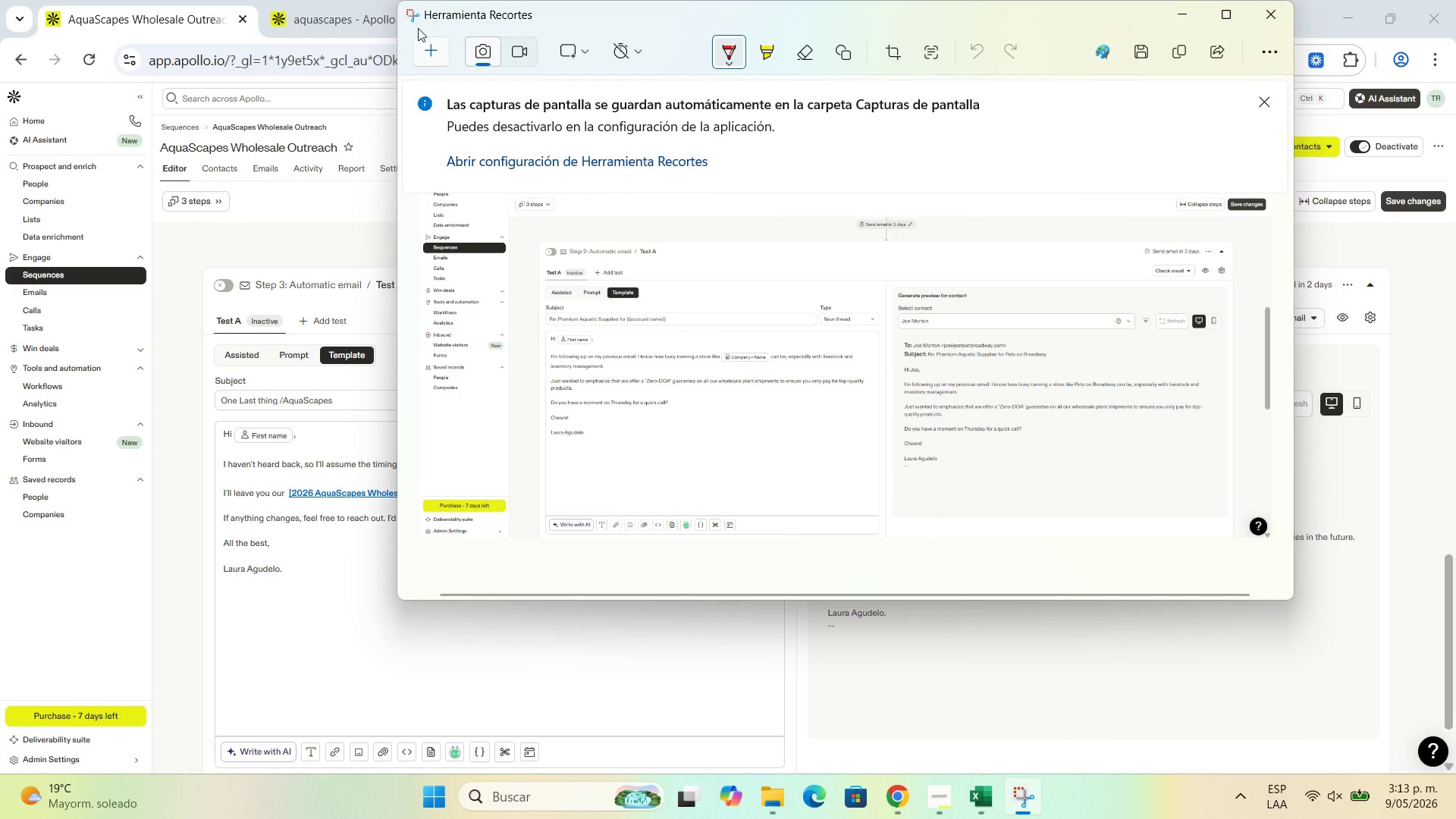 
left_click([429, 50])
 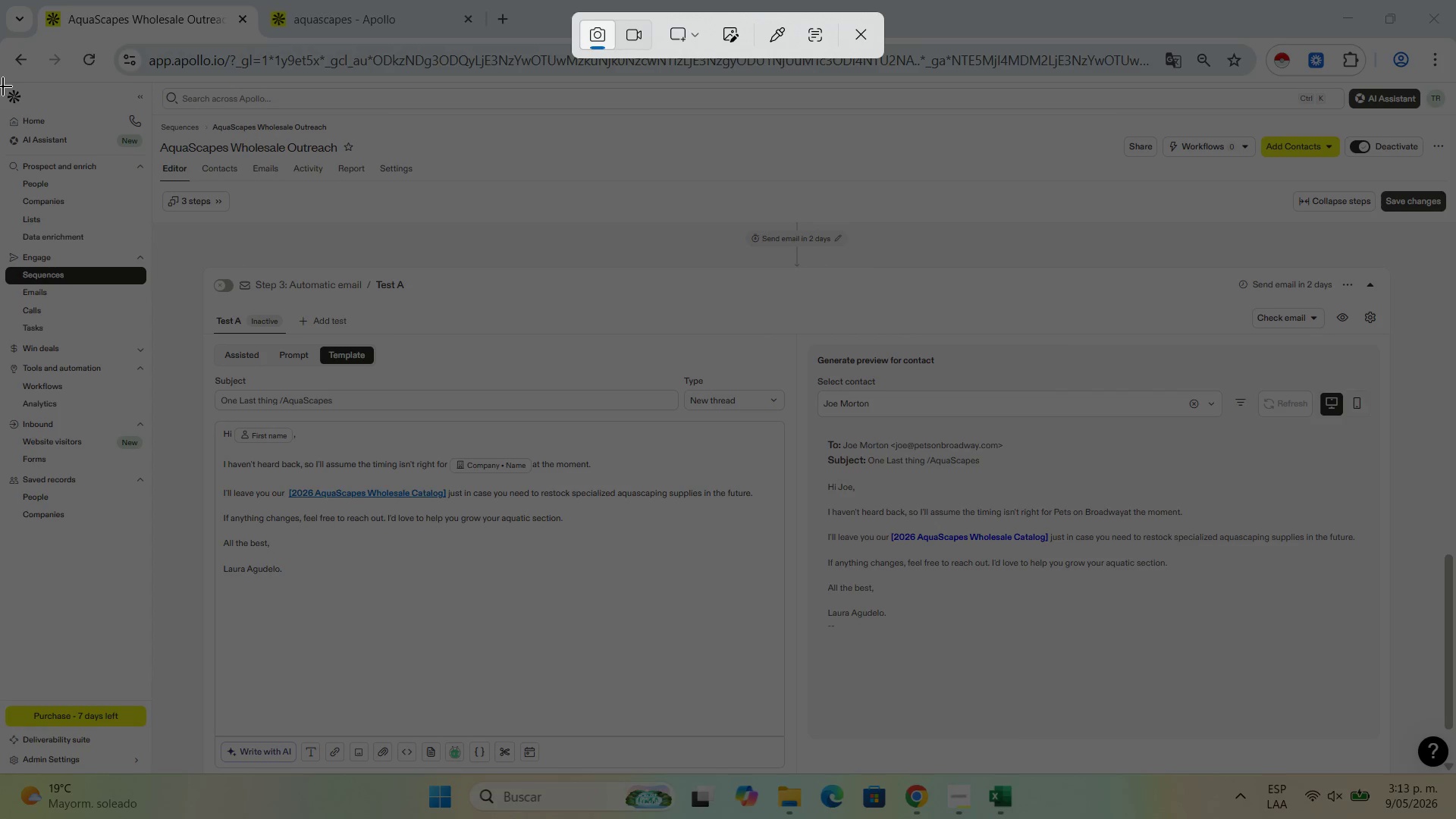 
left_click_drag(start_coordinate=[2, 81], to_coordinate=[1440, 770])
 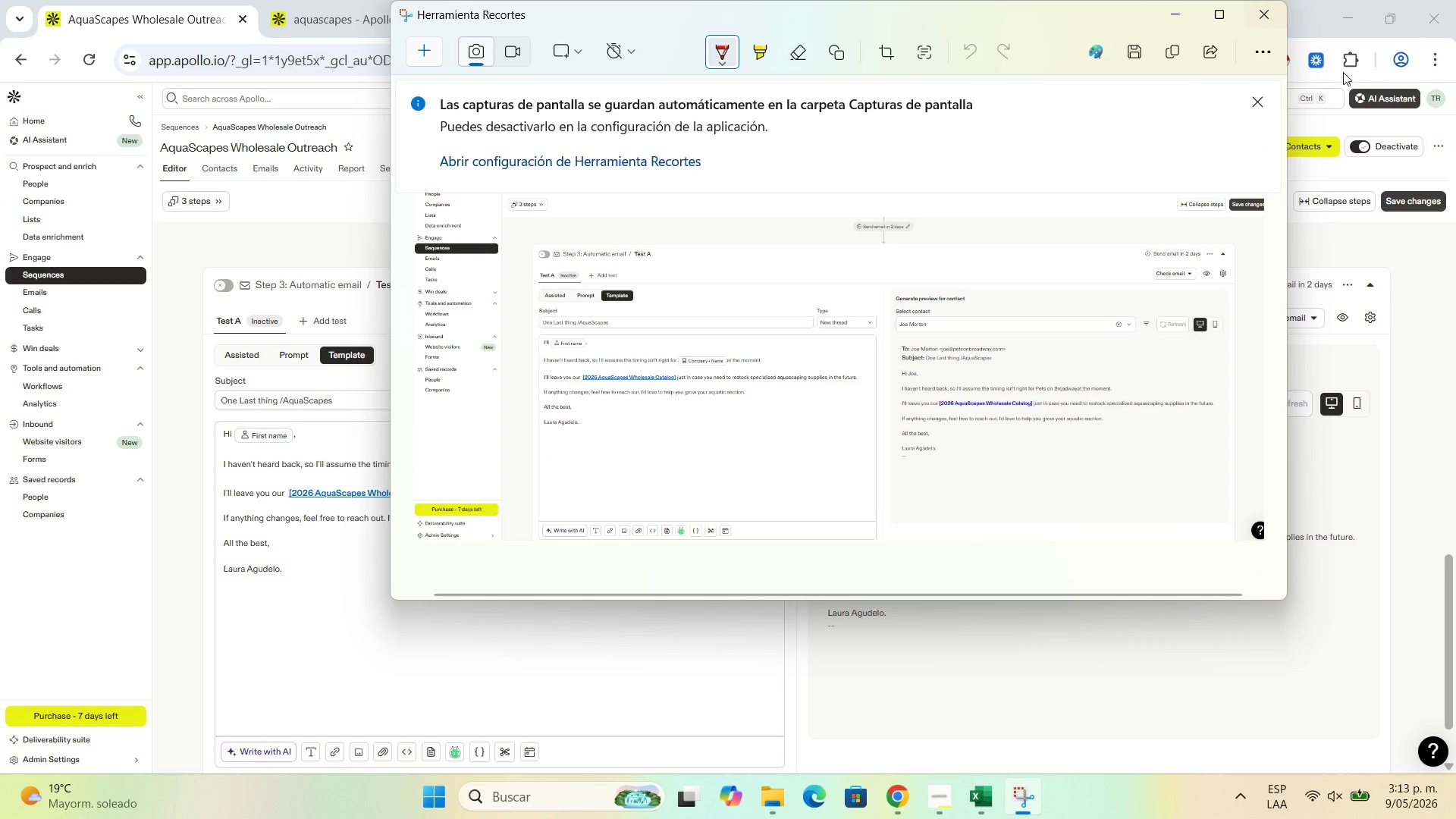 
left_click([1128, 44])
 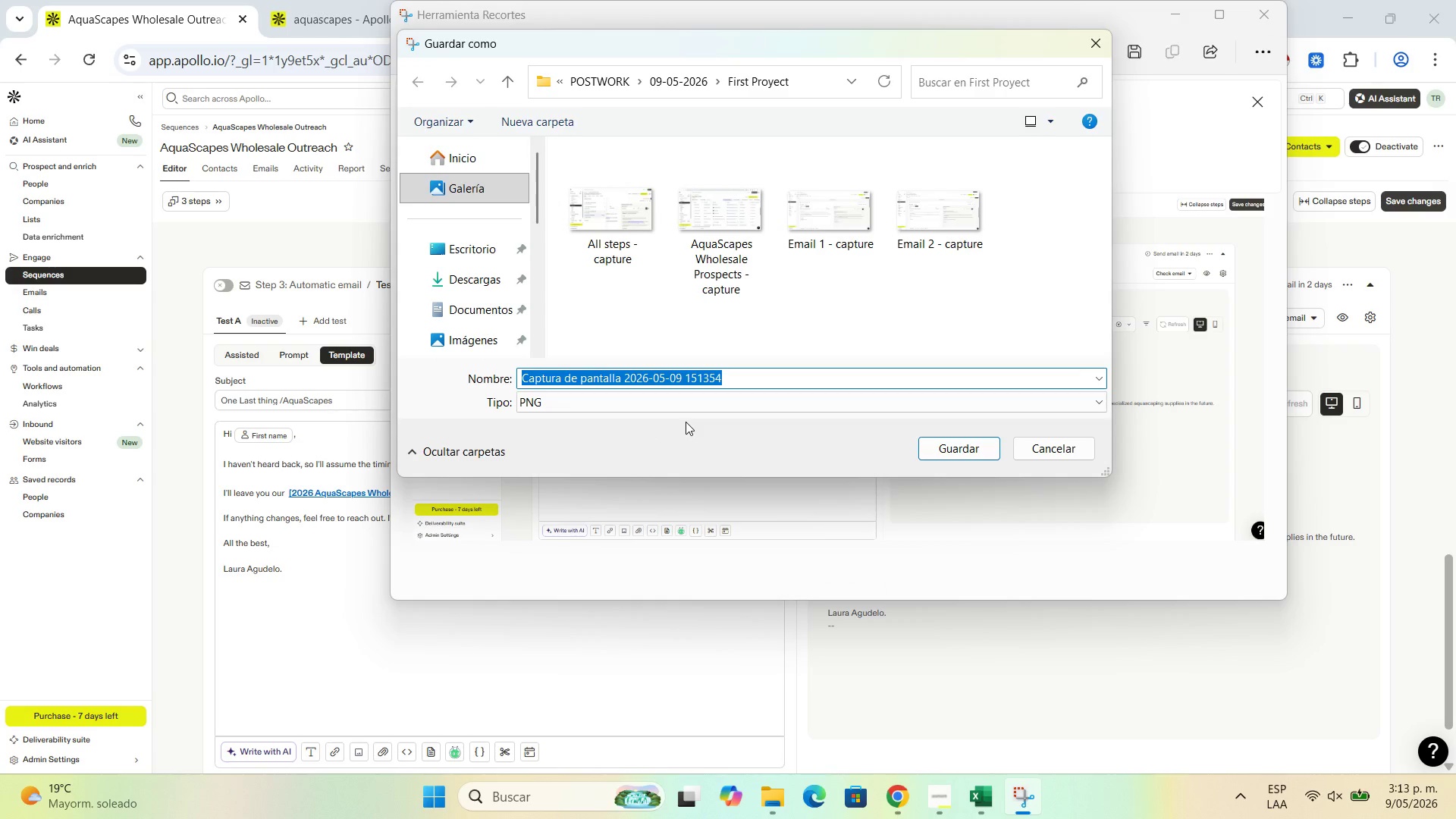 
type(Ea)
key(Backspace)
type(mail)
 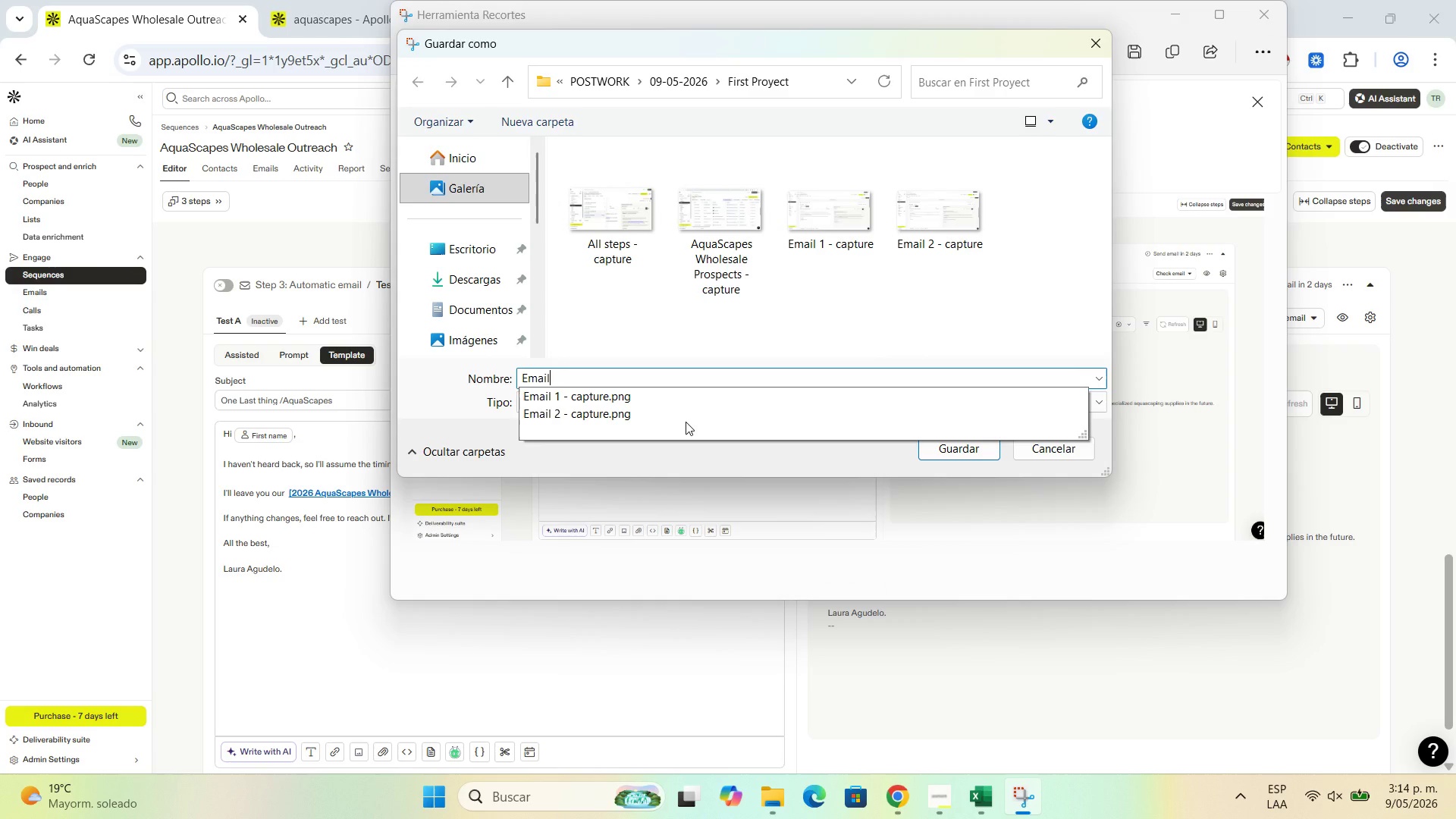 
wait(5.83)
 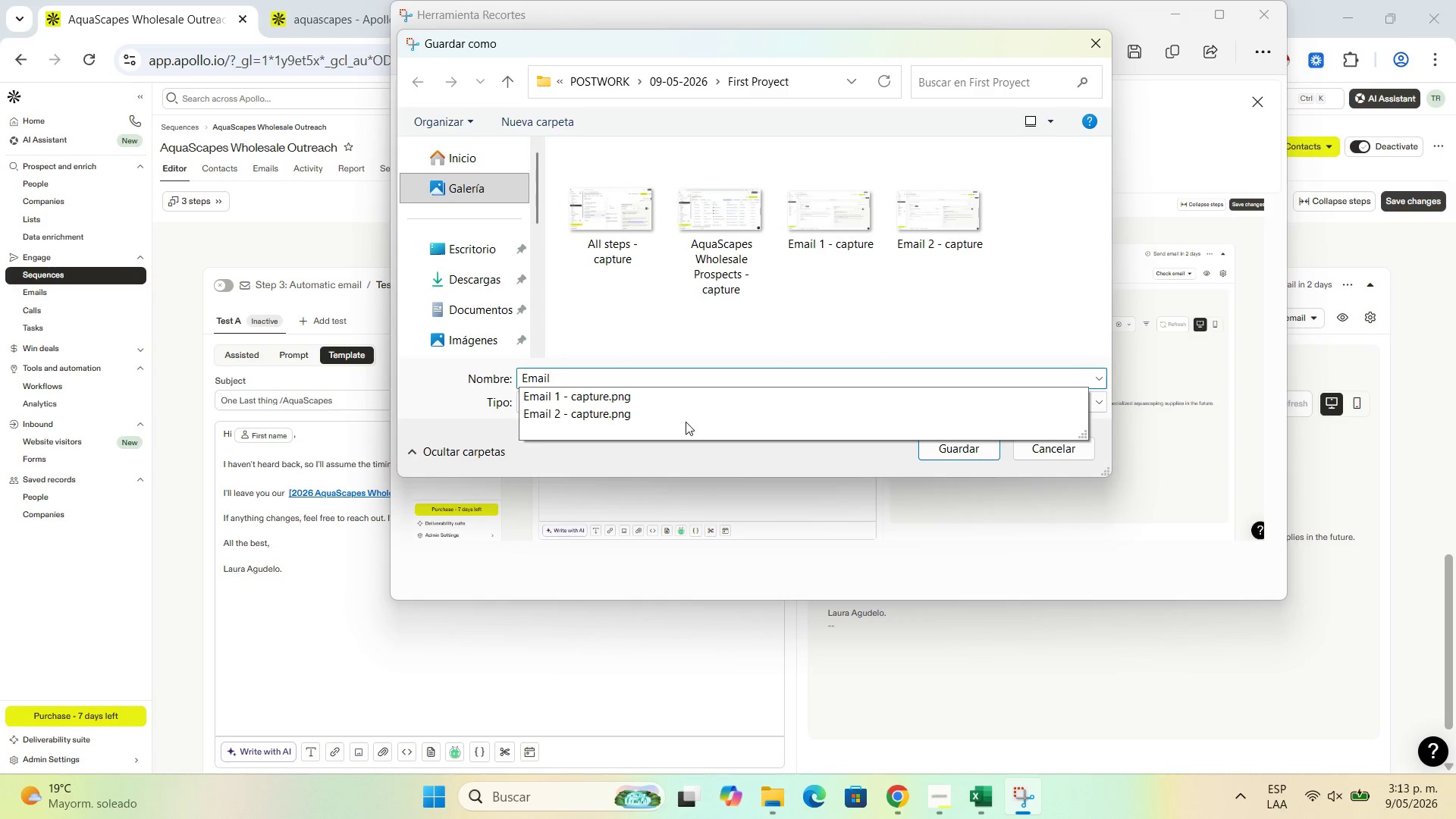 
type( 3 - captute)
 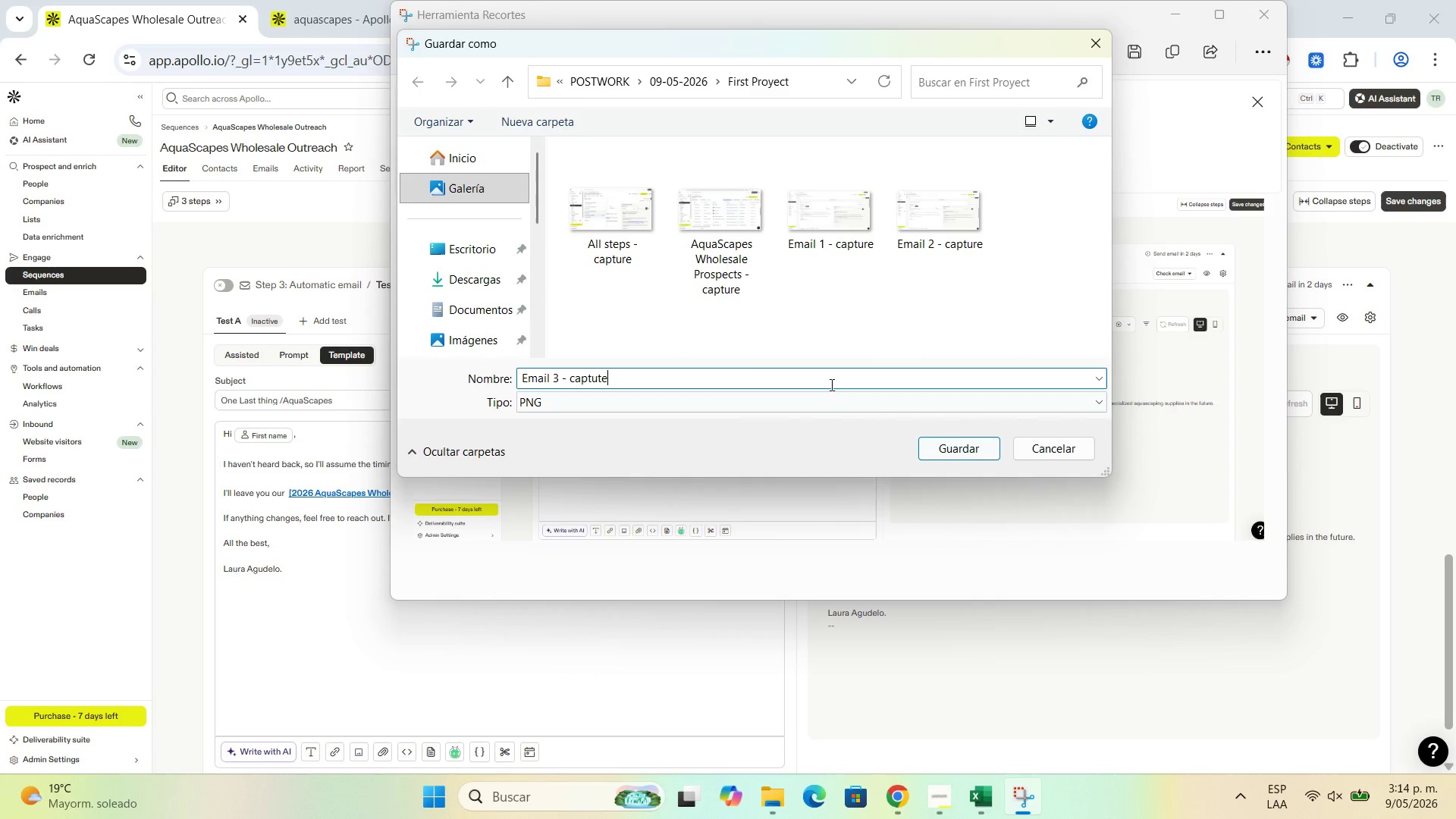 
key(Backspace)
key(Backspace)
type(re)
 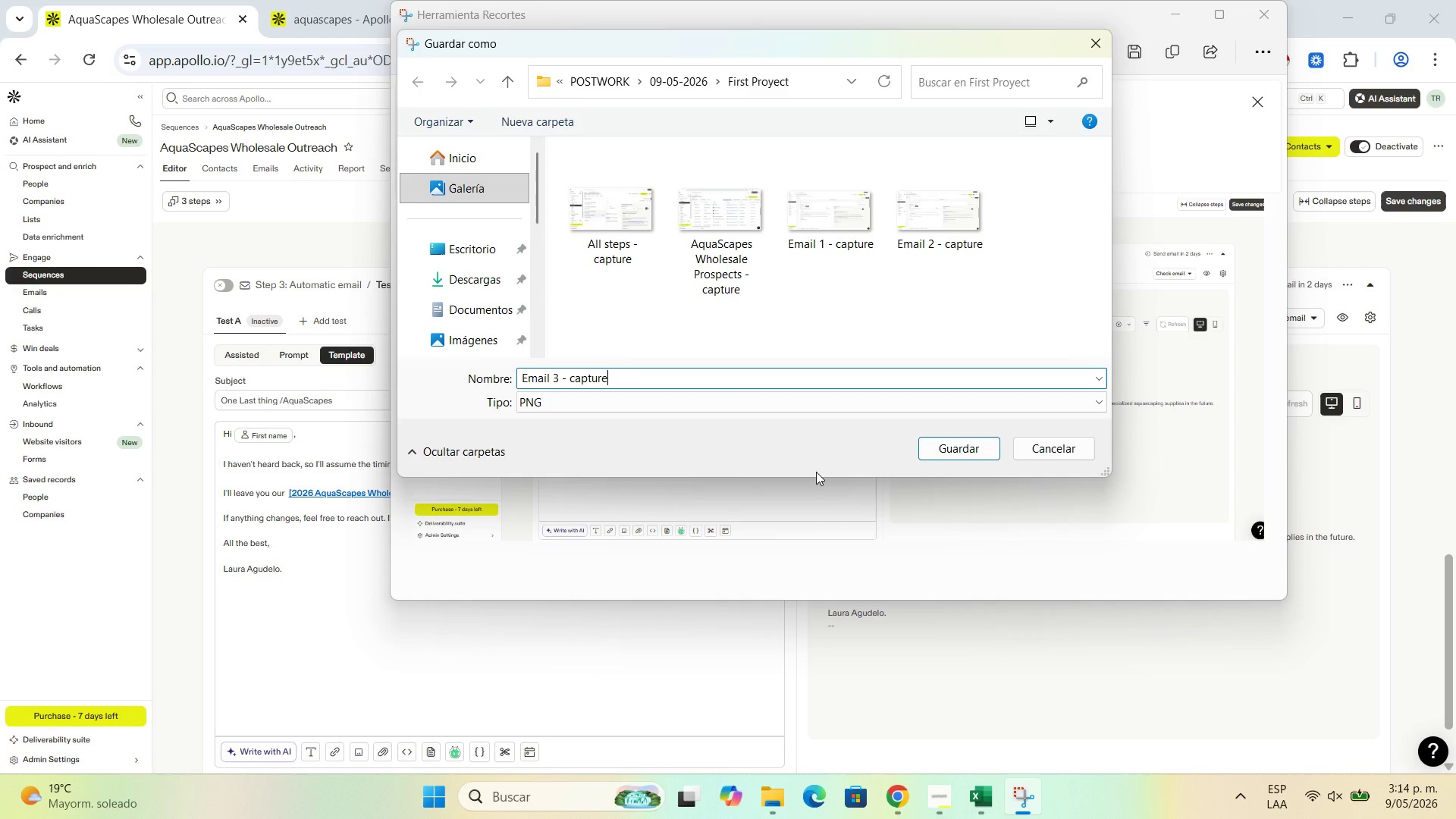 
wait(20.59)
 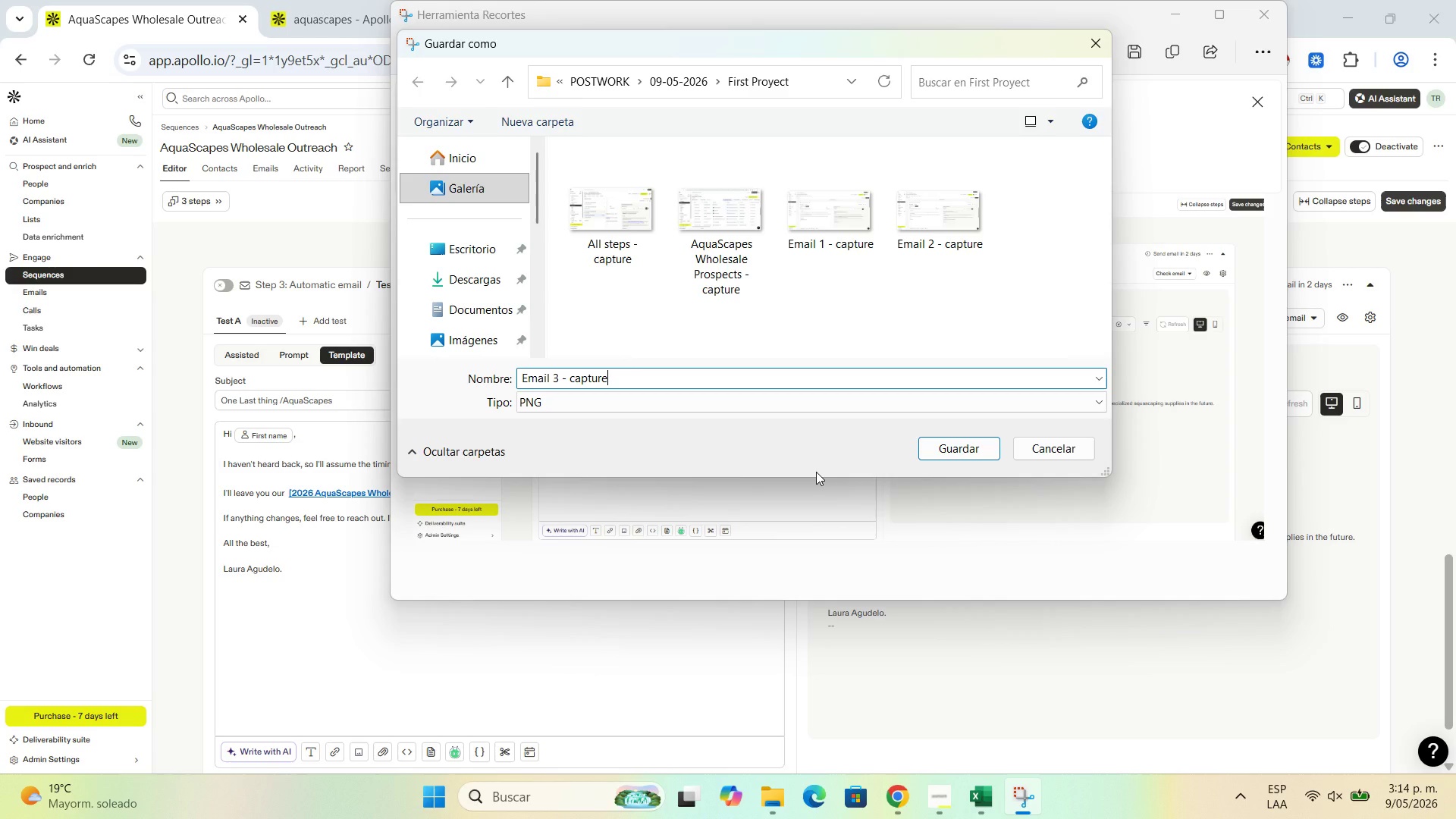 
left_click([951, 460])
 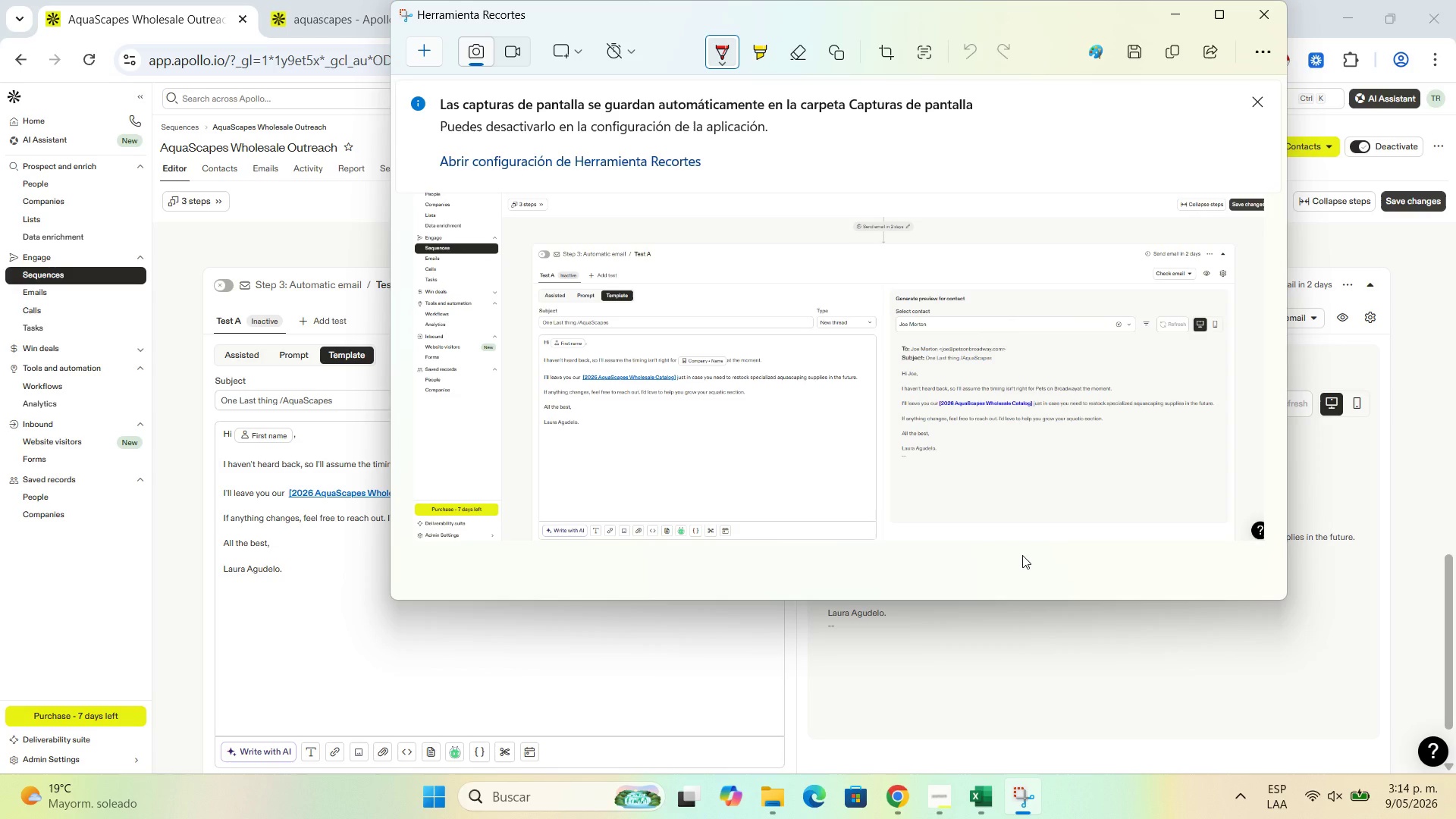 
wait(12.8)
 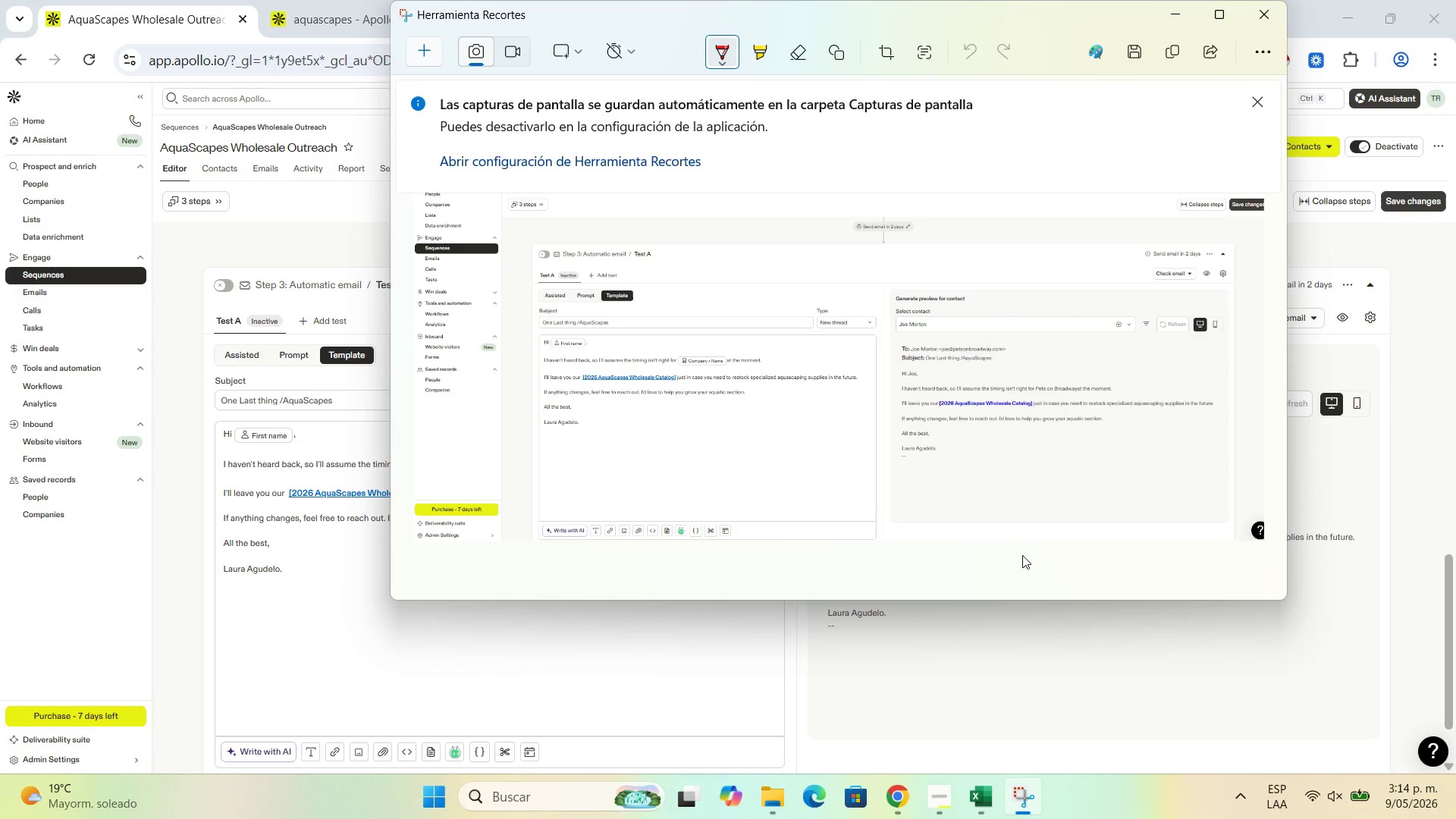 
left_click([762, 790])
 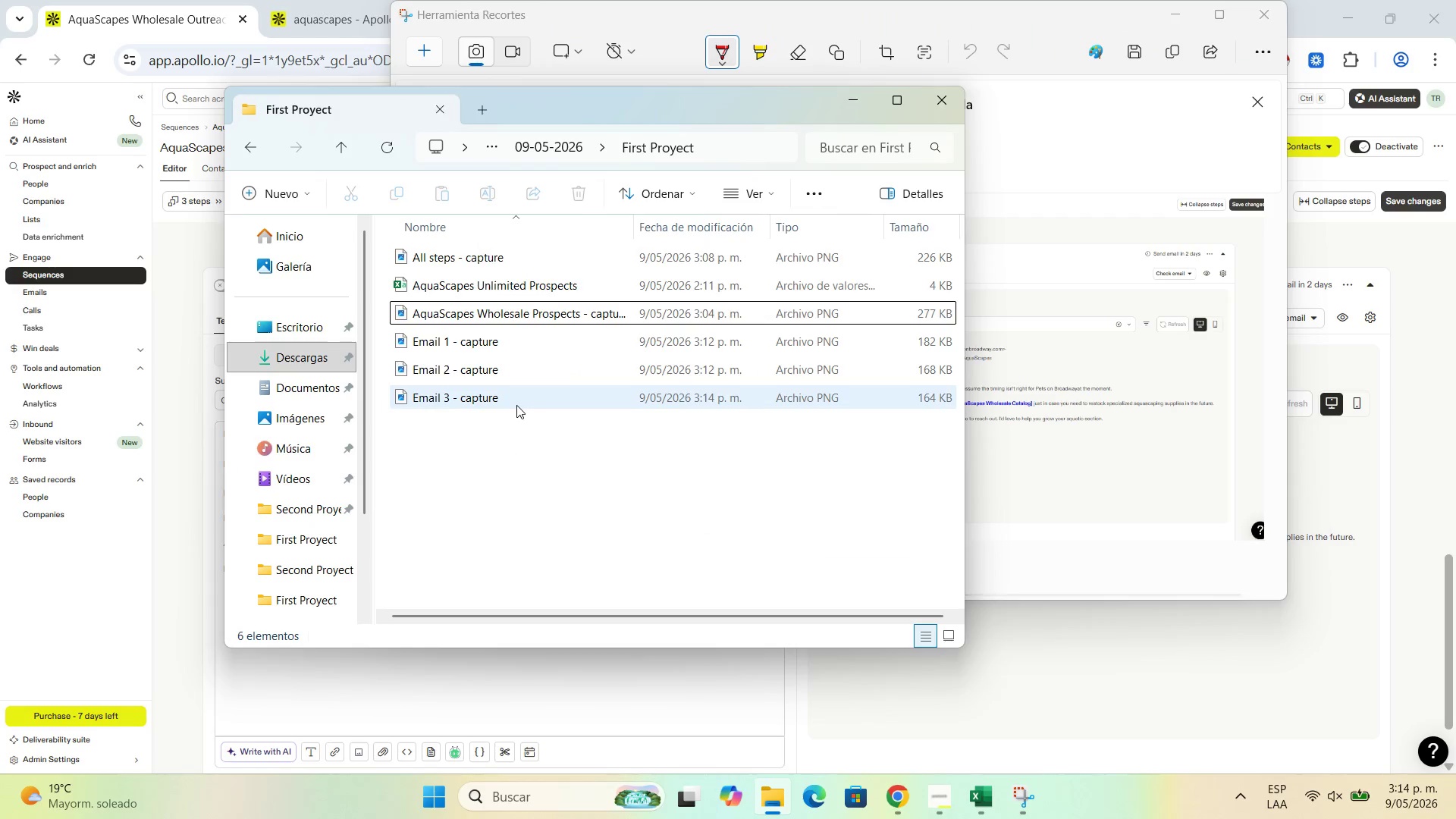 
double_click([516, 405])
 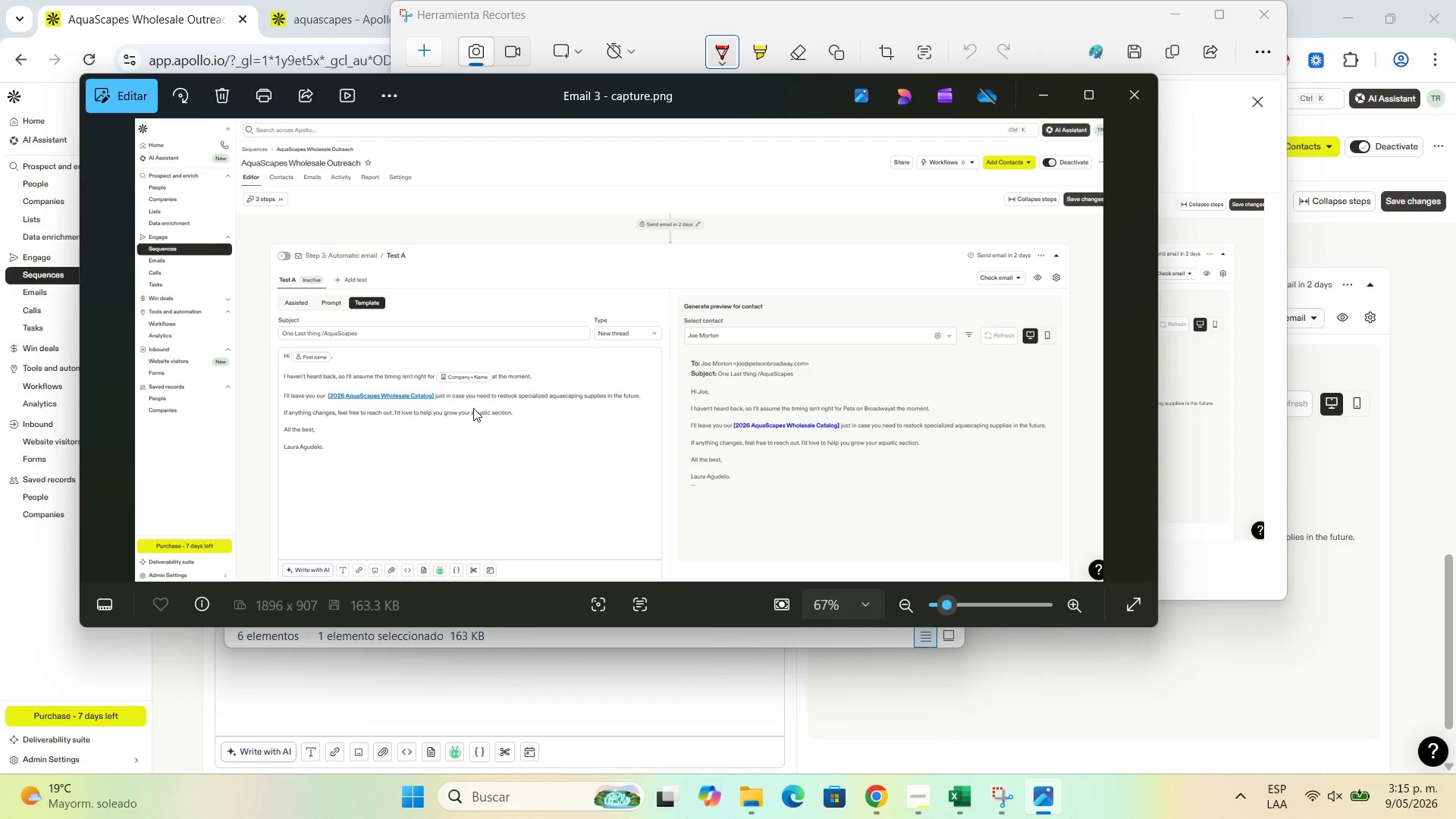 
wait(51.05)
 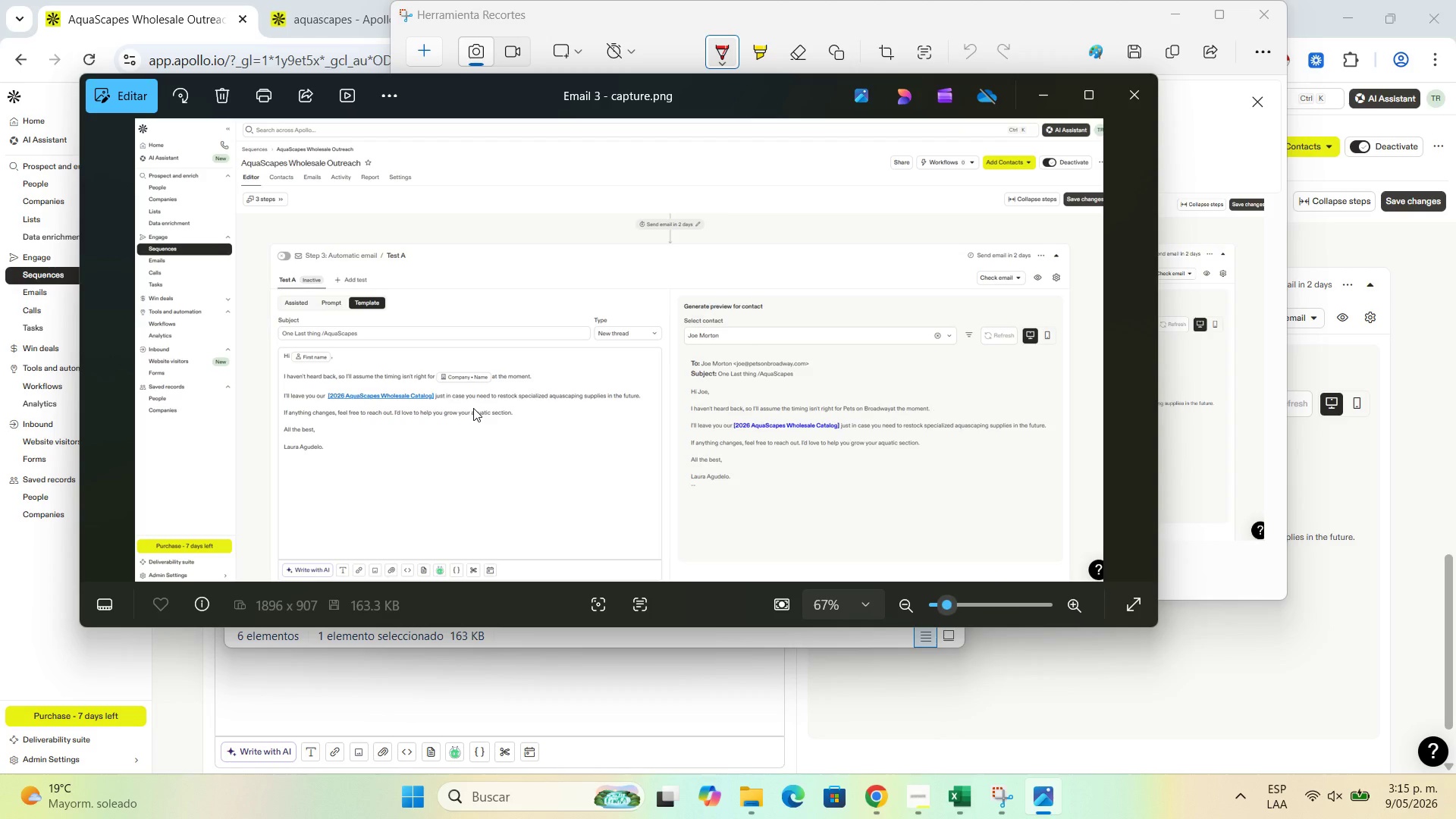 
left_click([1094, 110])
 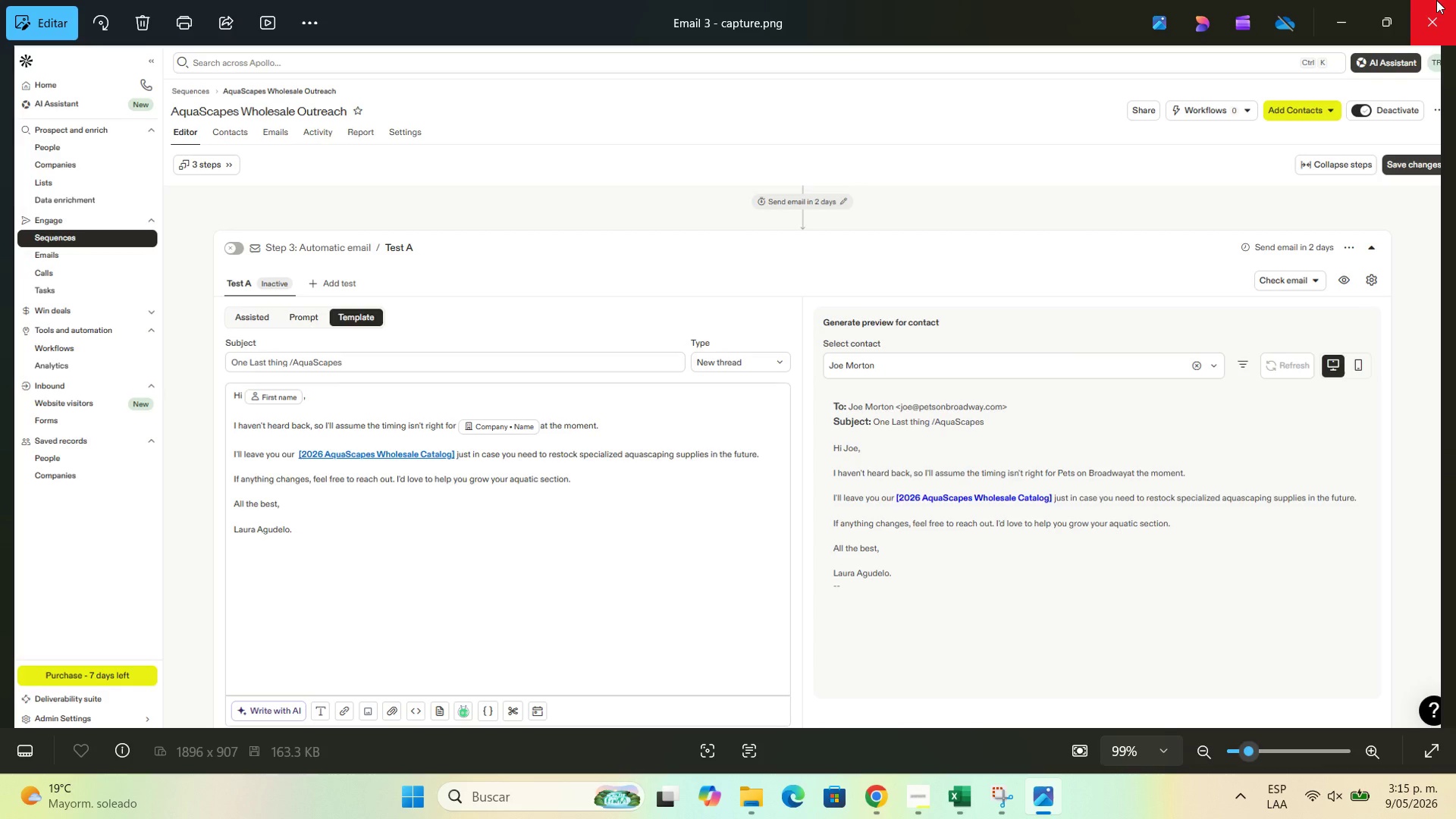 
left_click([1436, 0])
 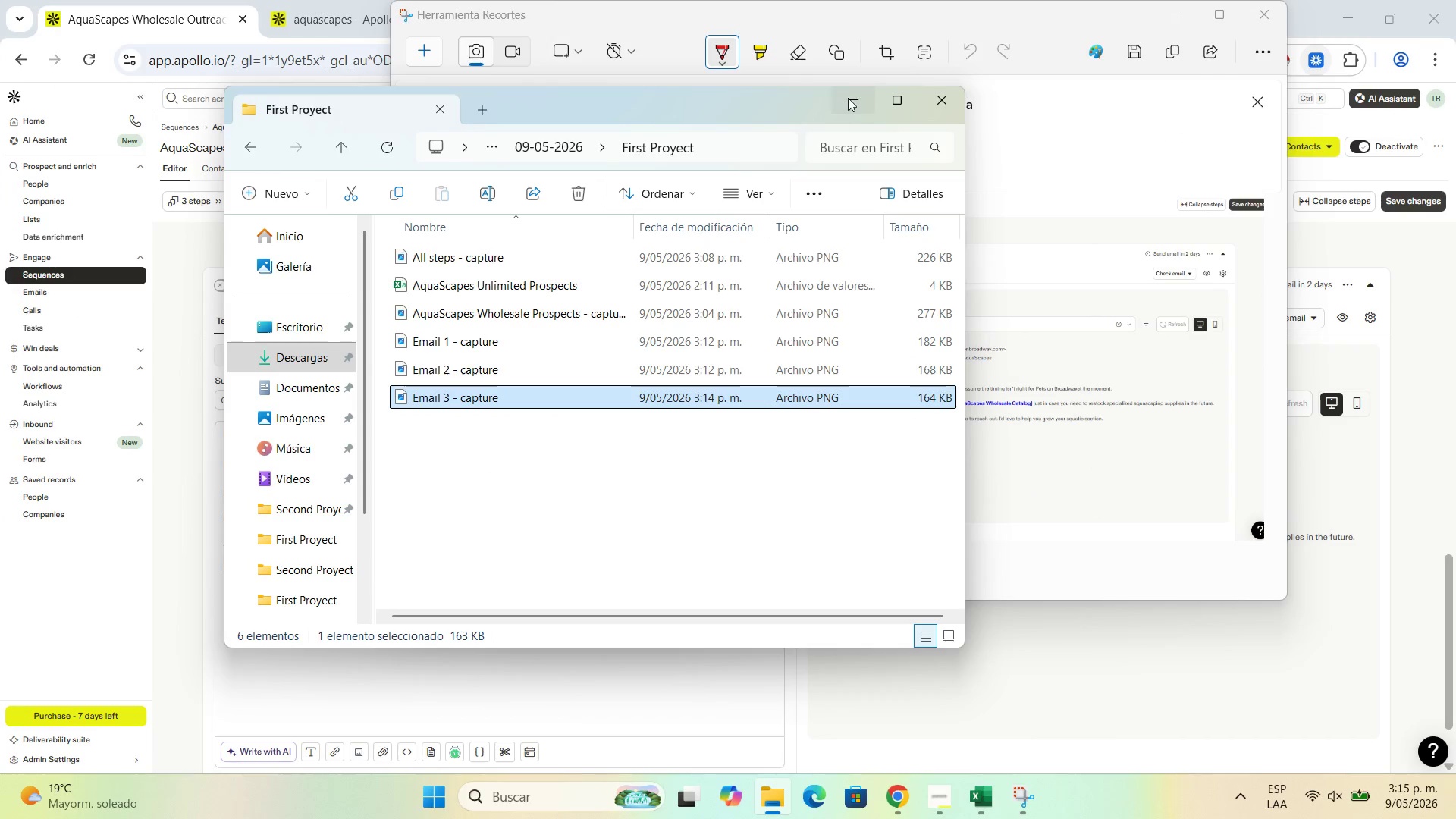 
left_click([838, 105])
 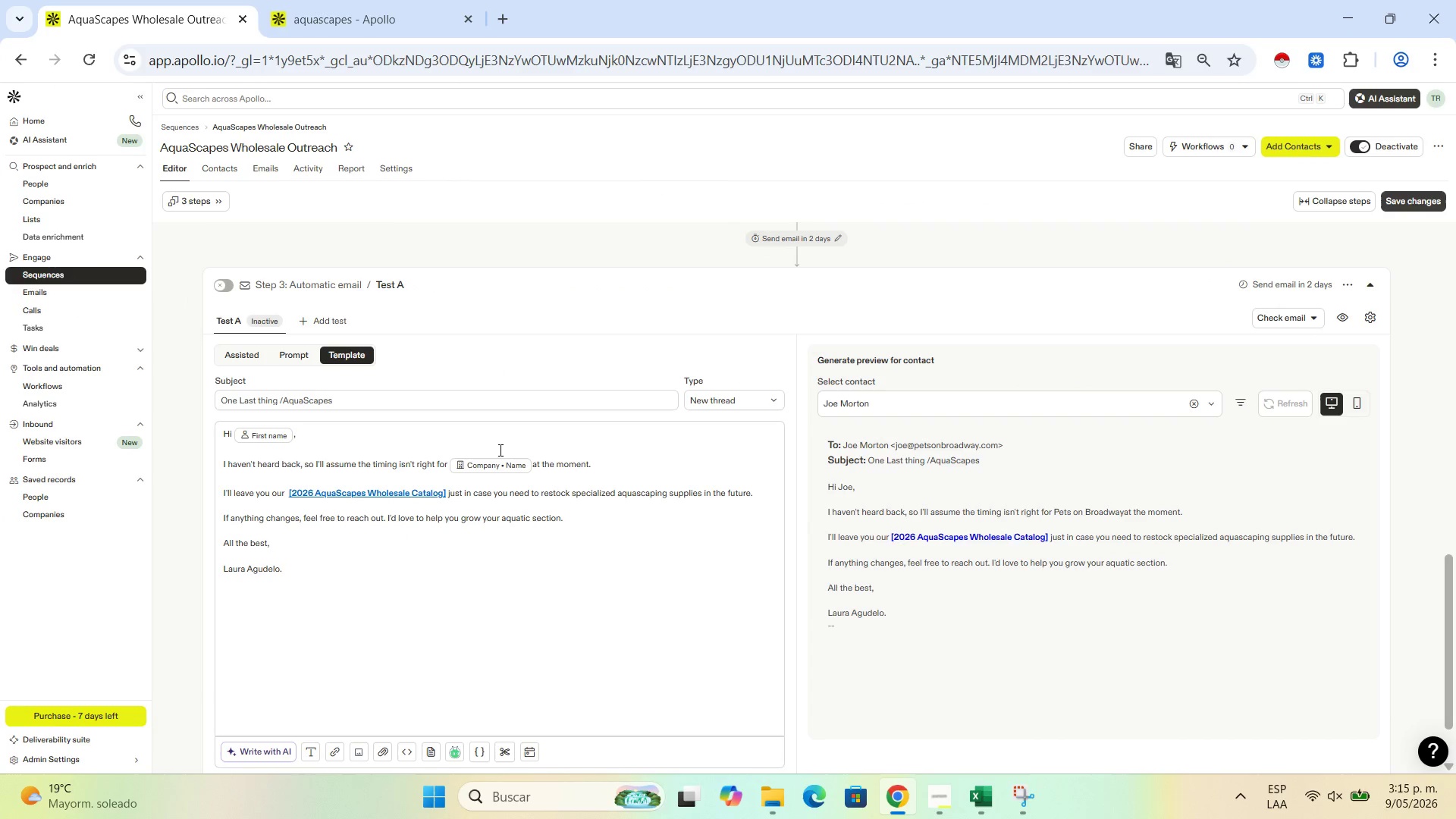 
scroll: coordinate [665, 416], scroll_direction: down, amount: 5.0
 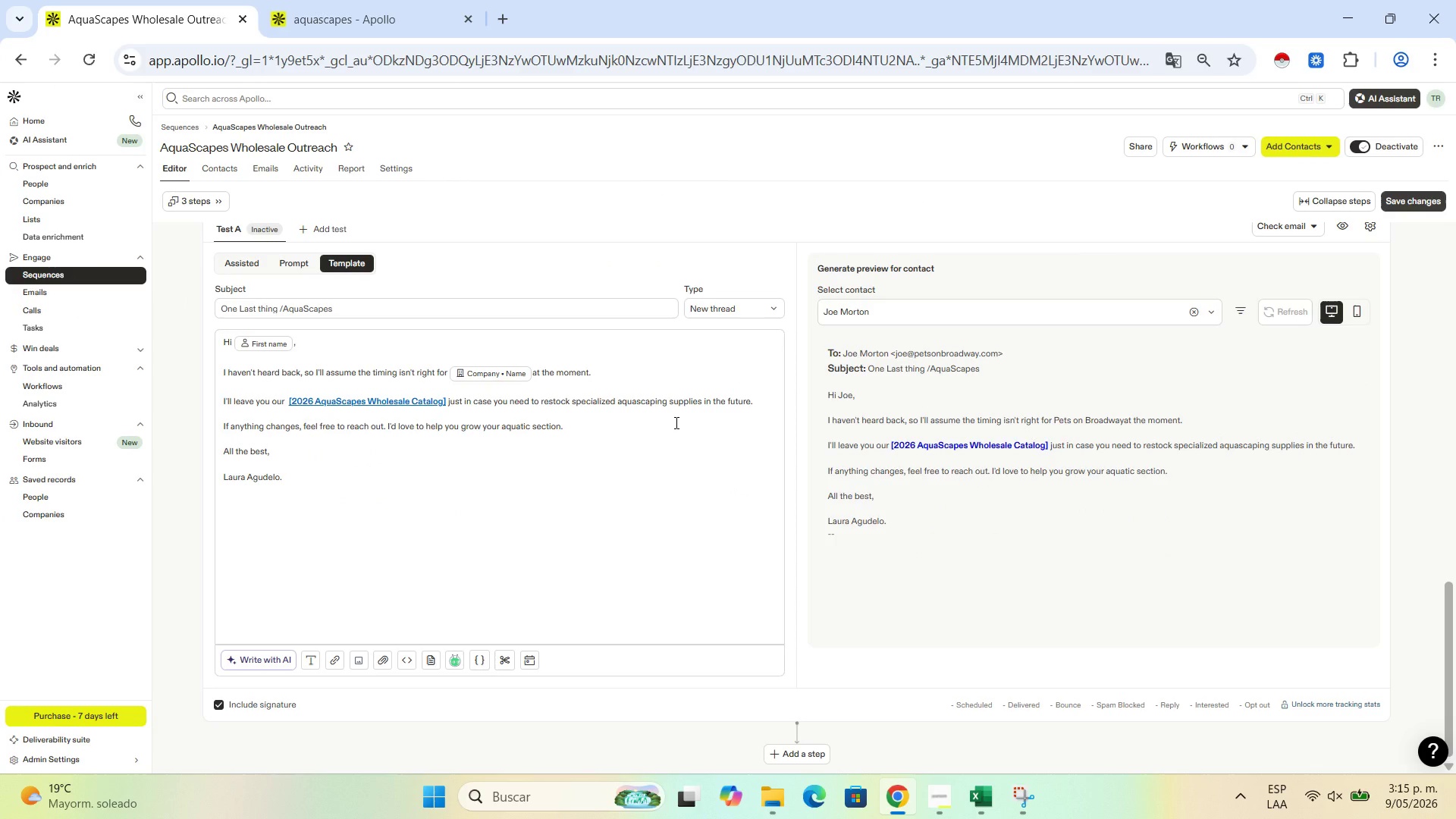 
wait(7.61)
 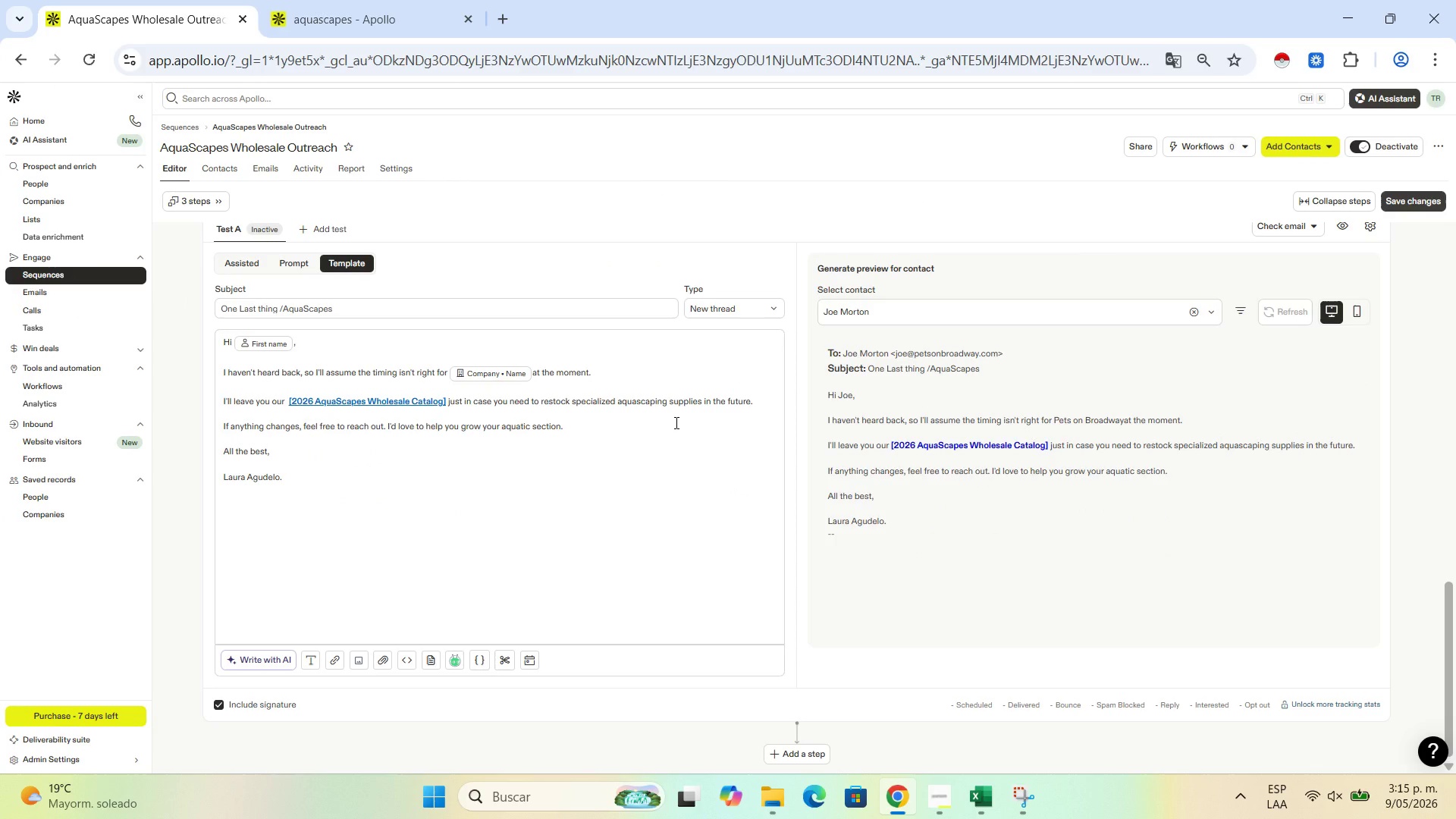 
scroll: coordinate [610, 488], scroll_direction: down, amount: 6.0
 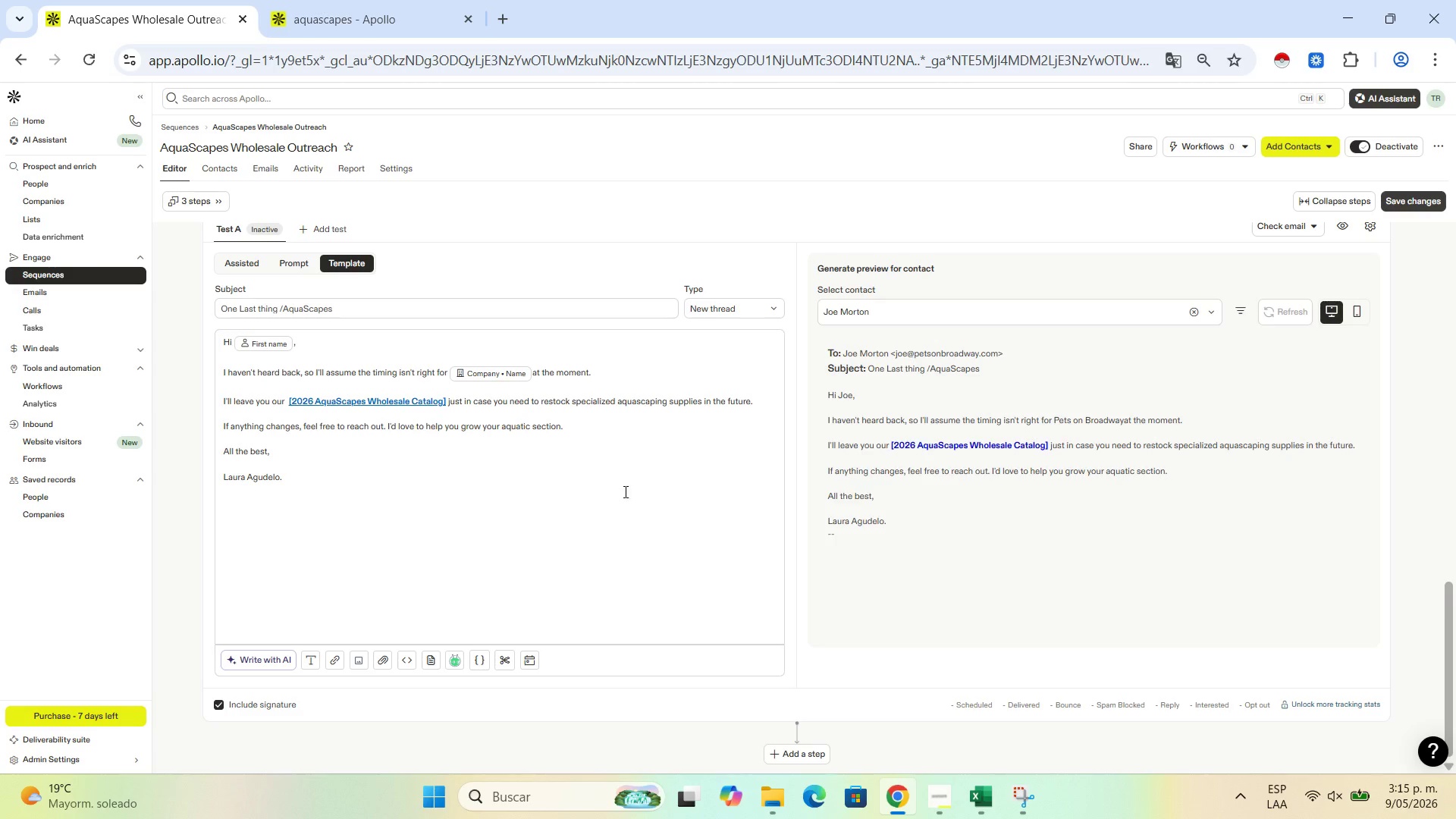 
scroll: coordinate [626, 490], scroll_direction: up, amount: 4.0
 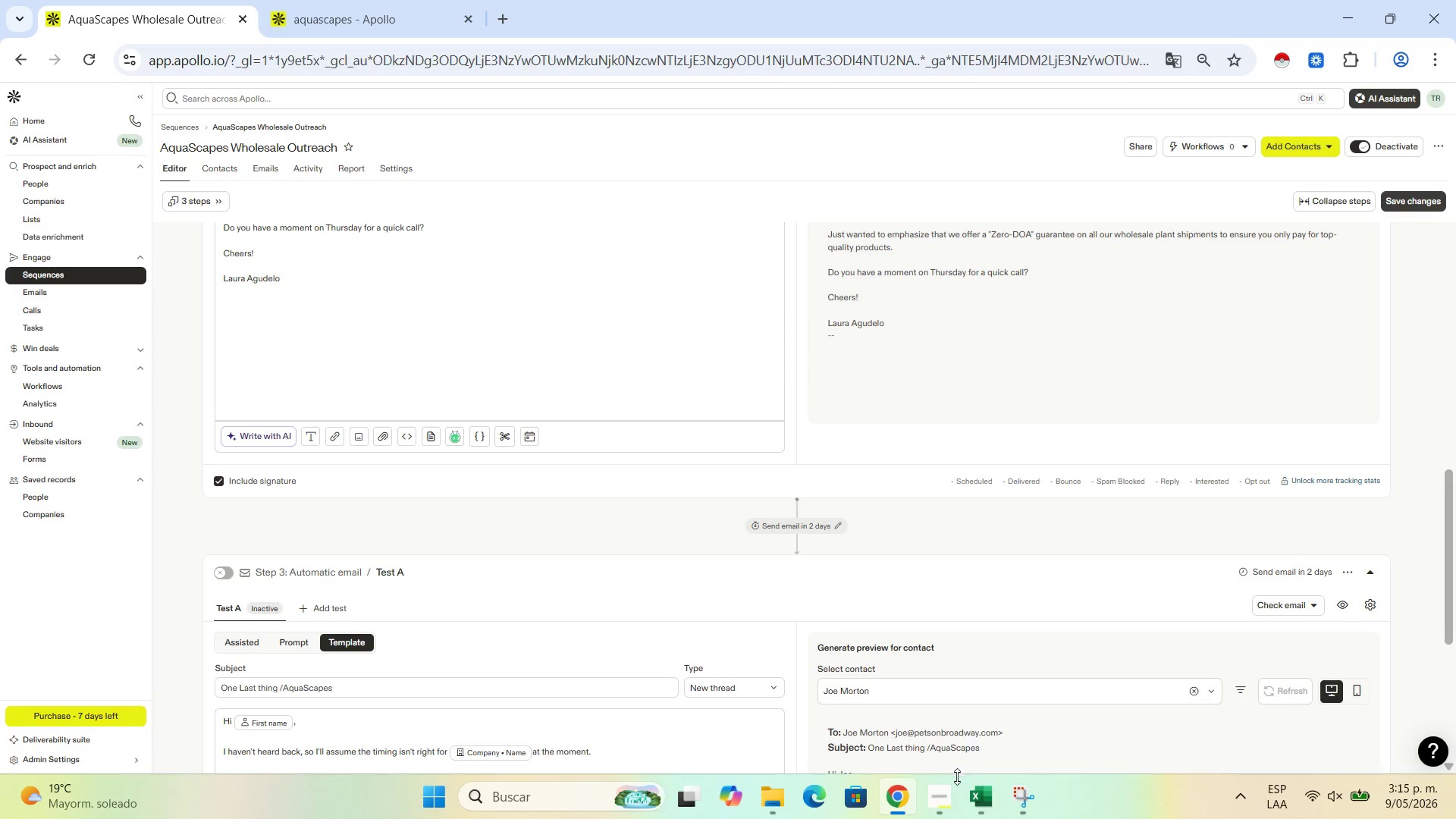 
left_click([944, 795])